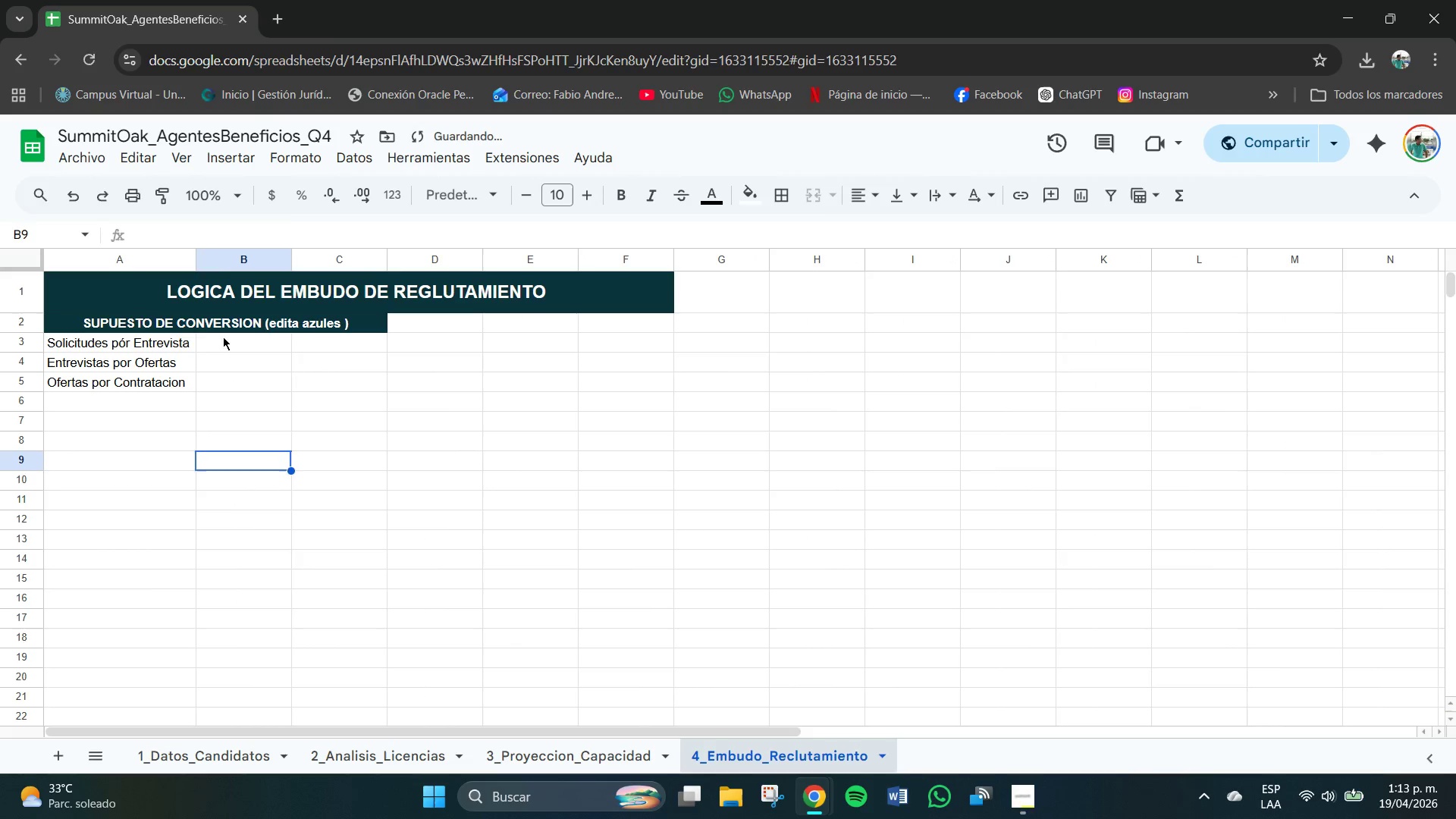 
left_click([226, 333])
 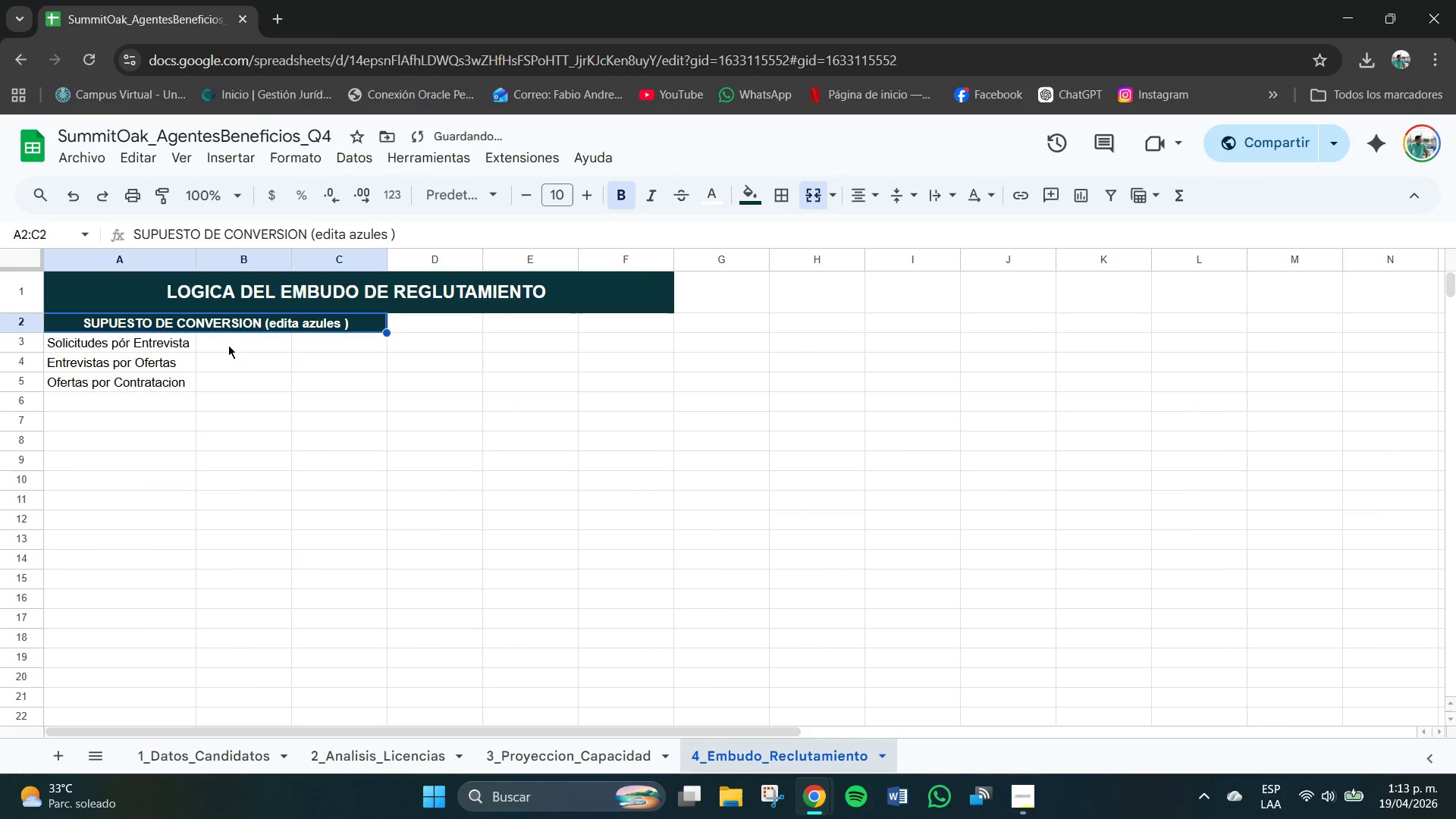 
left_click([230, 346])
 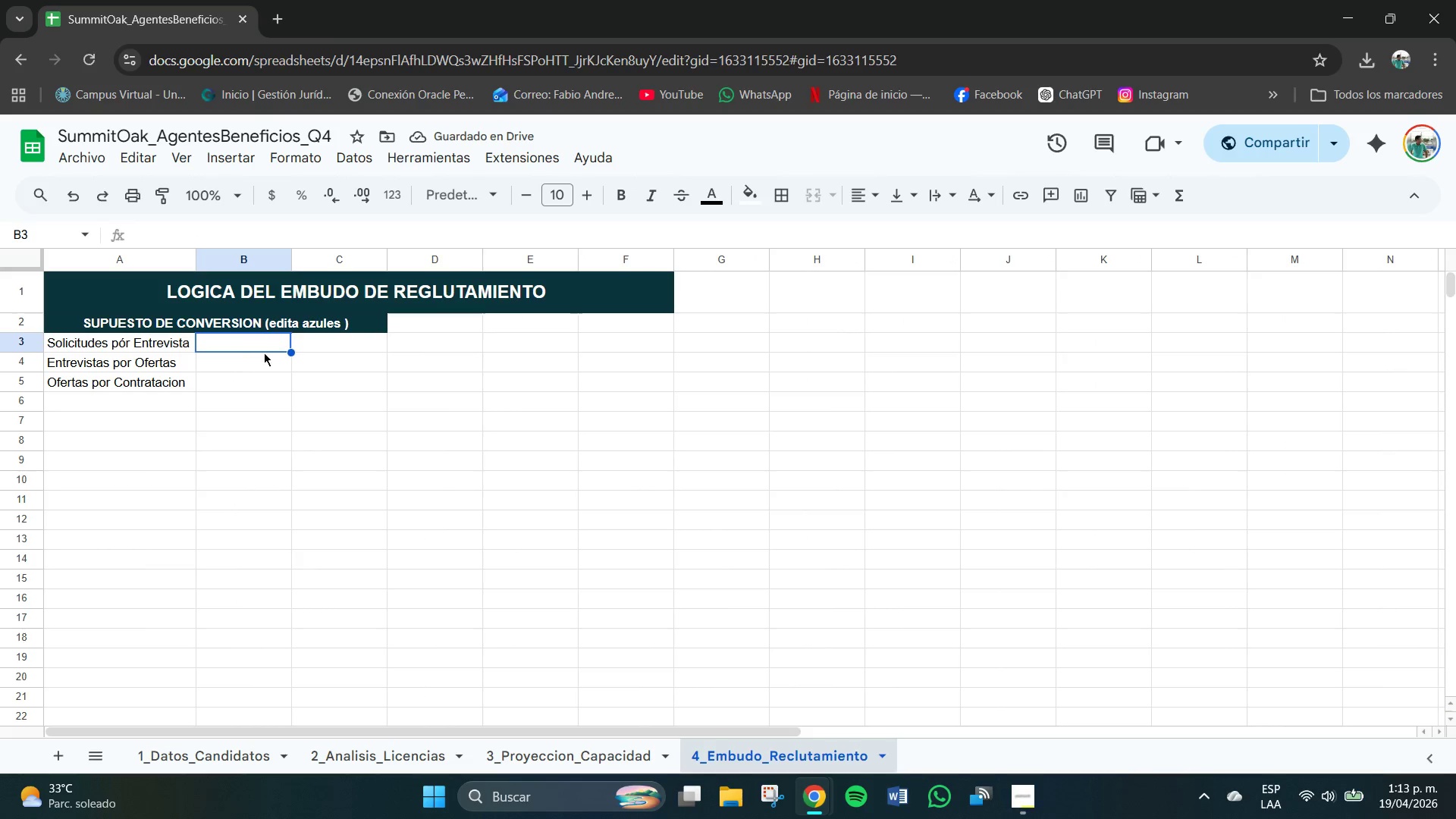 
key(Numpad5)
 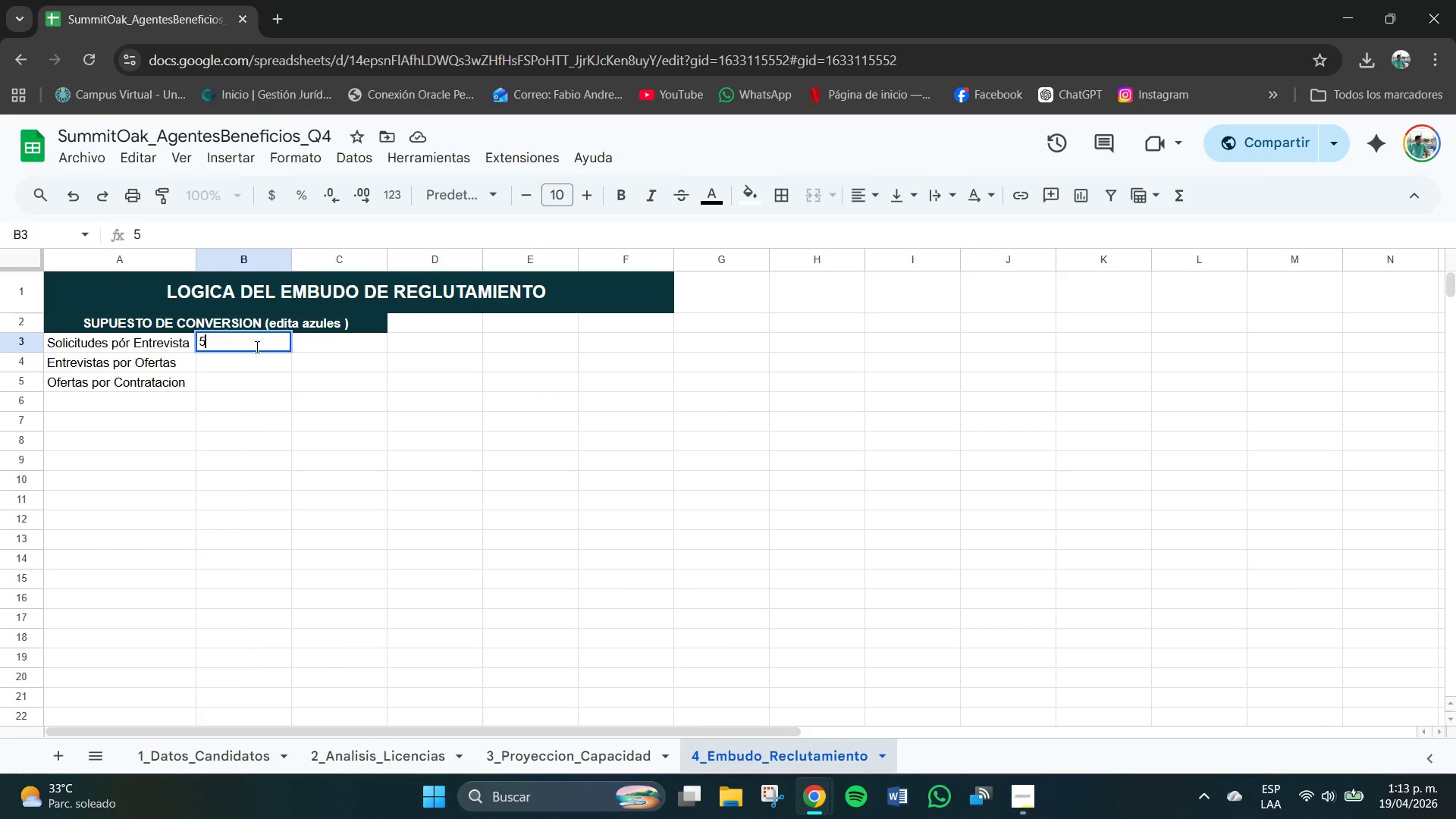 
key(NumpadEnter)
 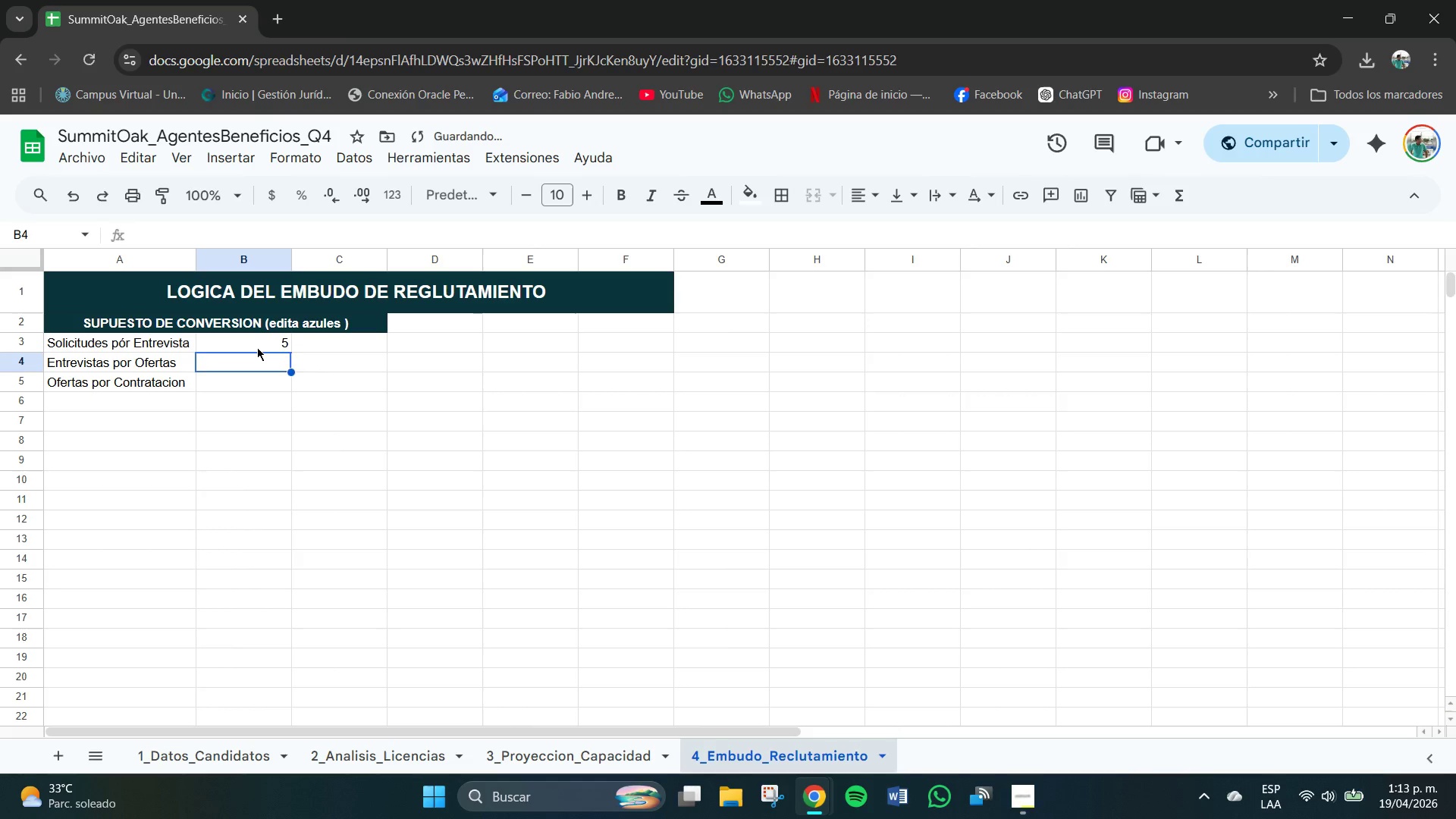 
key(Numpad3)
 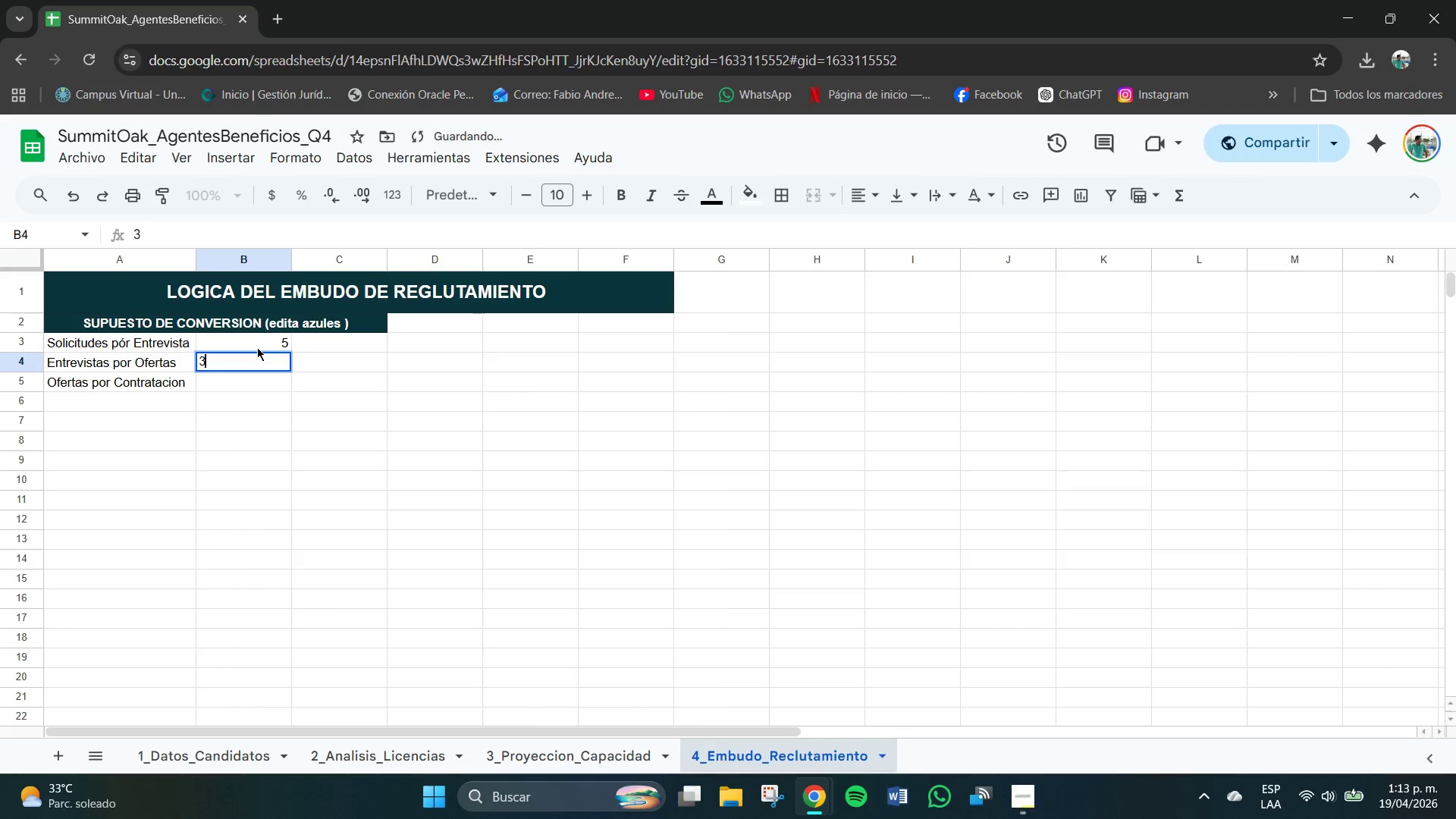 
key(NumpadEnter)
 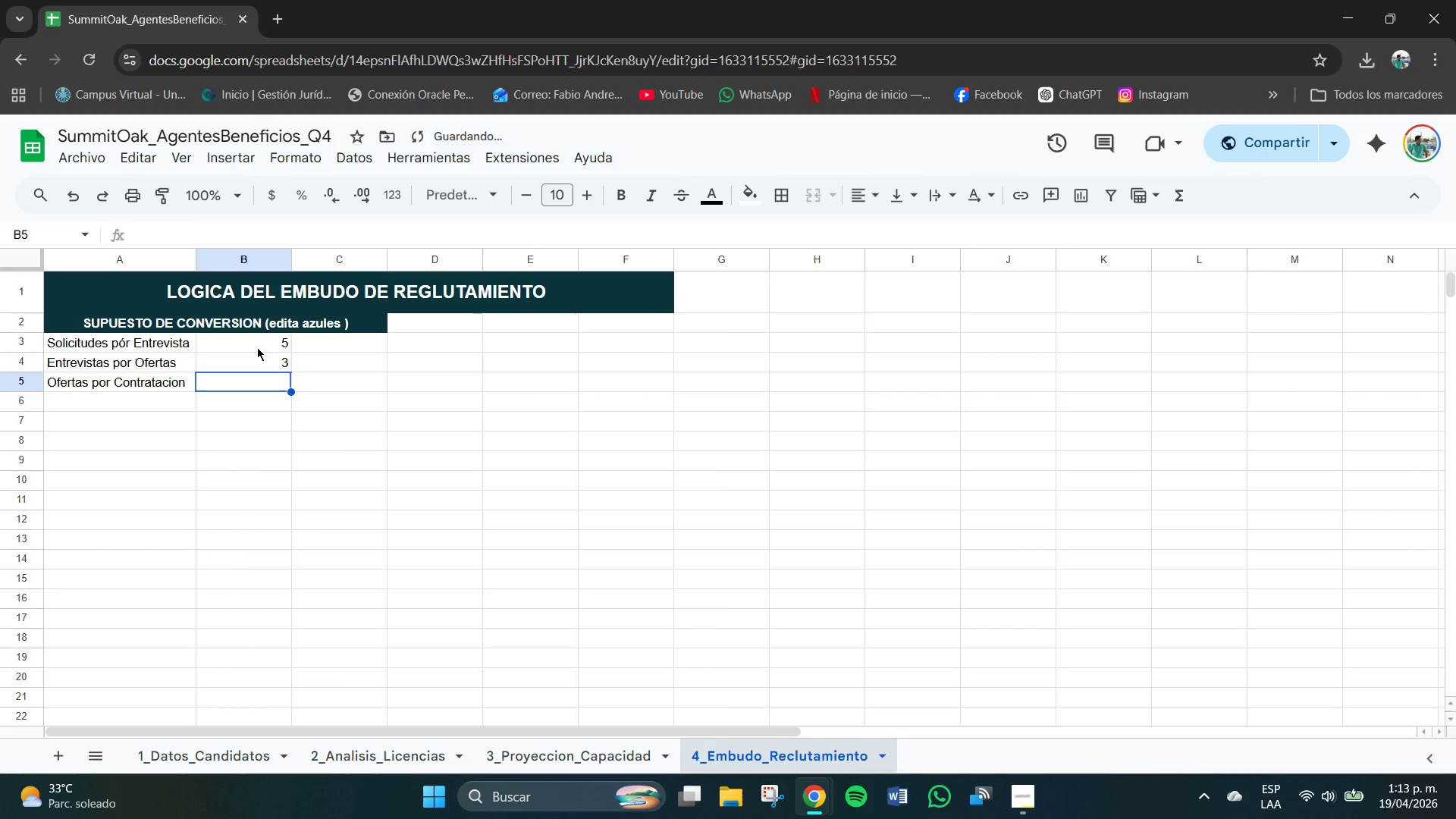 
key(Numpad1)
 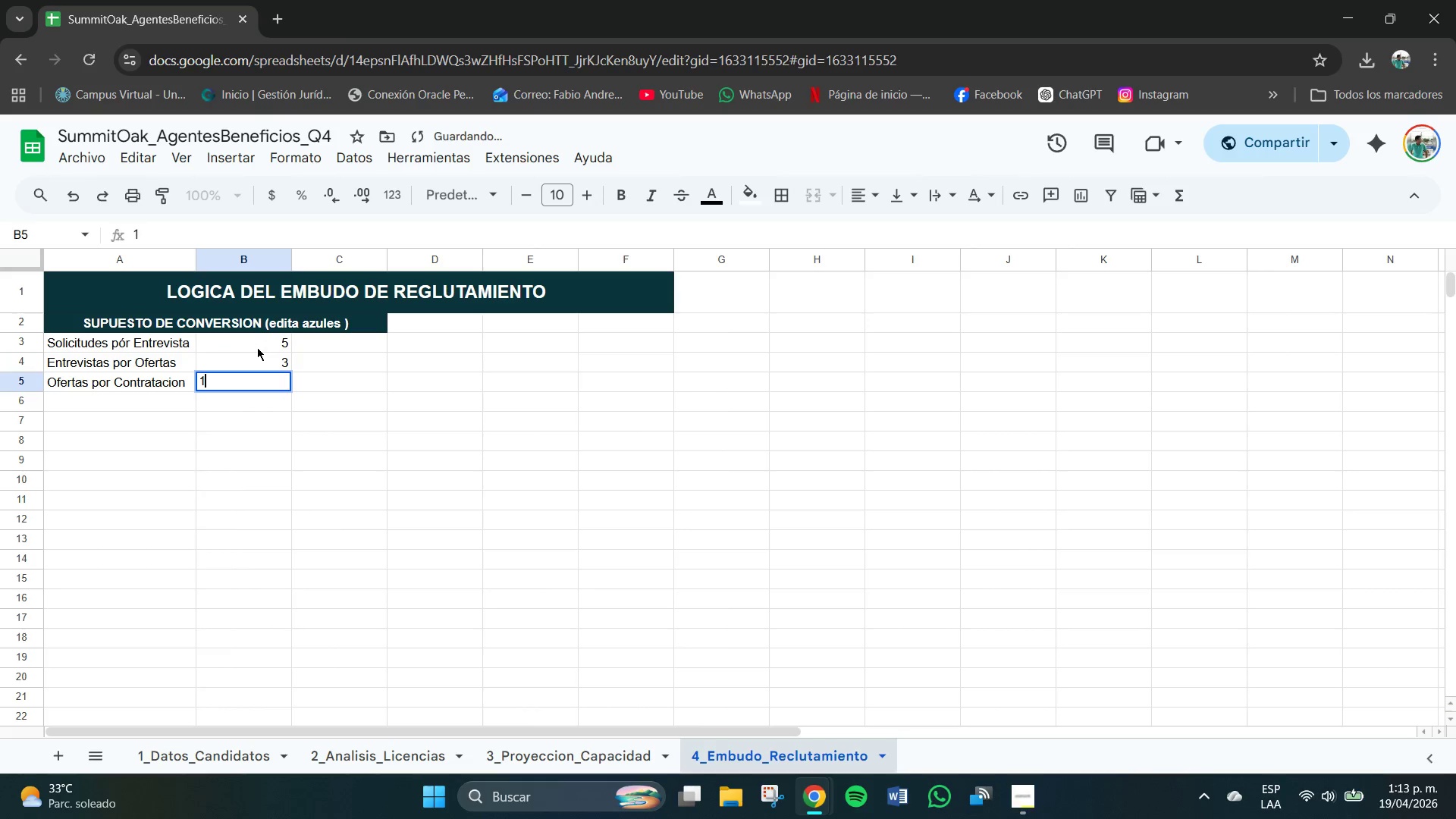 
key(NumpadEnter)
 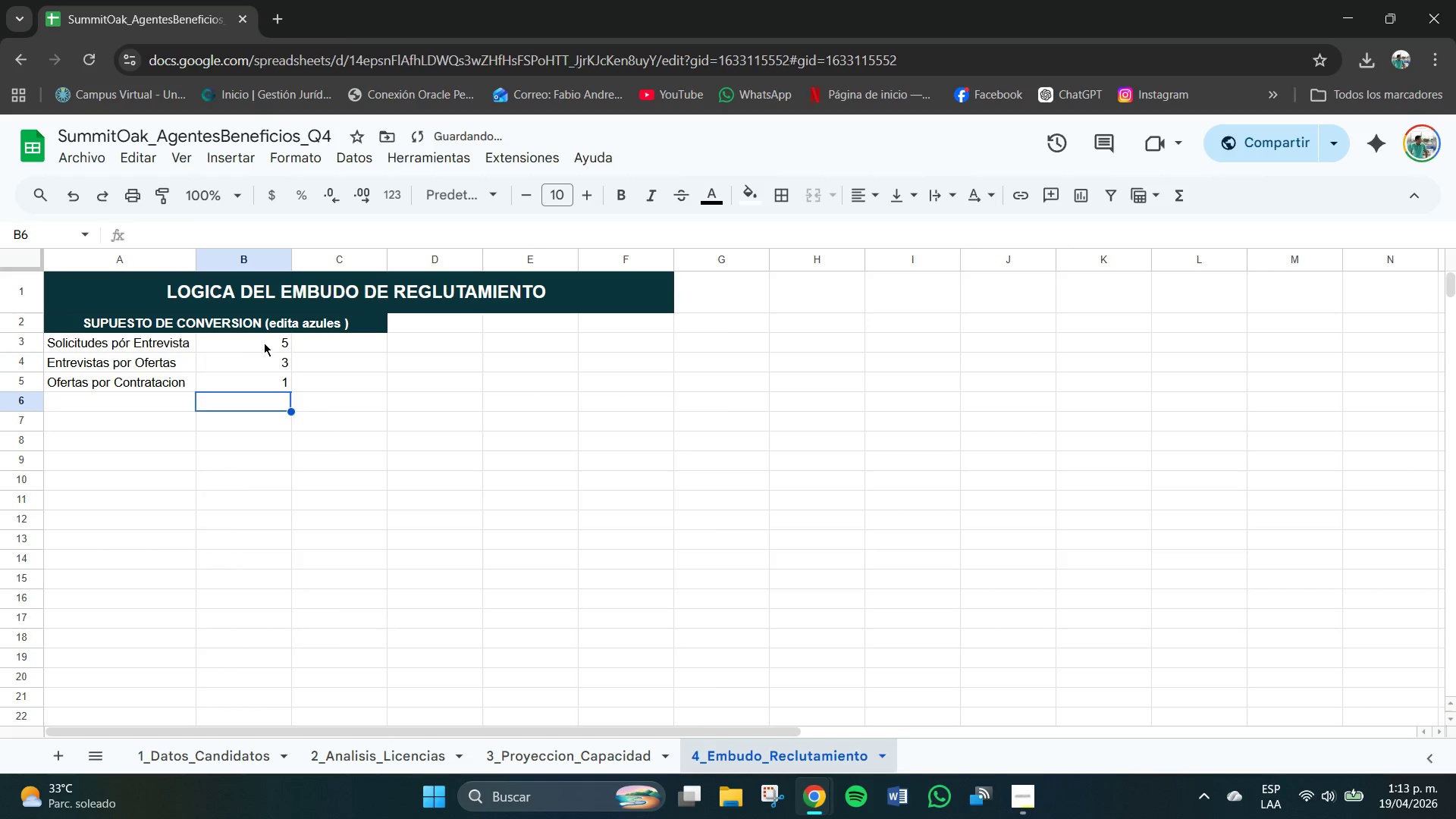 
left_click_drag(start_coordinate=[269, 337], to_coordinate=[277, 385])
 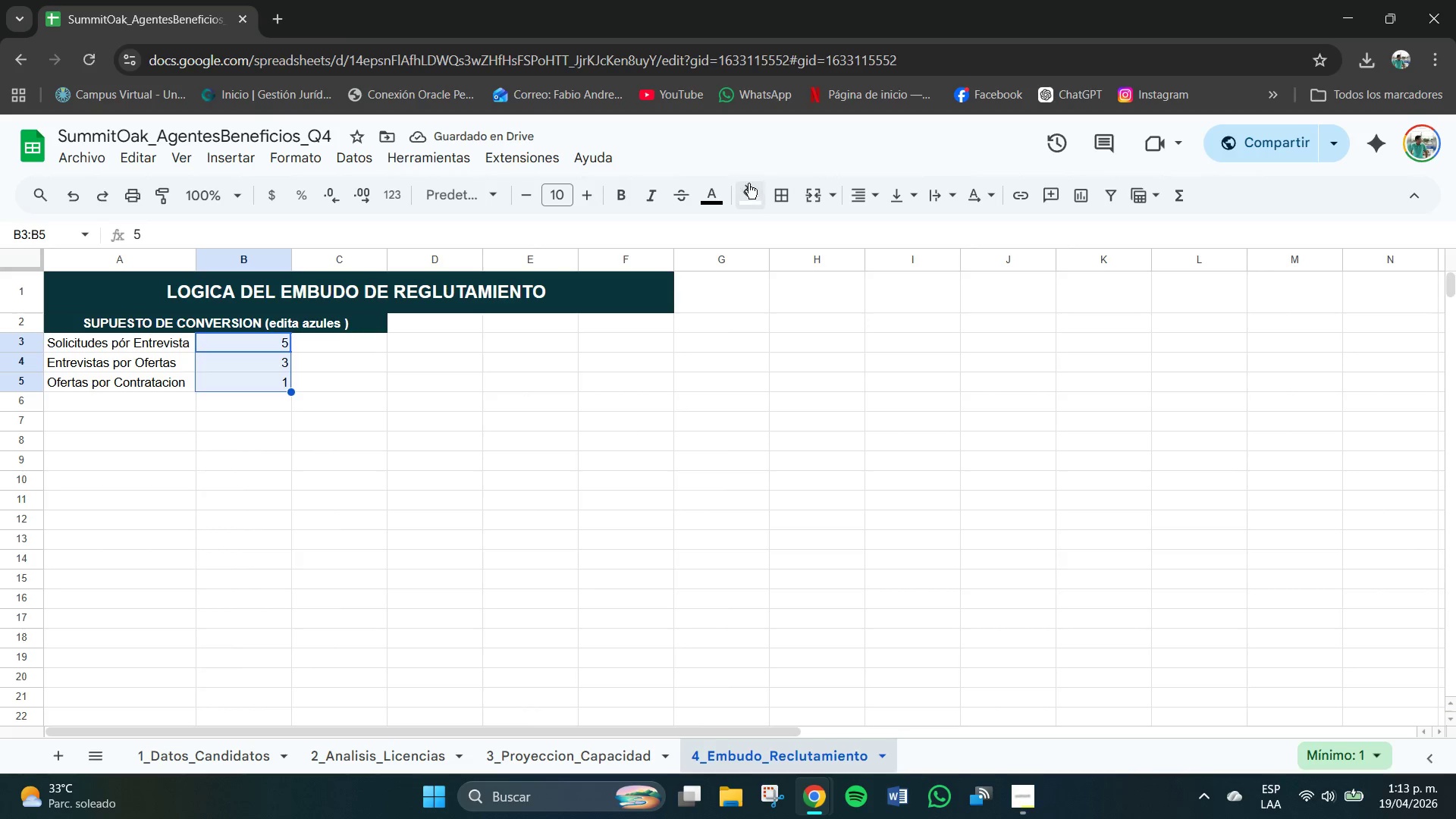 
left_click([745, 196])
 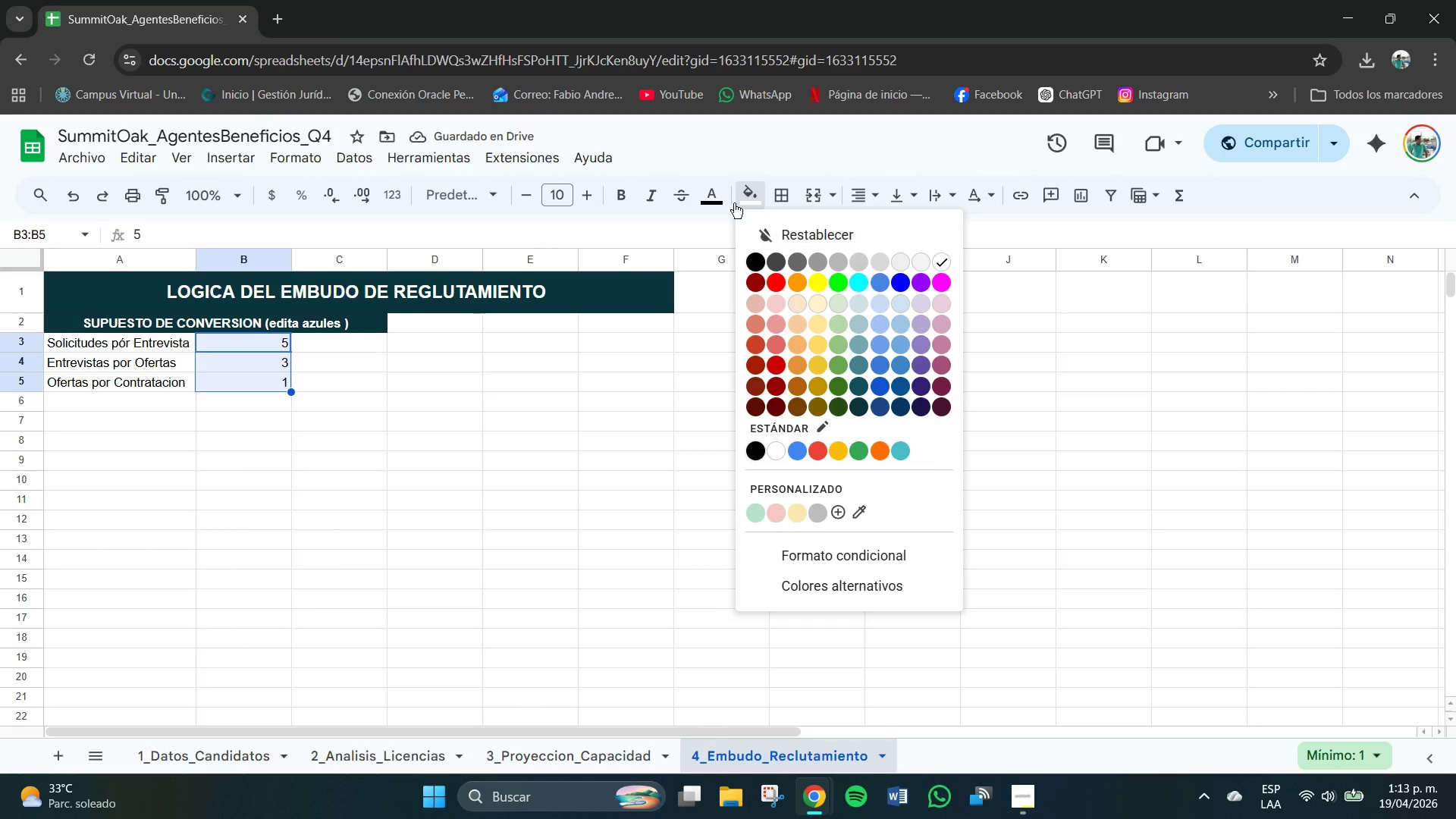 
left_click([713, 192])
 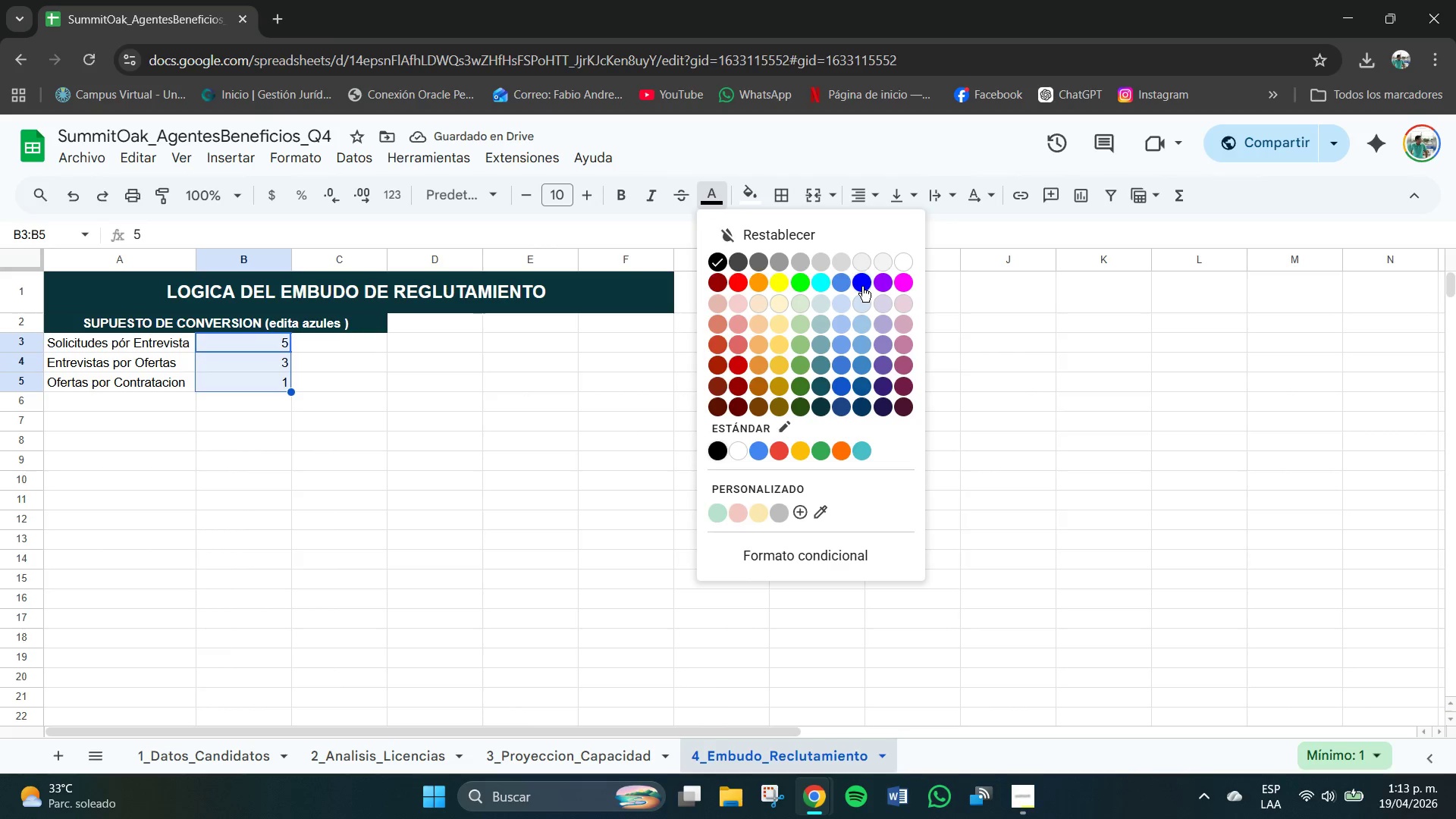 
left_click([859, 282])
 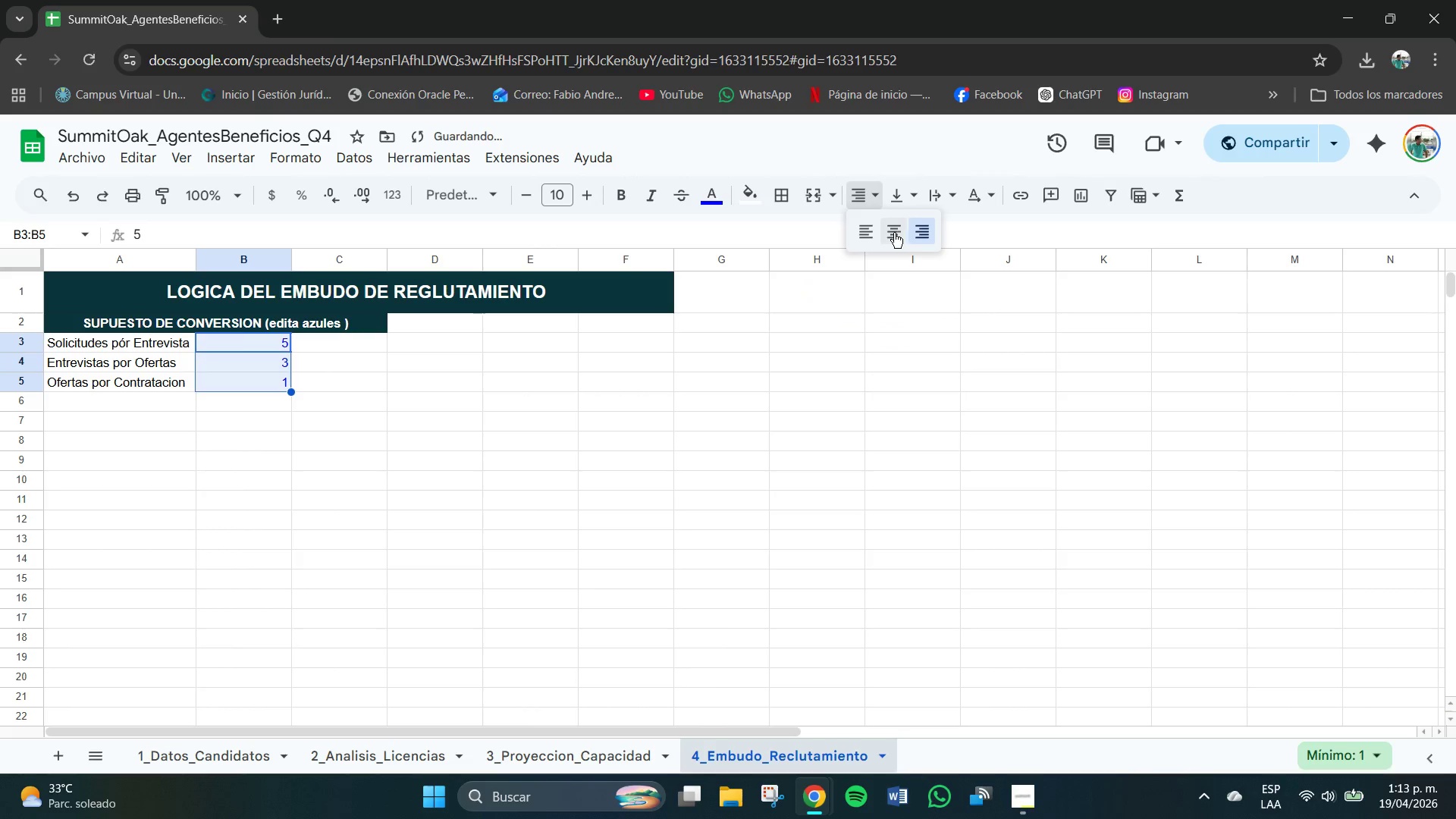 
double_click([899, 199])
 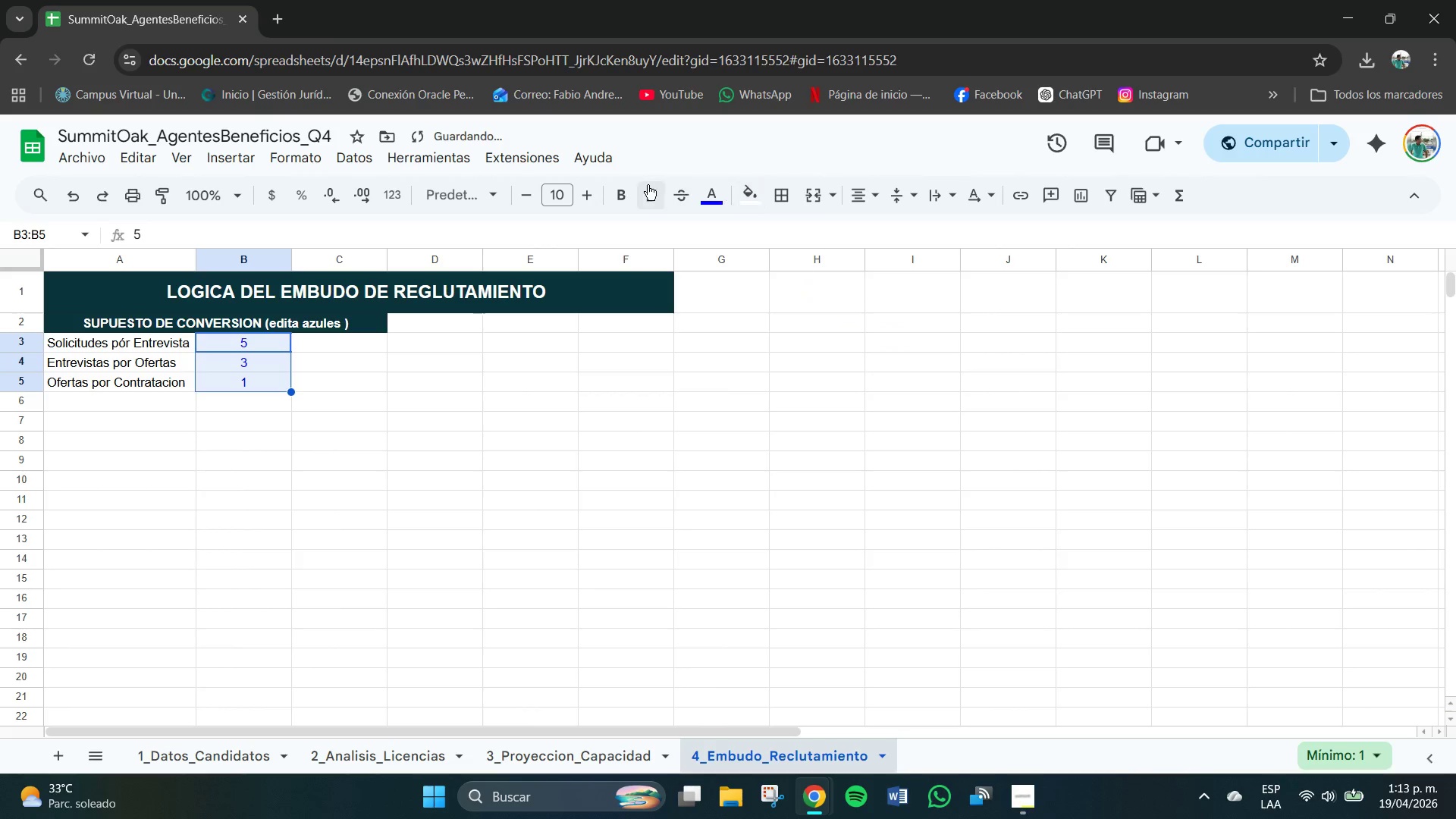 
left_click([628, 193])
 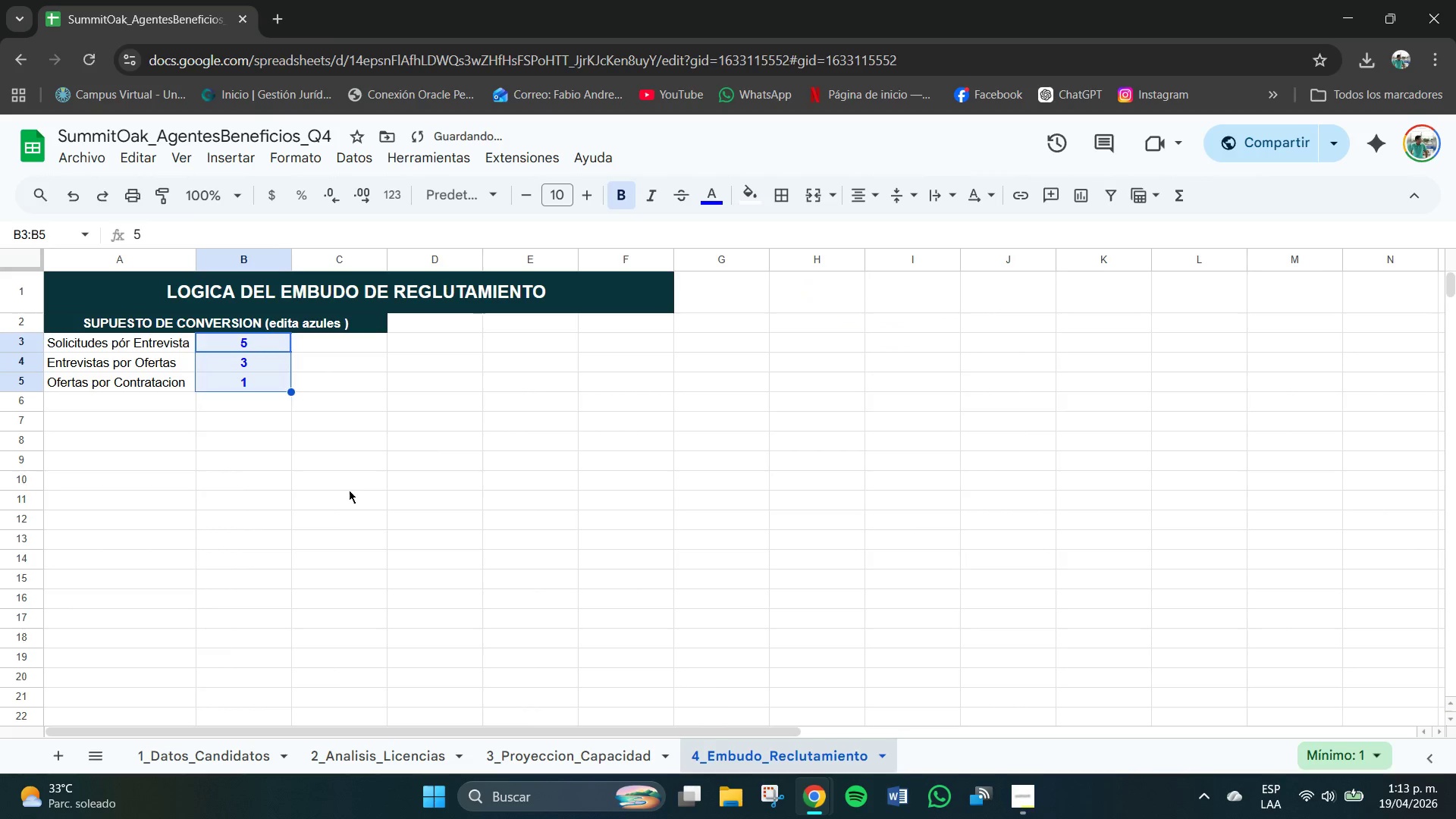 
left_click([347, 490])
 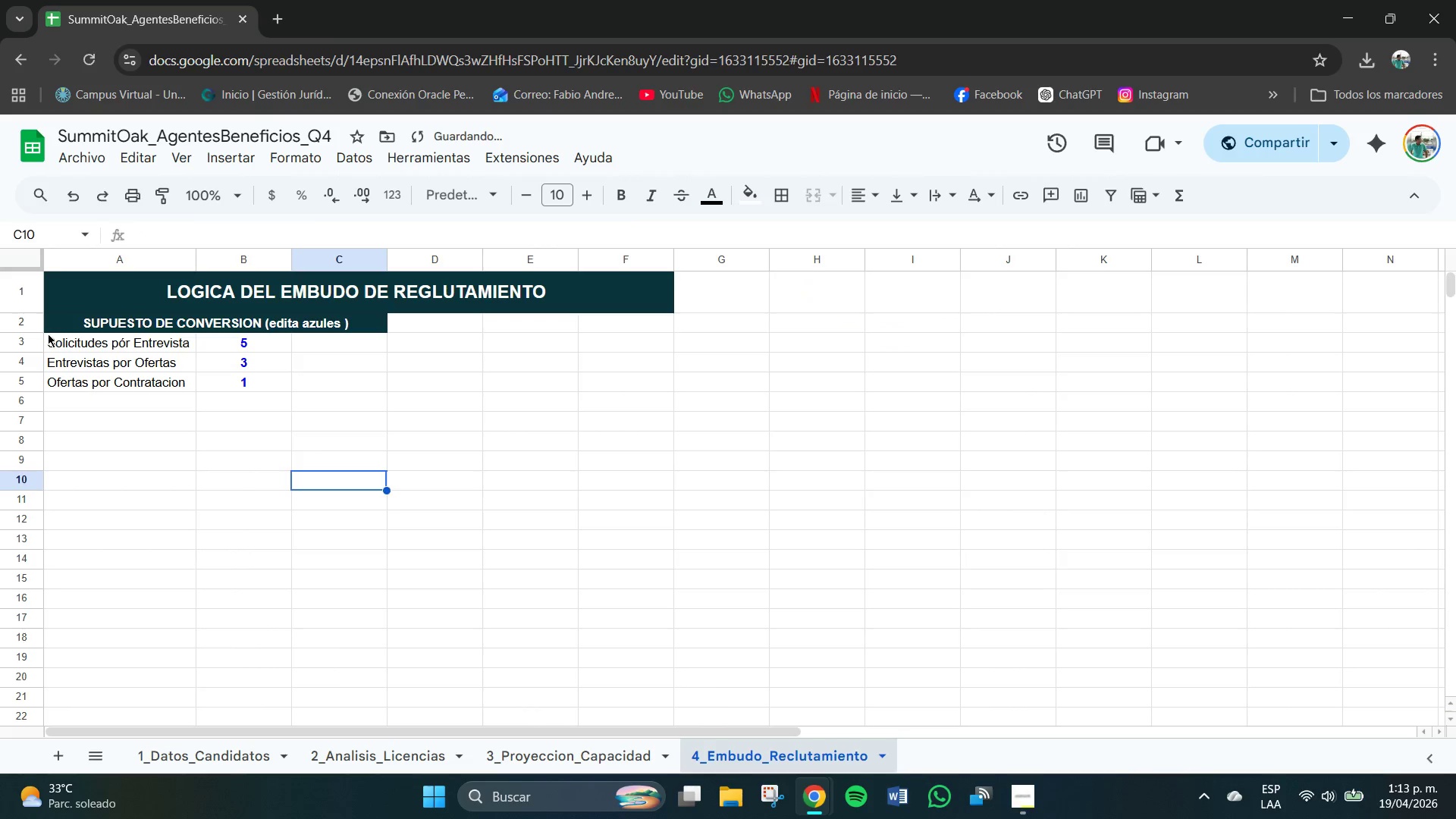 
left_click_drag(start_coordinate=[47, 333], to_coordinate=[244, 381])
 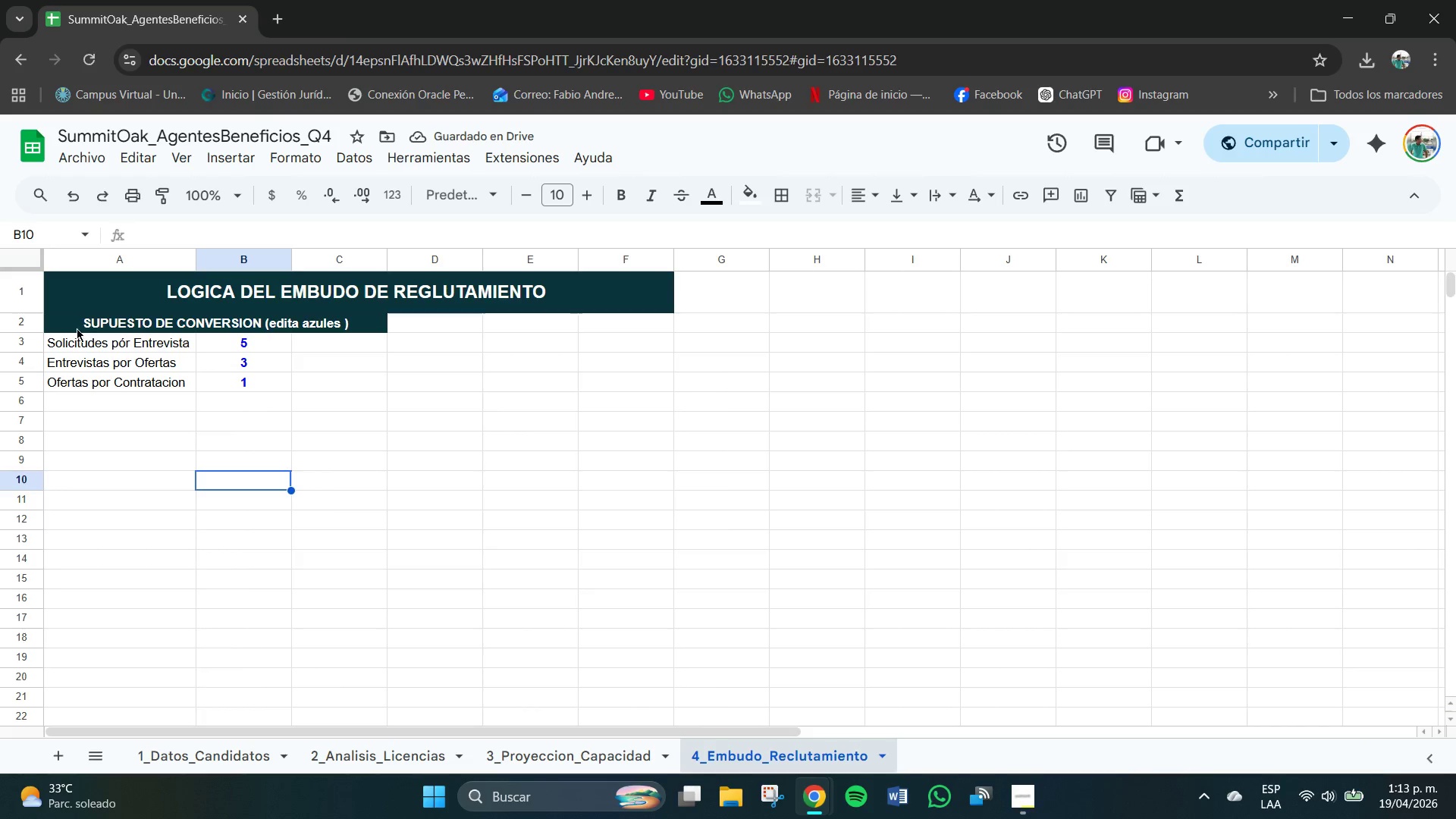 
left_click_drag(start_coordinate=[52, 331], to_coordinate=[214, 384])
 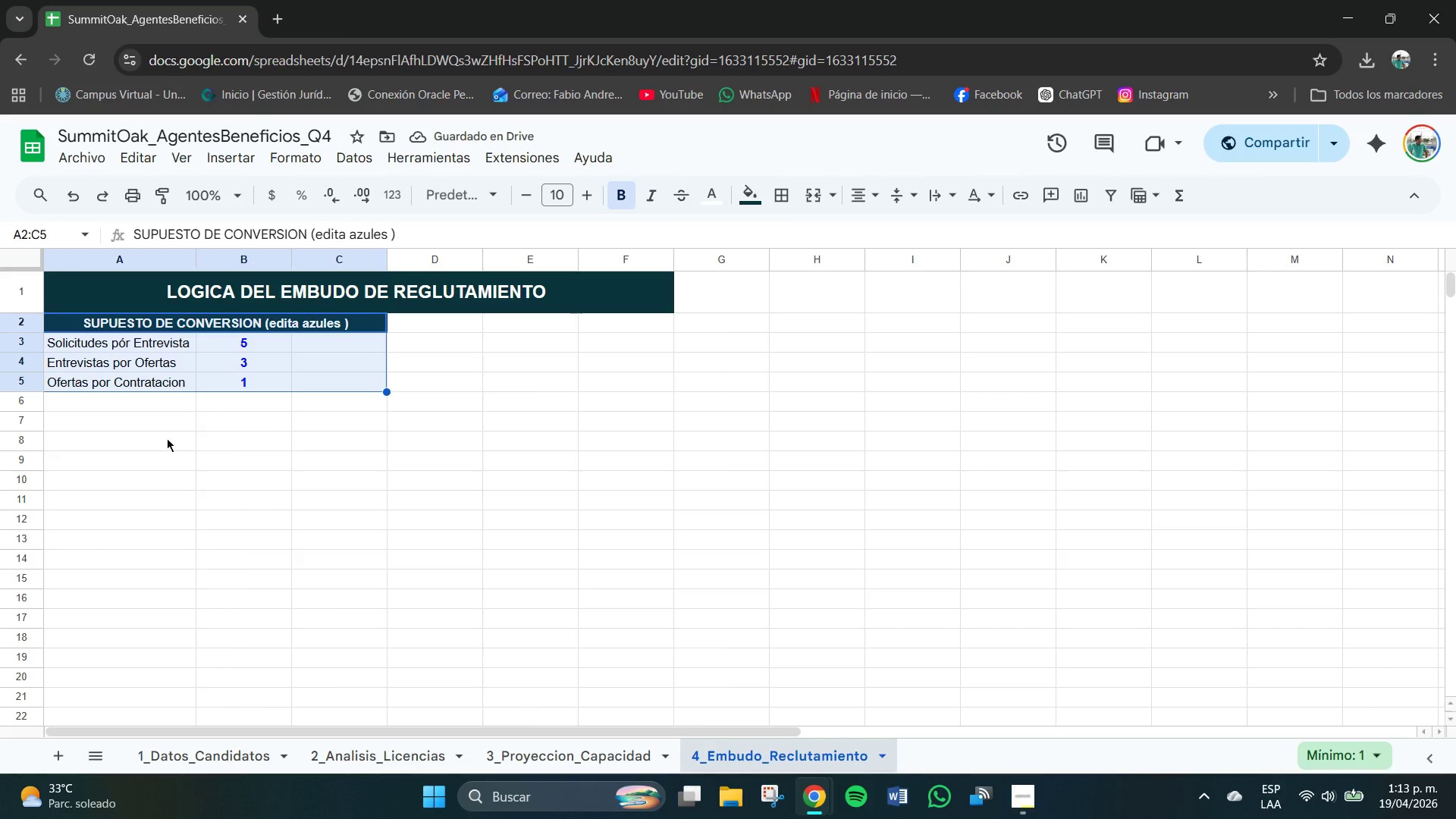 
left_click([161, 444])
 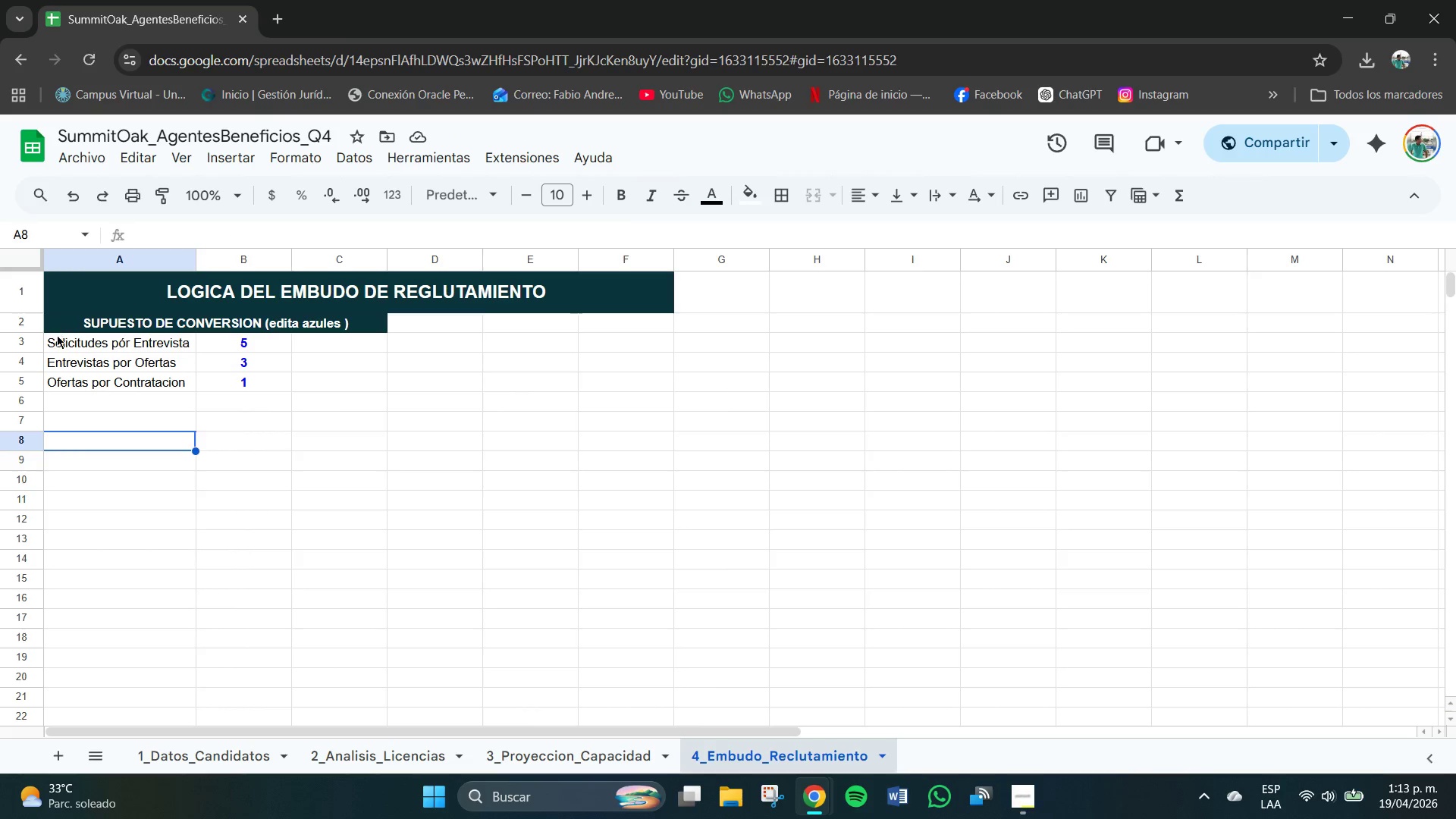 
left_click_drag(start_coordinate=[57, 338], to_coordinate=[227, 378])
 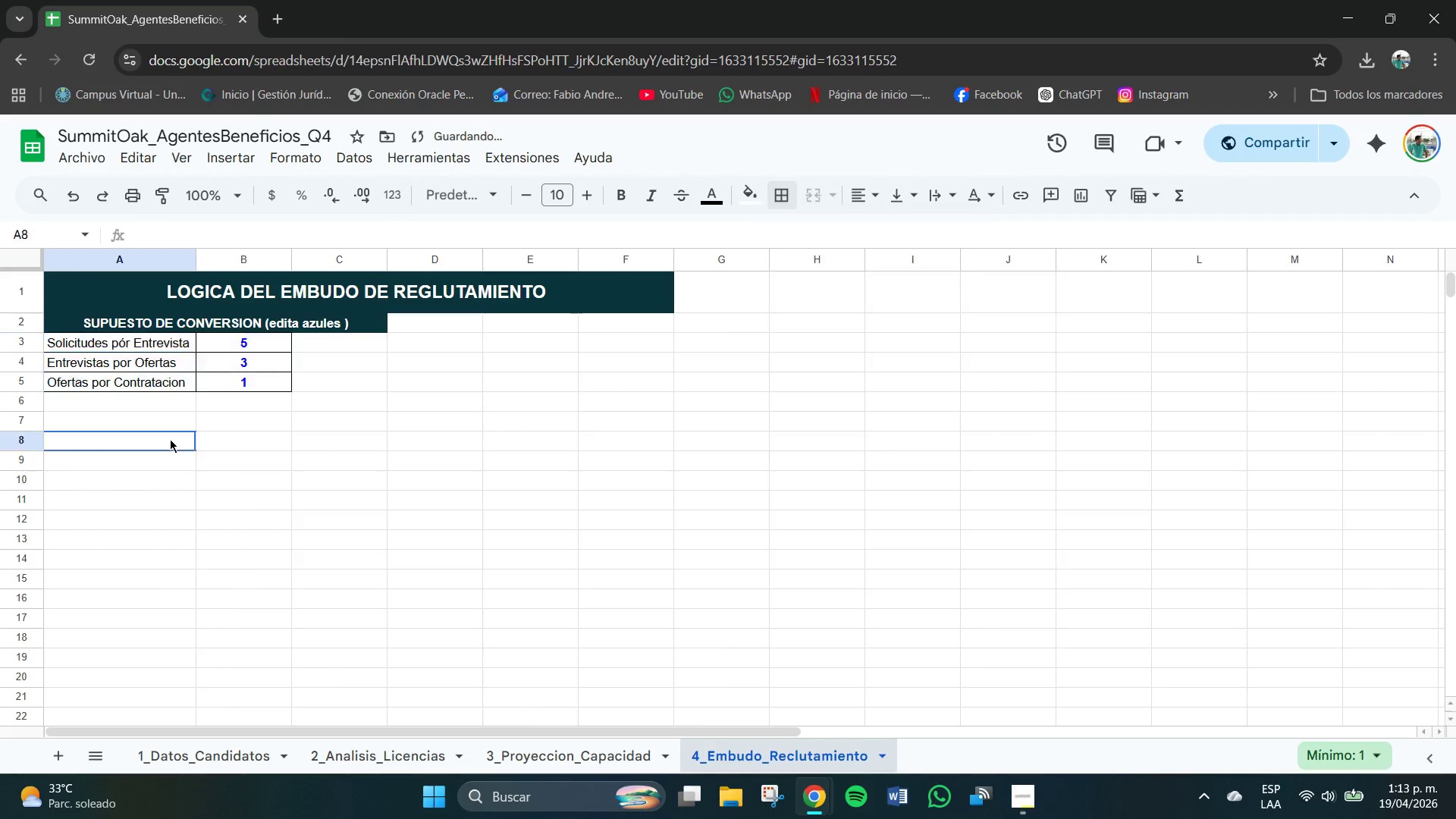 
left_click_drag(start_coordinate=[52, 325], to_coordinate=[241, 322])
 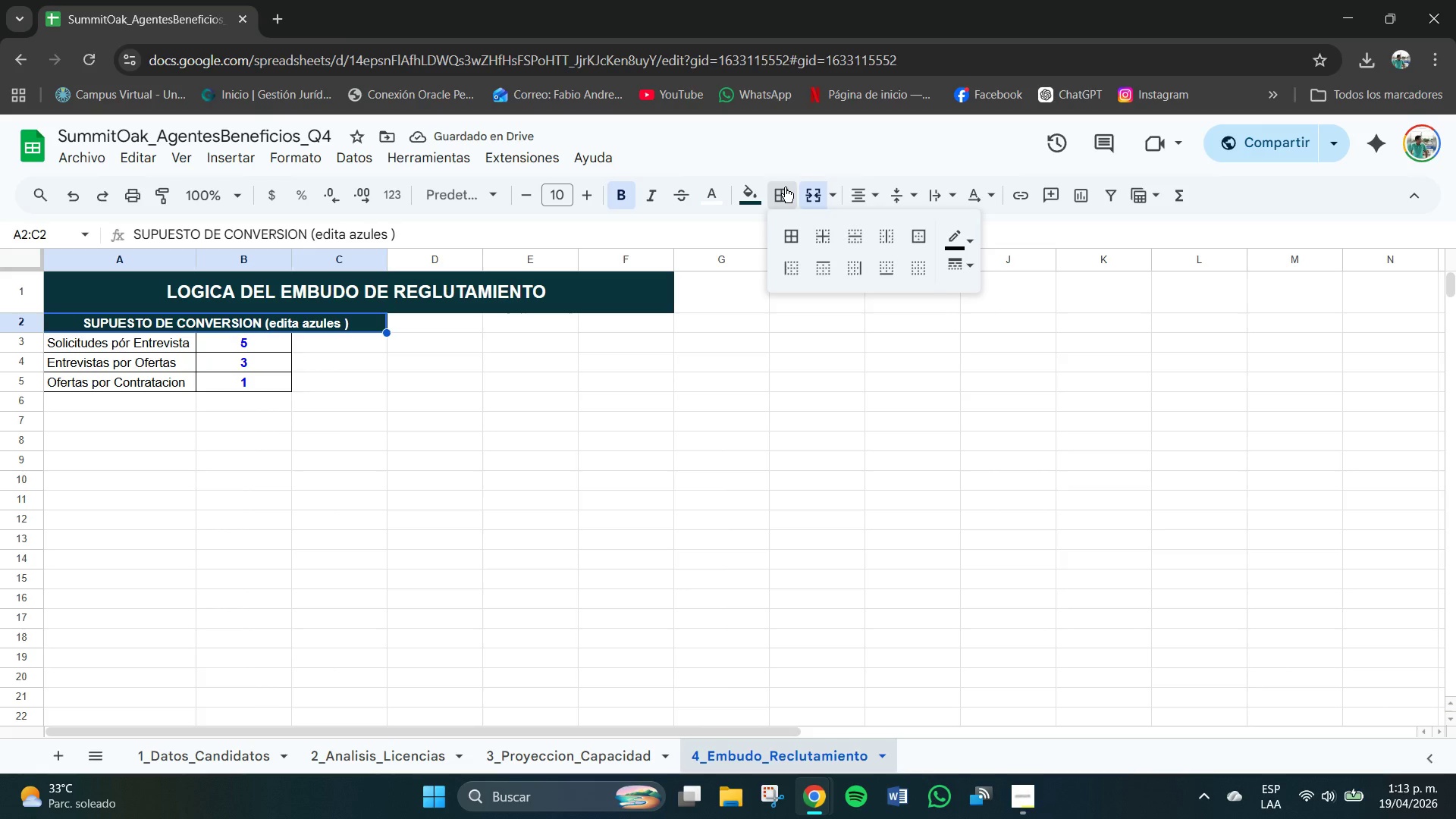 
double_click([795, 236])
 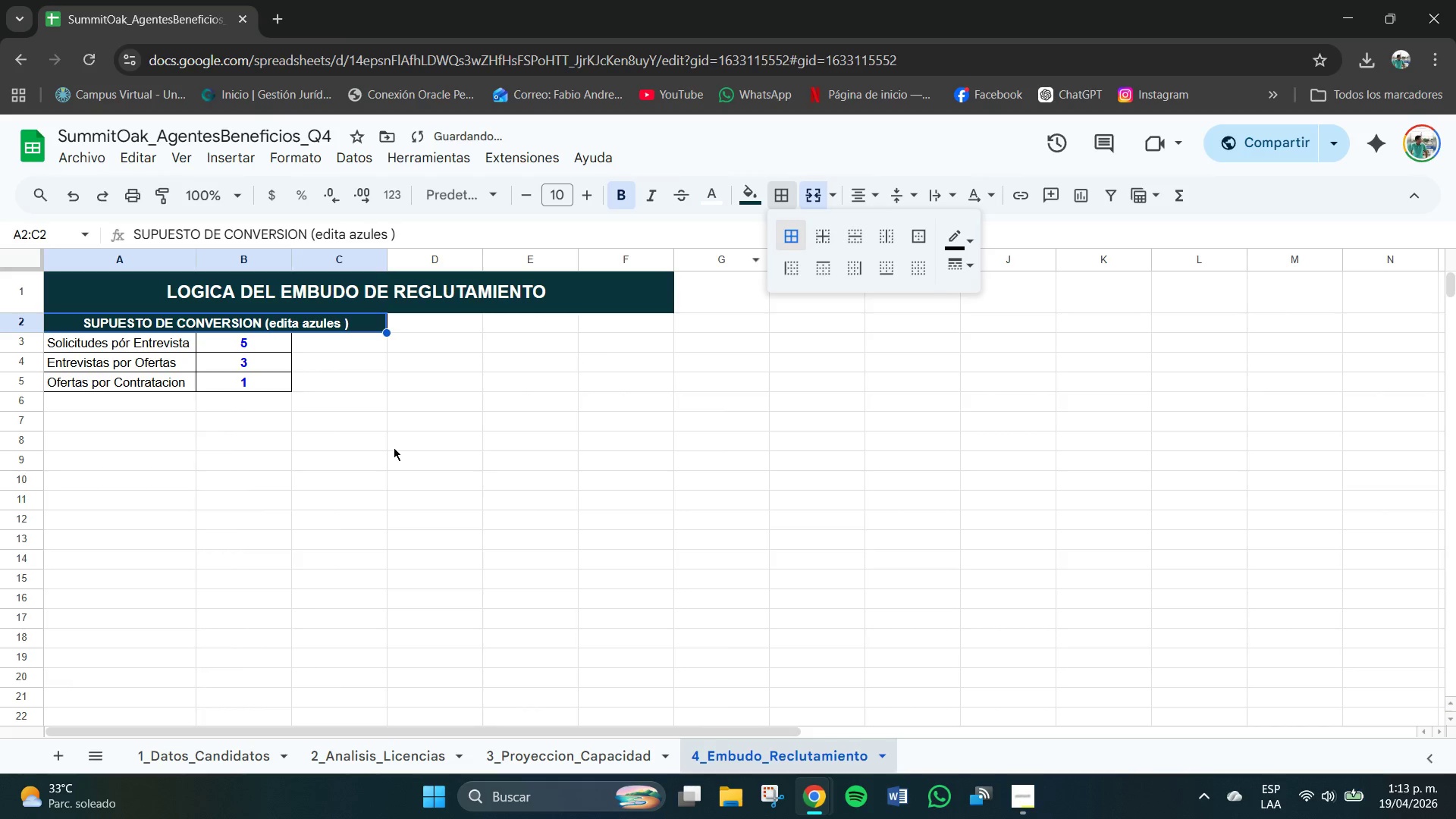 
triple_click([394, 448])
 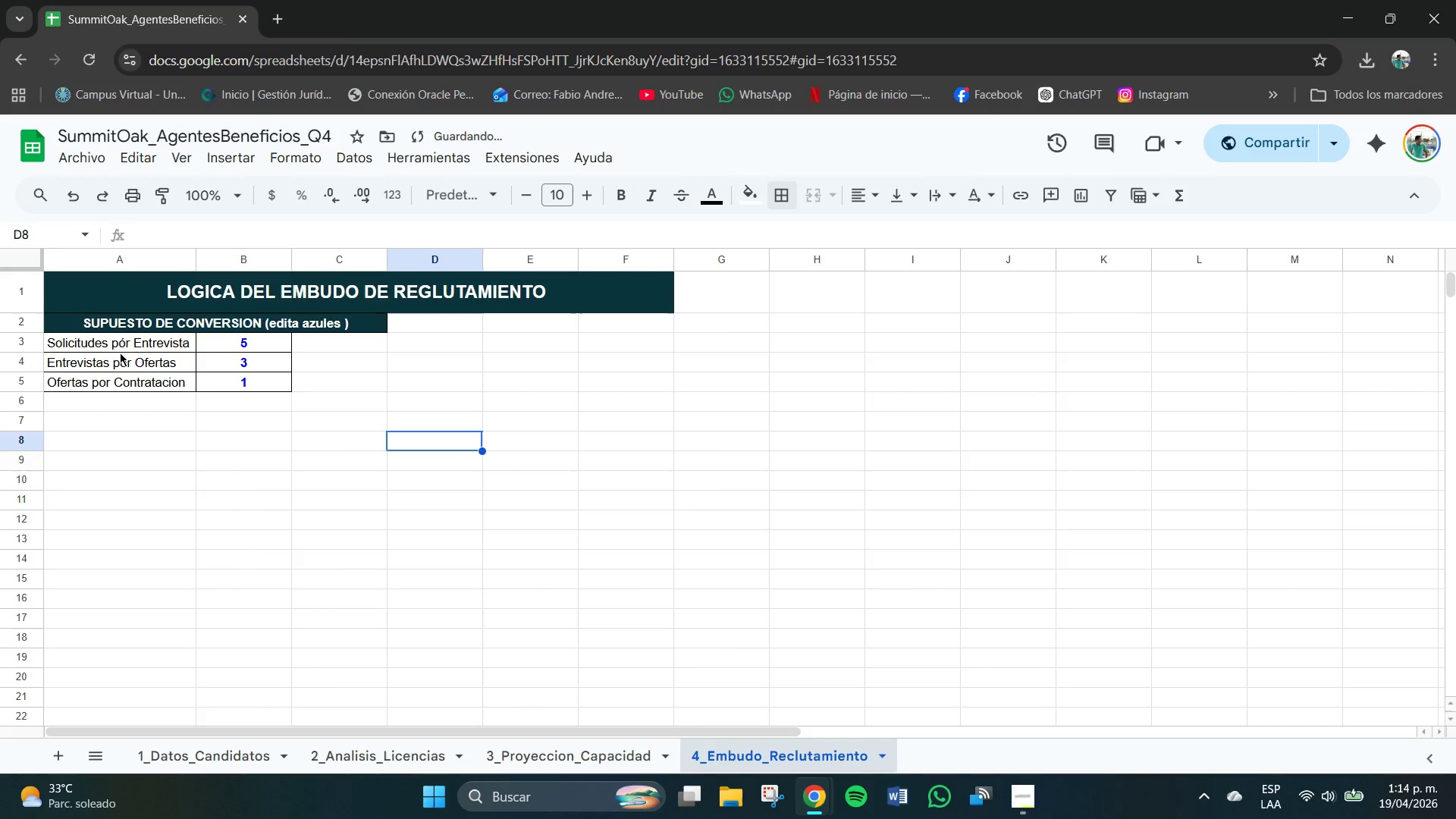 
left_click_drag(start_coordinate=[130, 340], to_coordinate=[140, 391])
 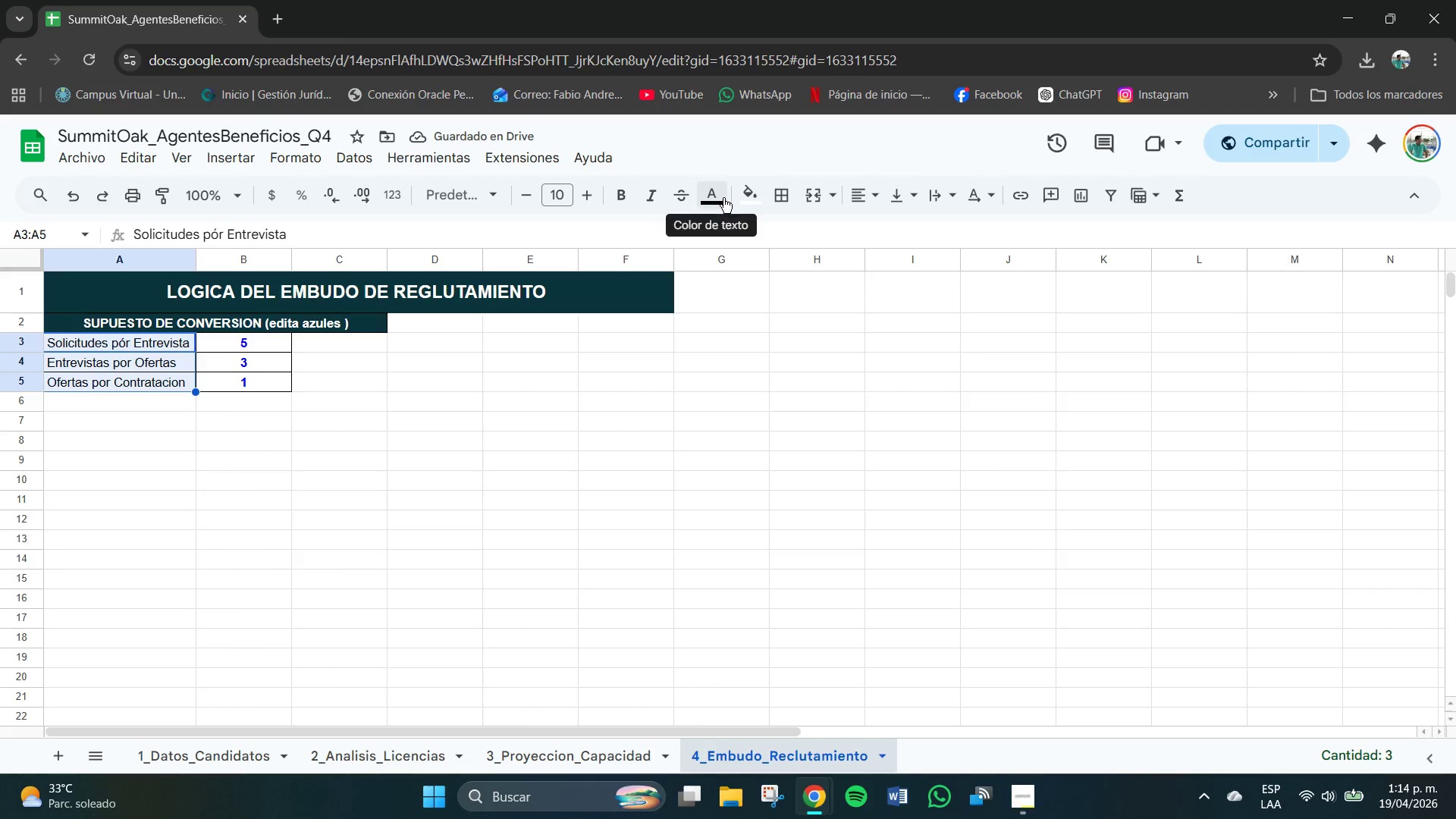 
left_click([747, 194])
 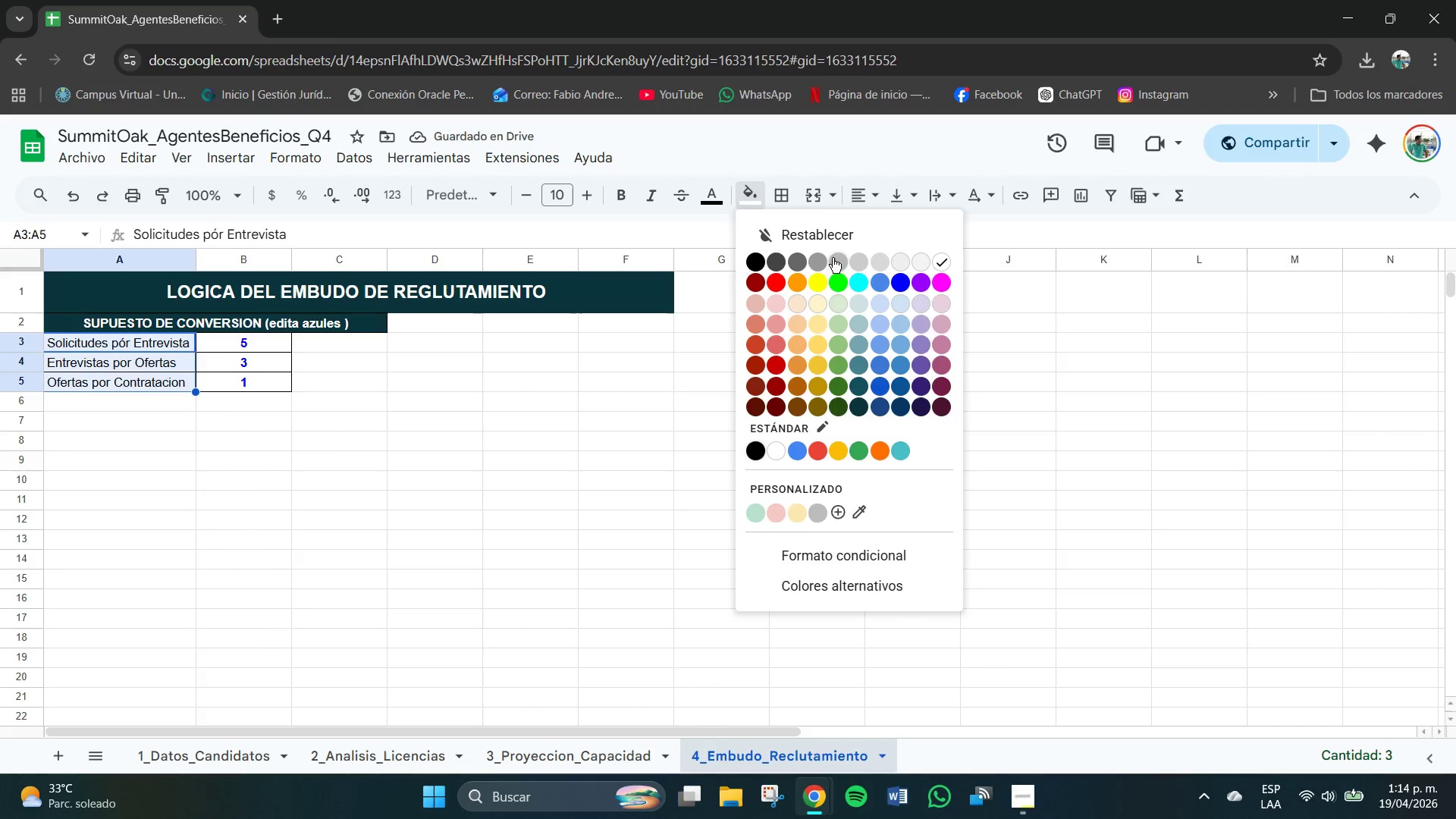 
left_click([821, 258])
 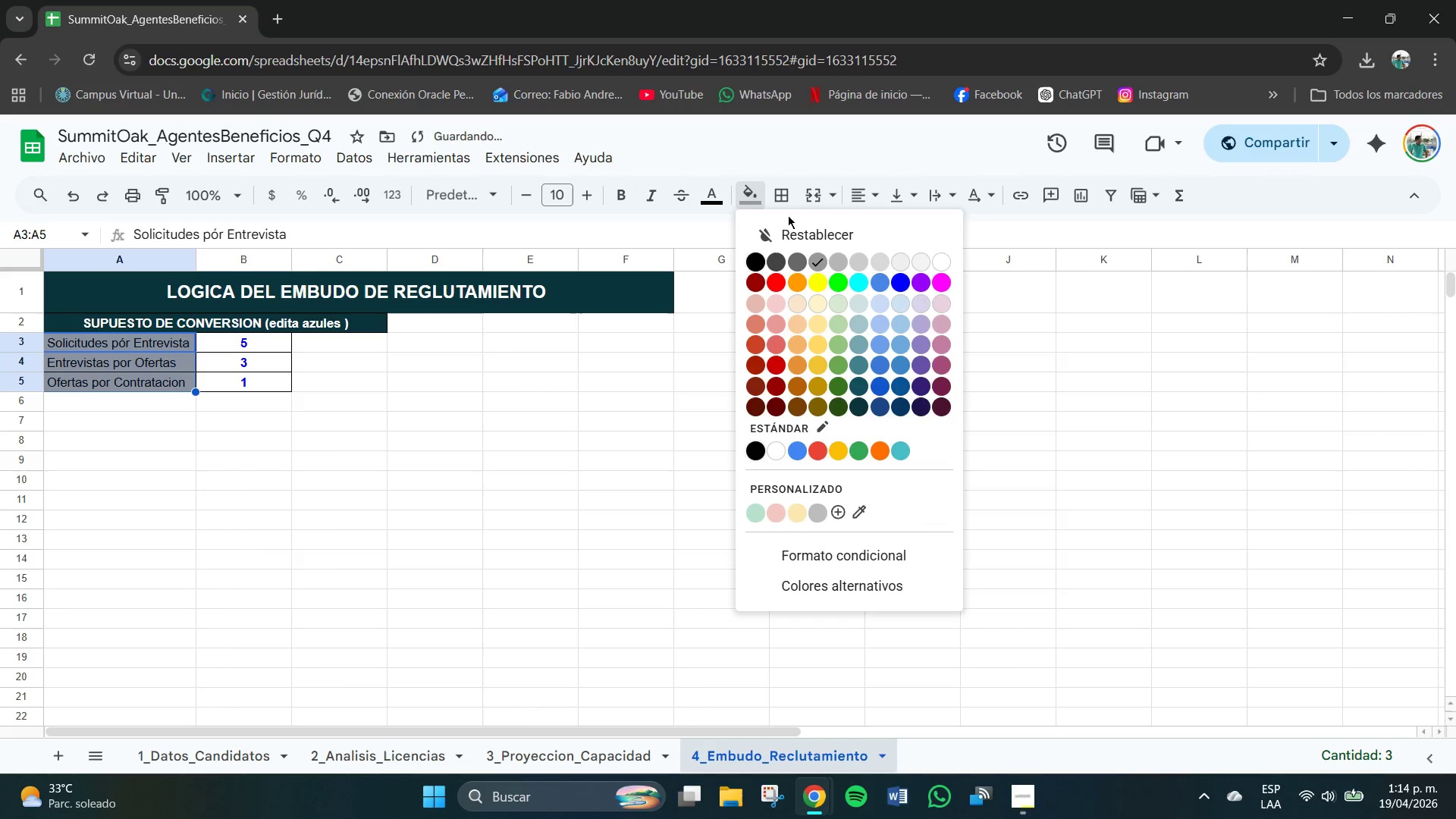 
left_click([841, 262])
 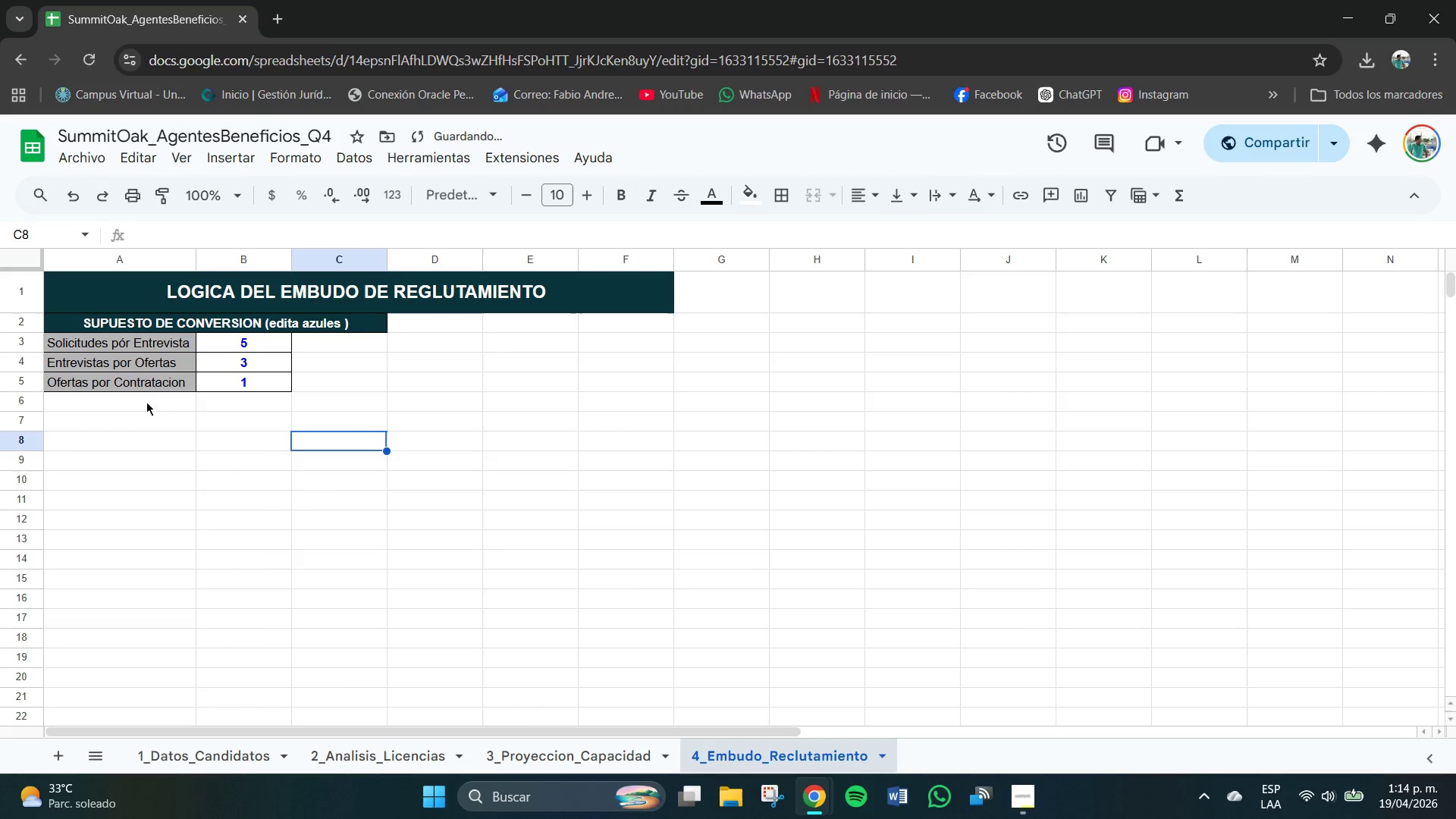 
left_click_drag(start_coordinate=[157, 337], to_coordinate=[163, 389])
 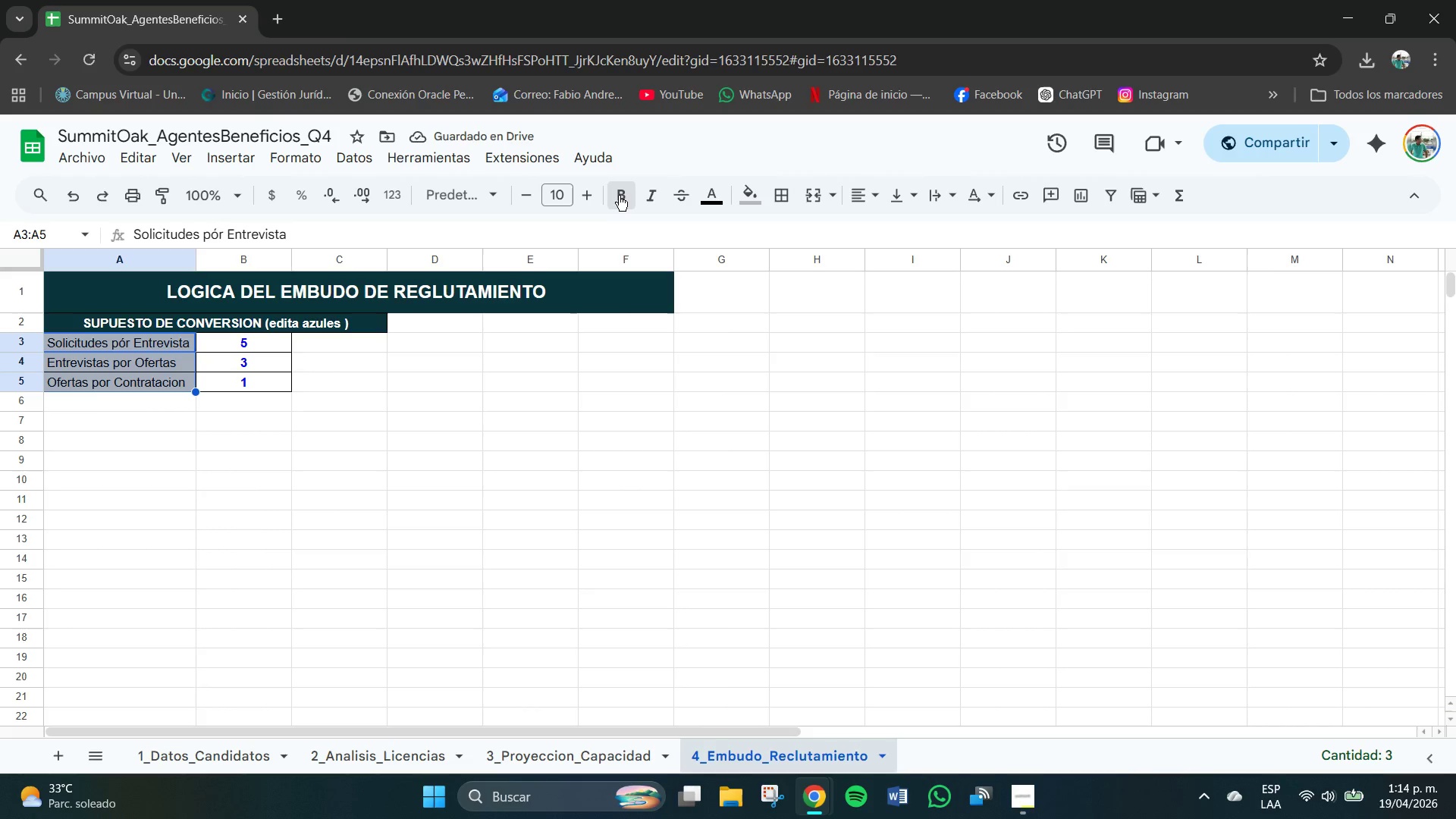 
left_click([191, 499])
 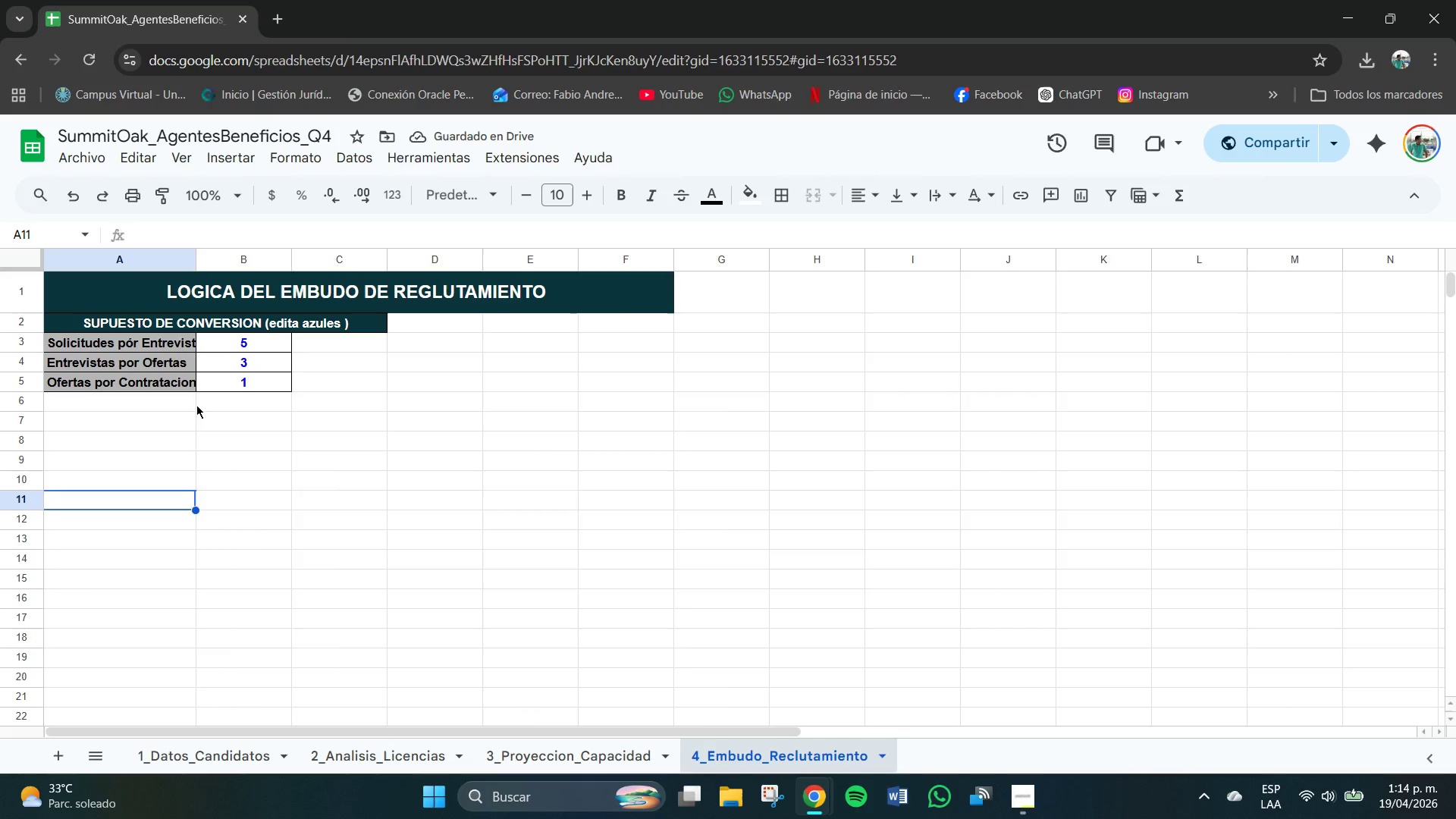 
wait(5.25)
 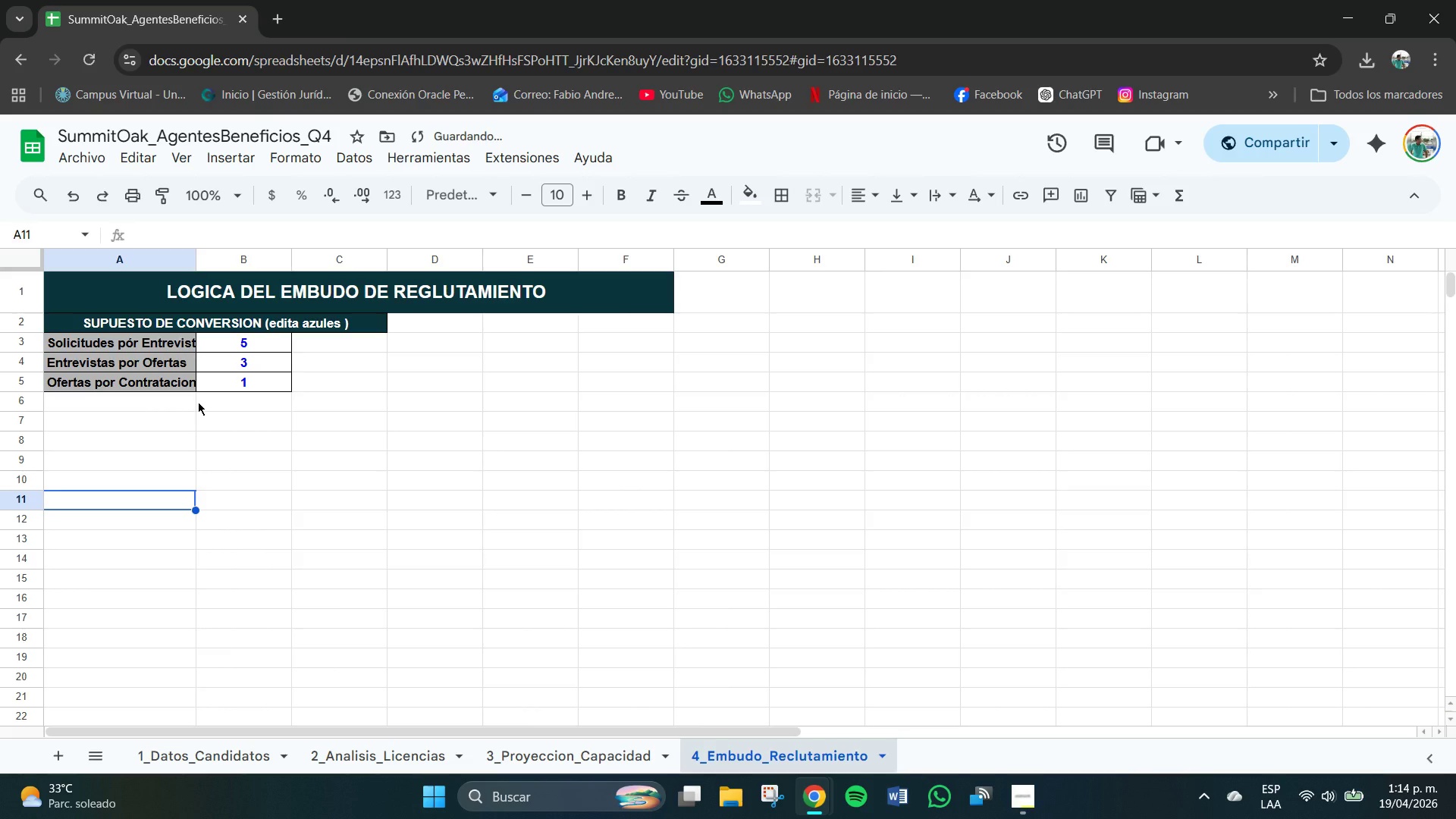 
double_click([94, 416])
 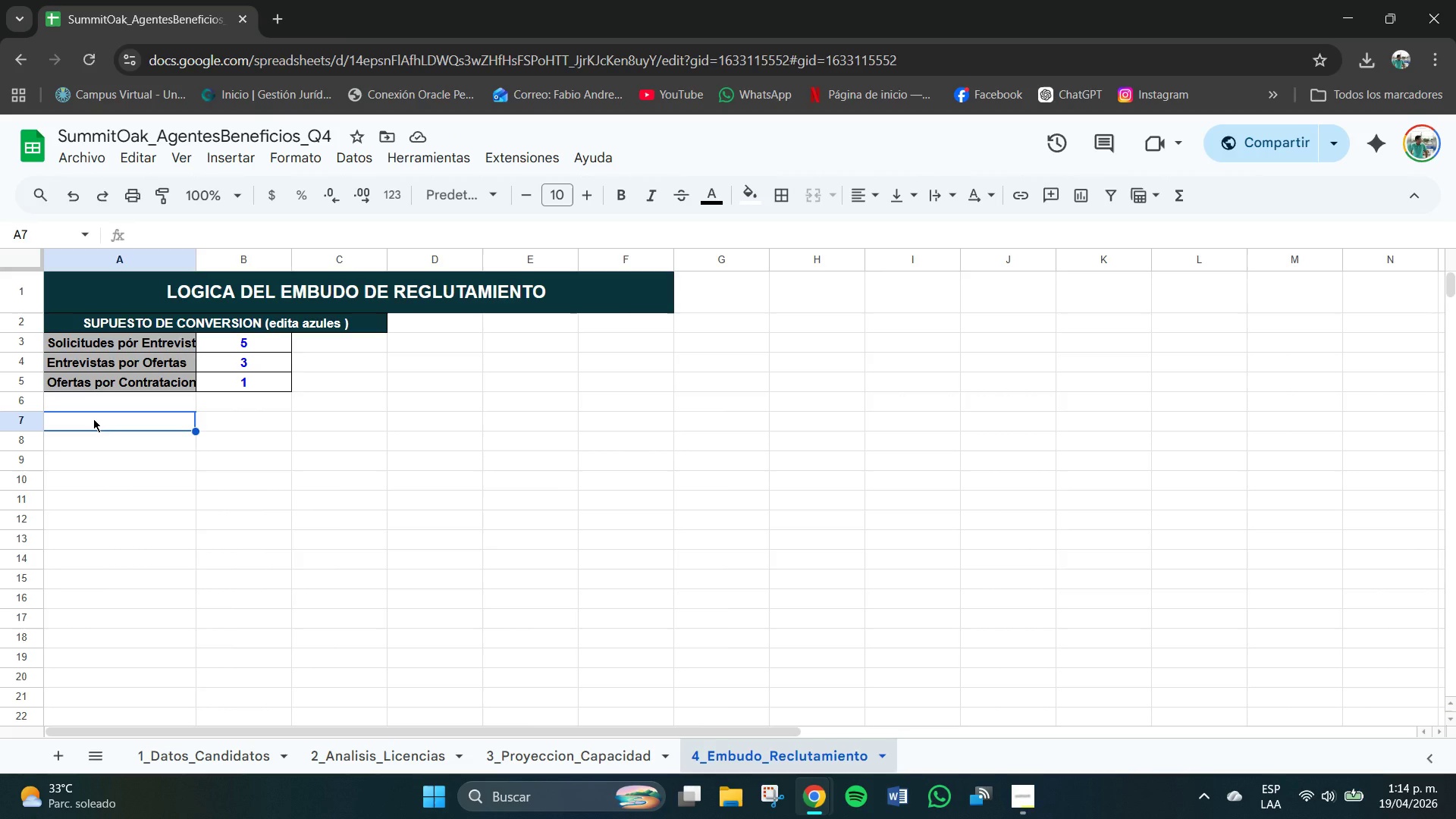 
left_click_drag(start_coordinate=[93, 419], to_coordinate=[607, 422])
 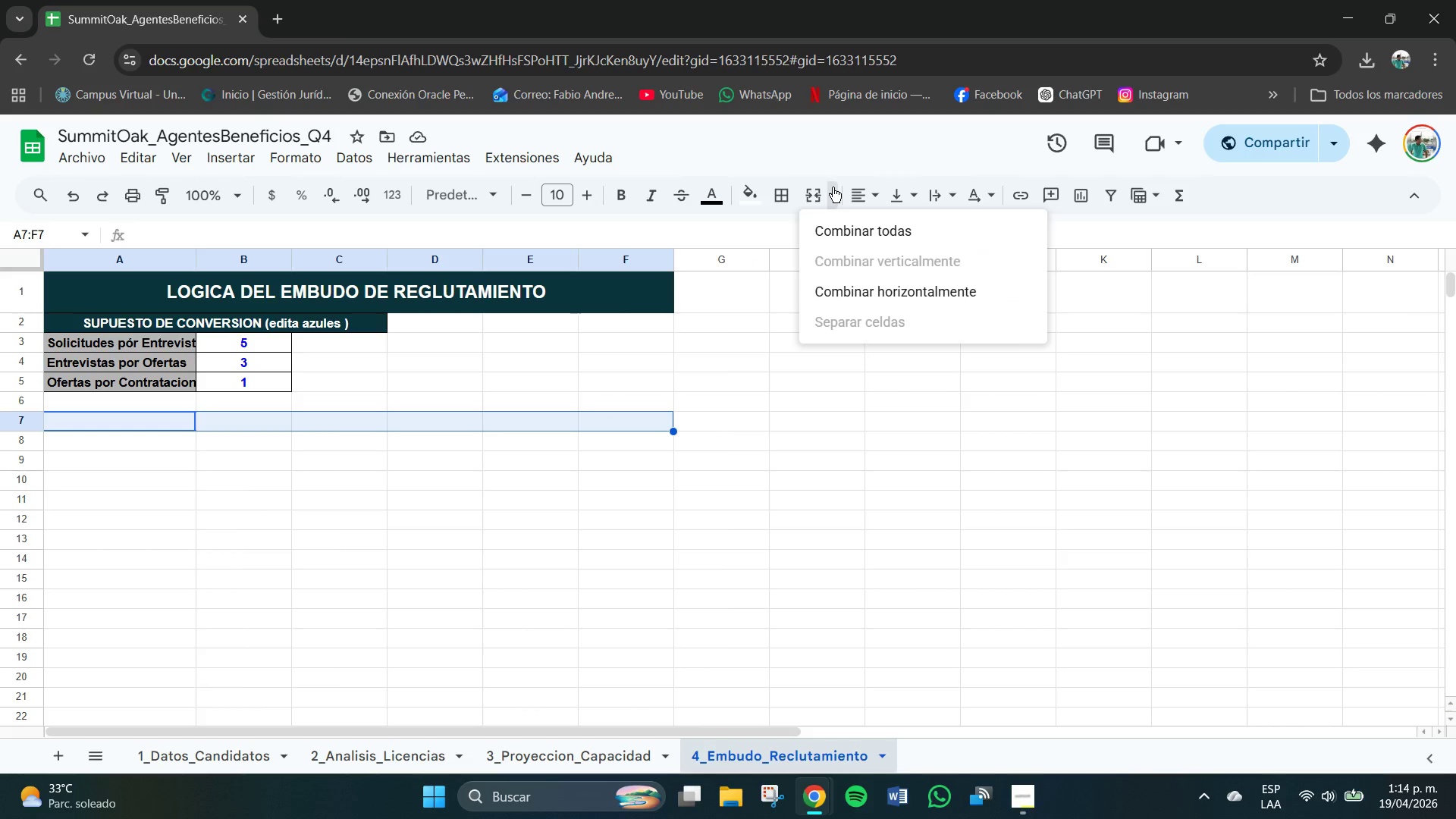 
double_click([839, 225])
 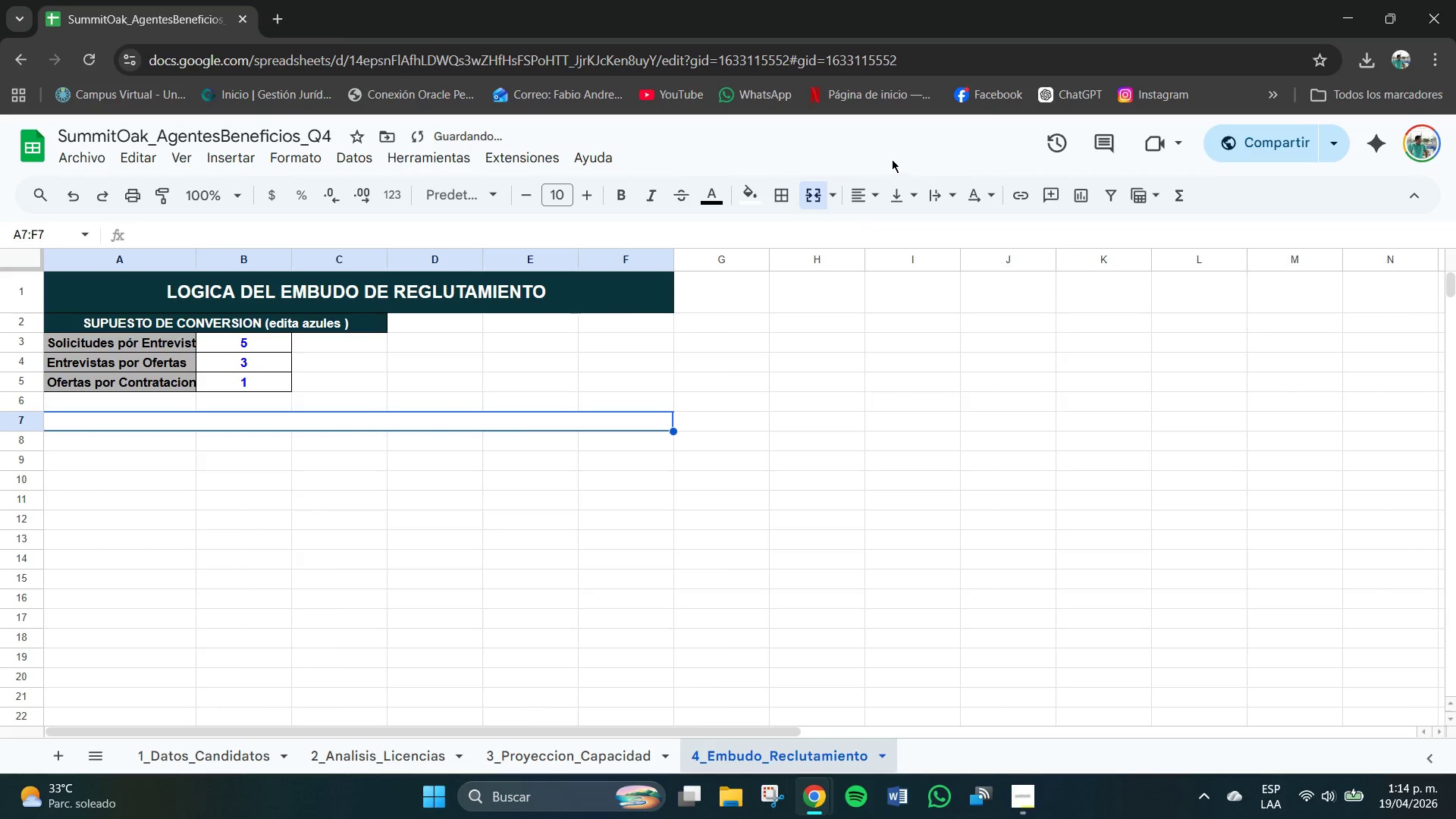 
triple_click([892, 159])
 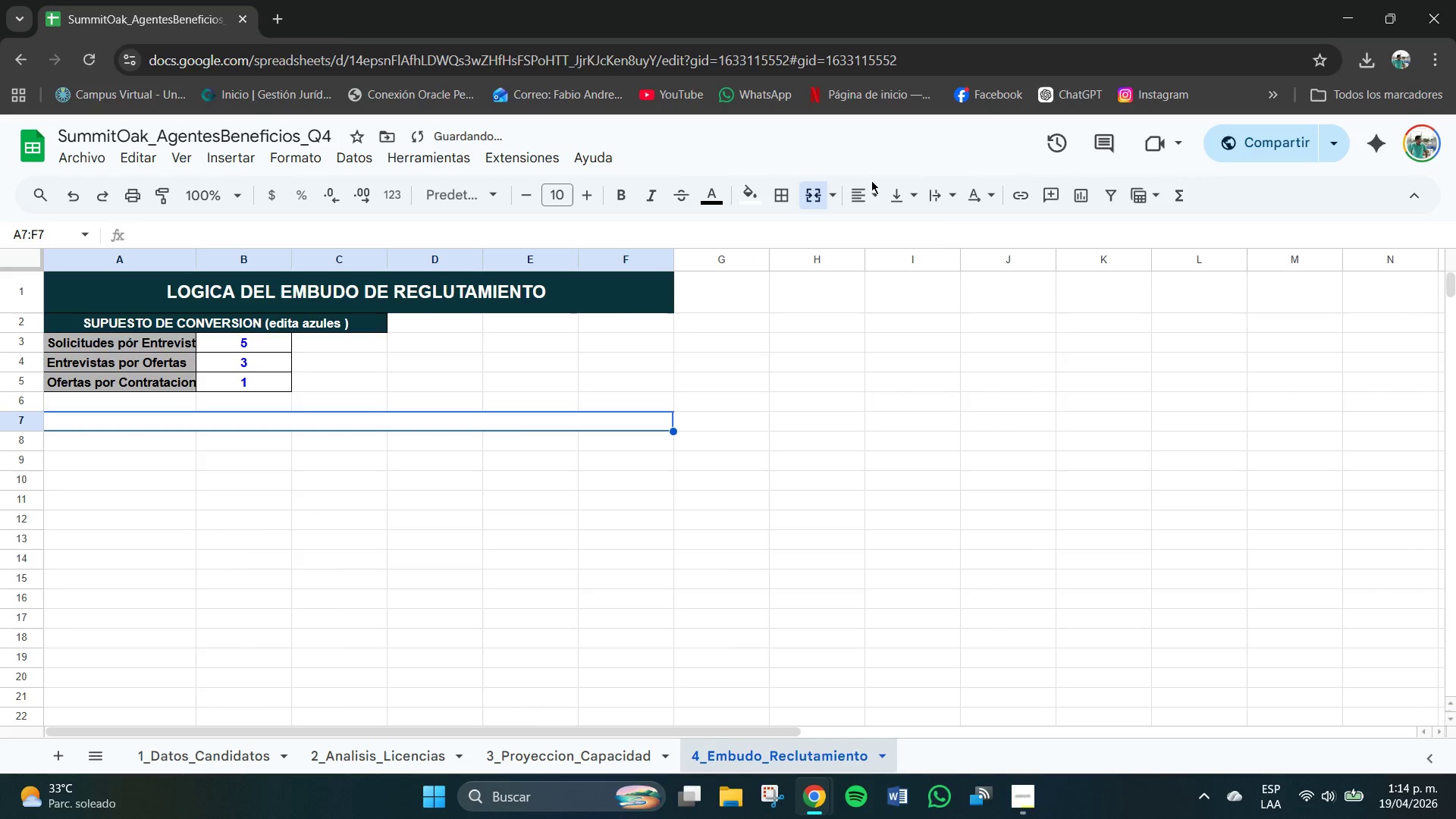 
triple_click([871, 182])
 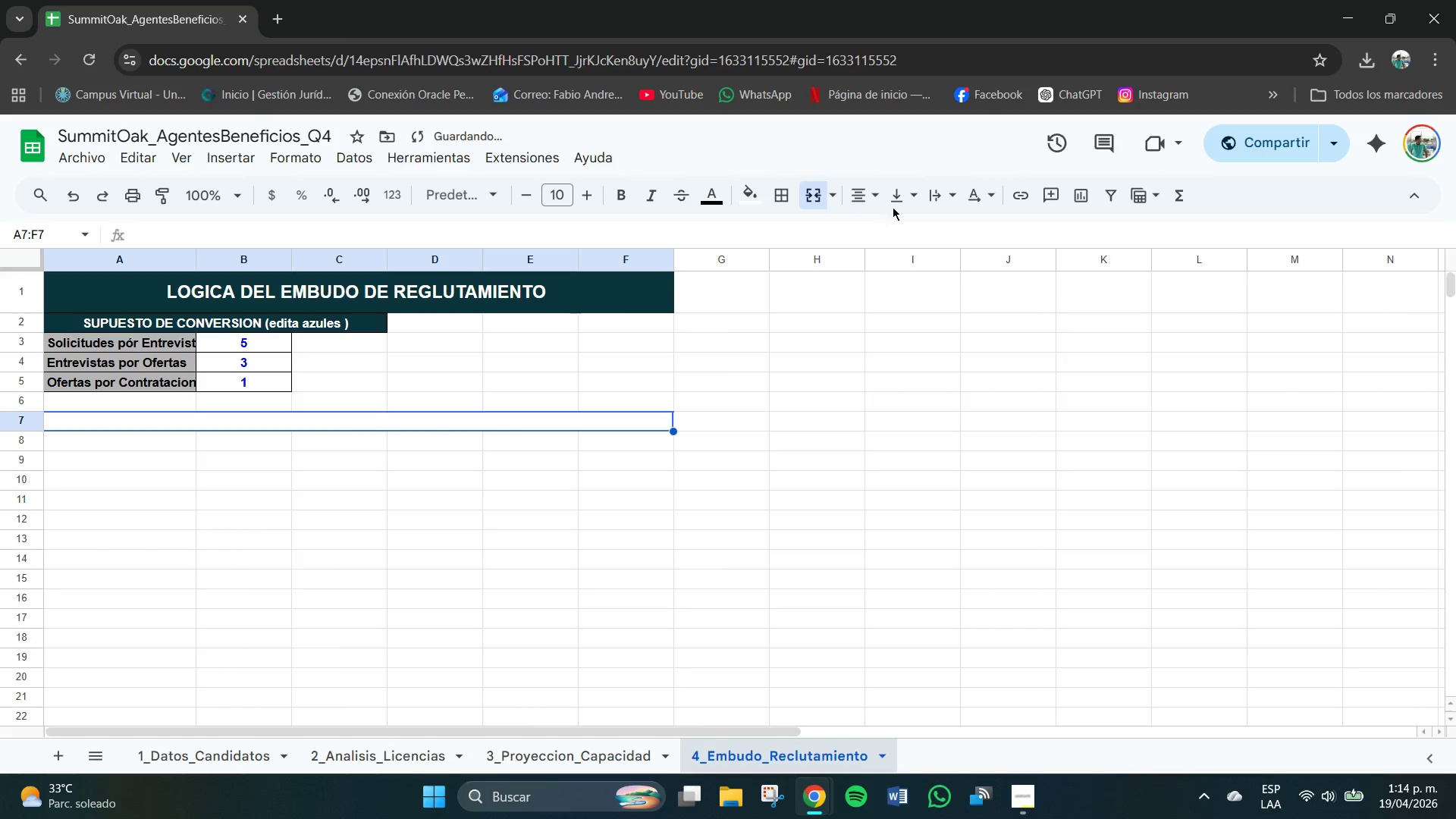 
double_click([893, 196])
 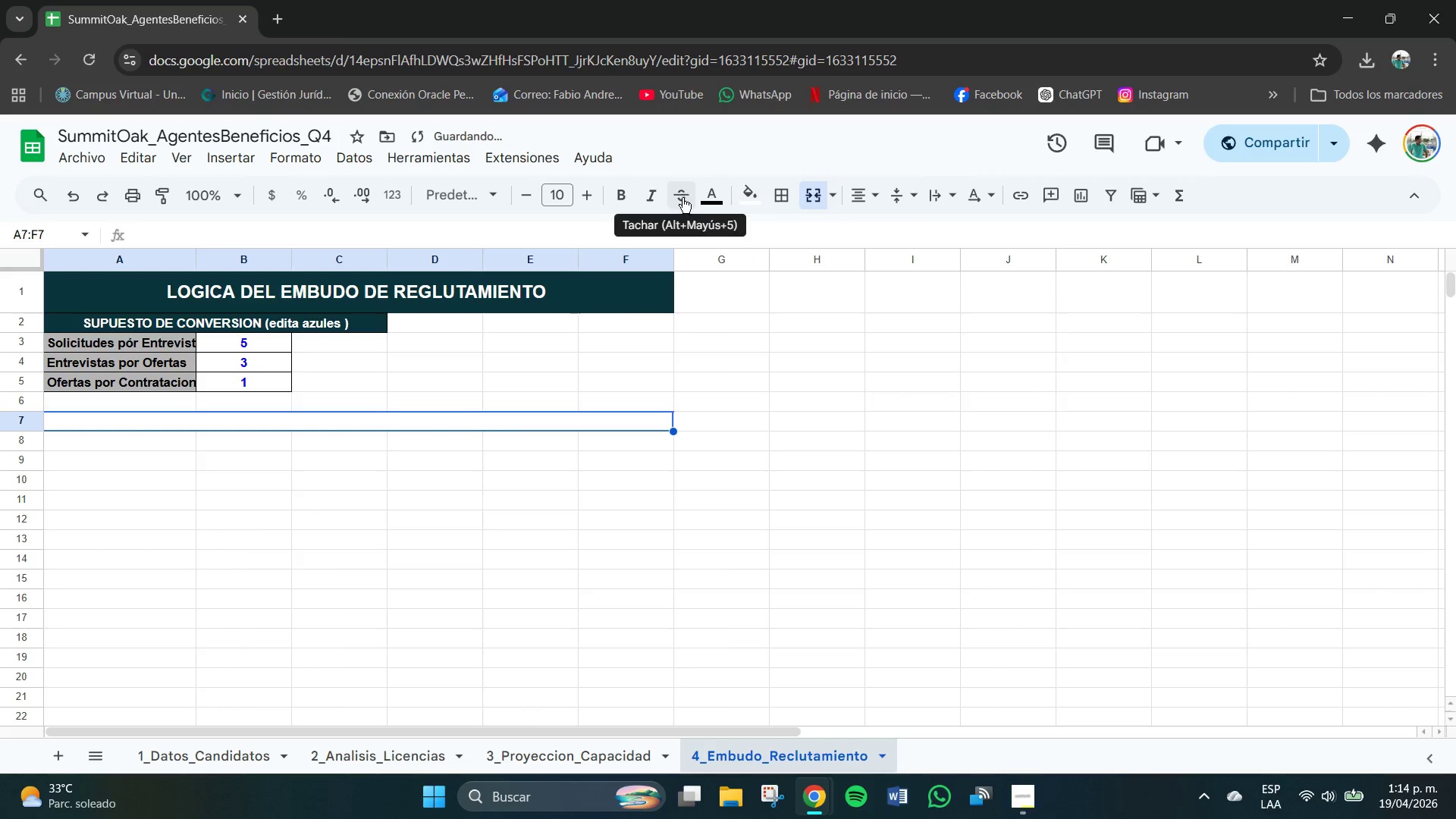 
left_click([714, 196])
 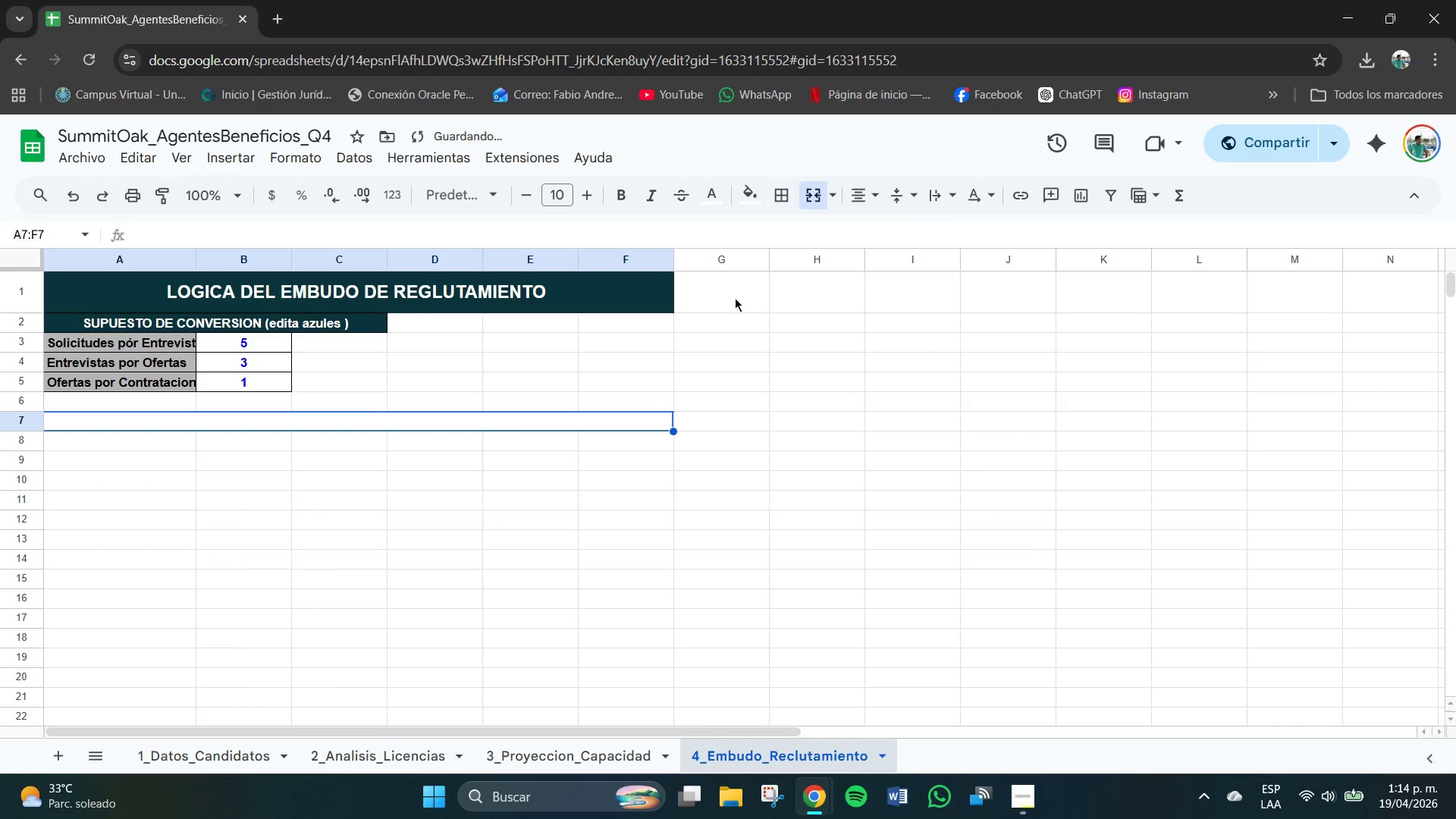 
left_click([759, 193])
 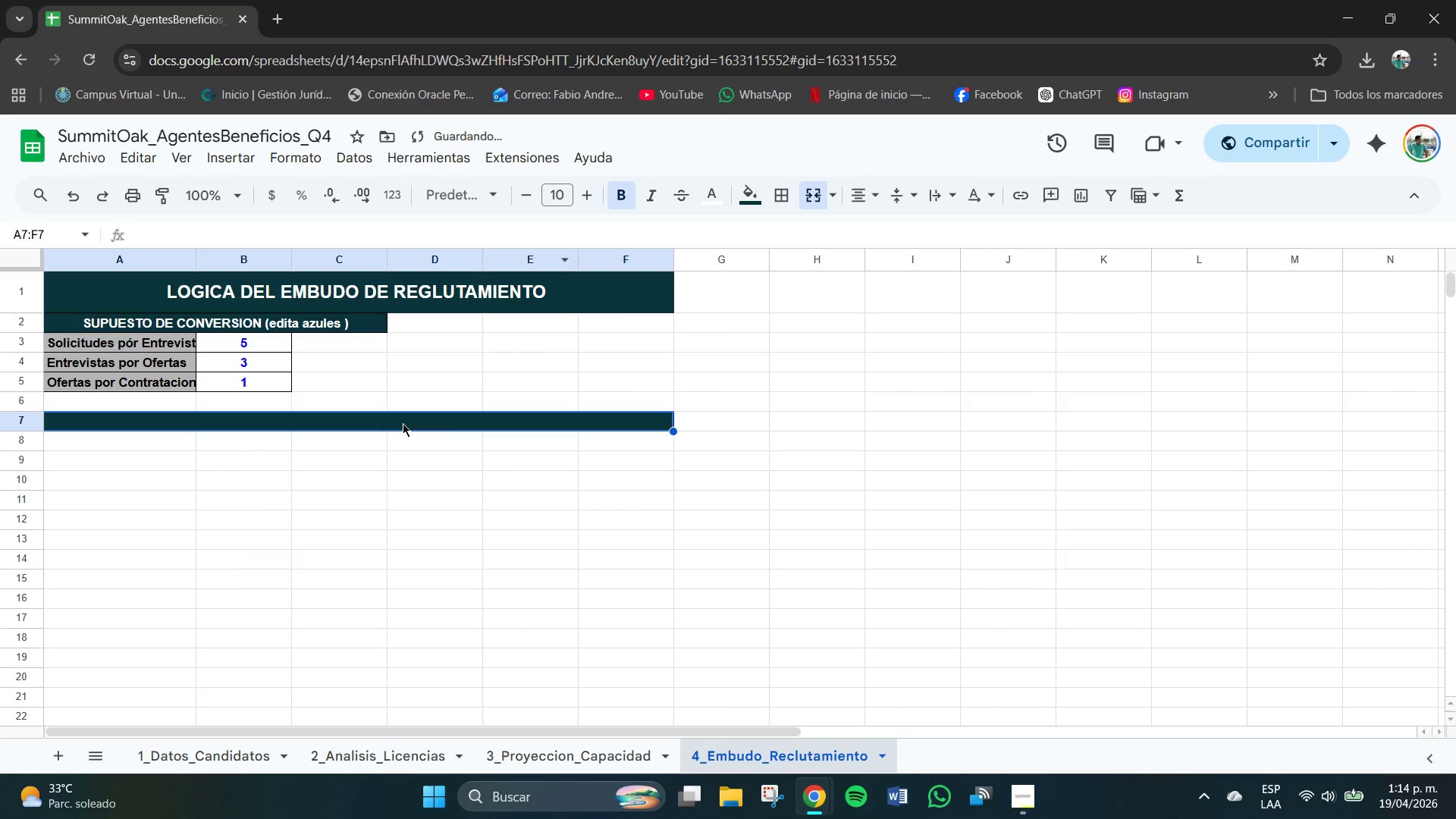 
double_click([328, 422])
 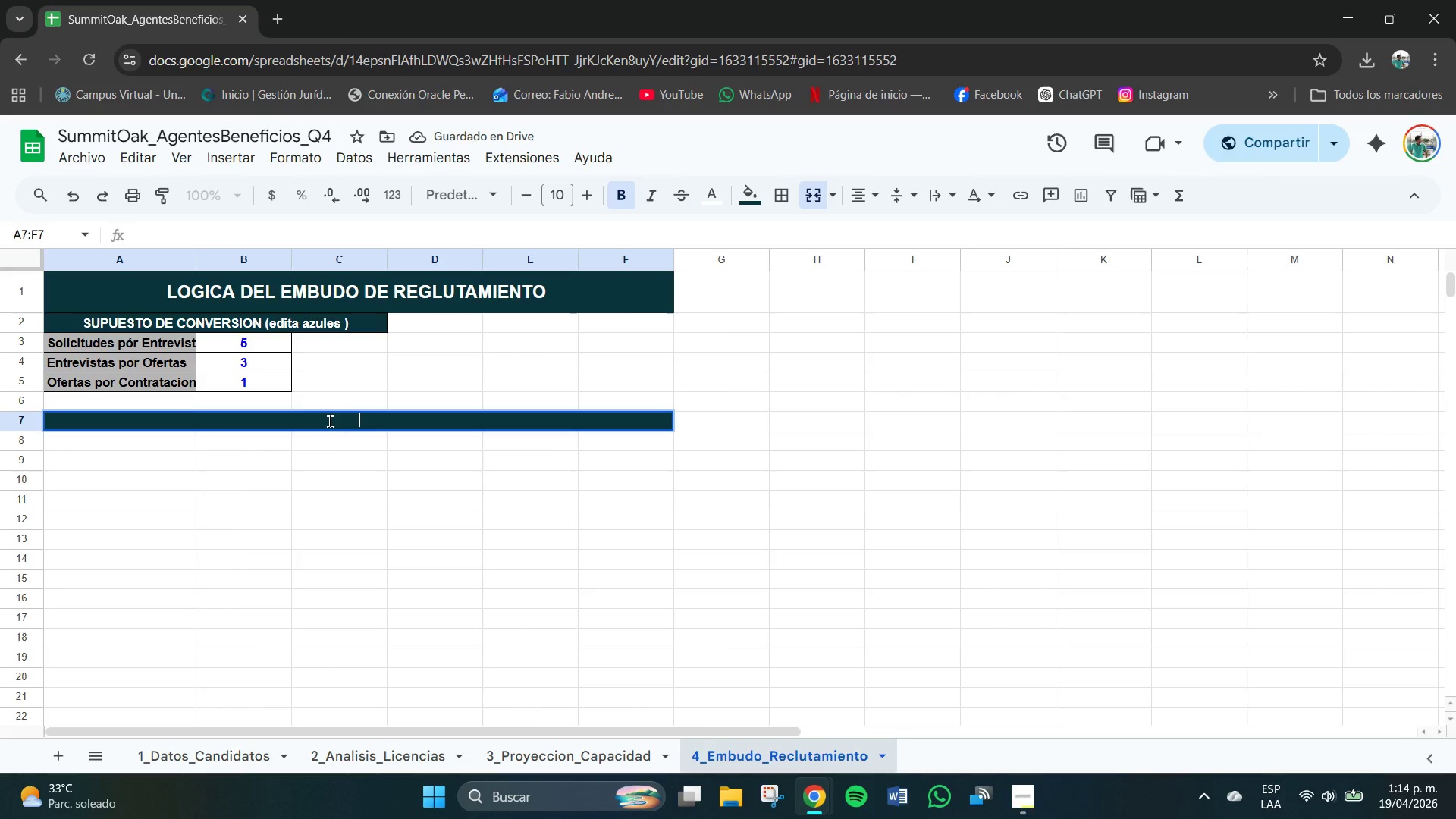 
type(CALCULADORS)
key(Backspace)
type(A)
key(Backspace)
type(A DE EMBUDO--- INGRESA EL OBJETIO)
key(Backspace)
type(VO E)
key(Backspace)
type(DE CONTRATACIONES)
 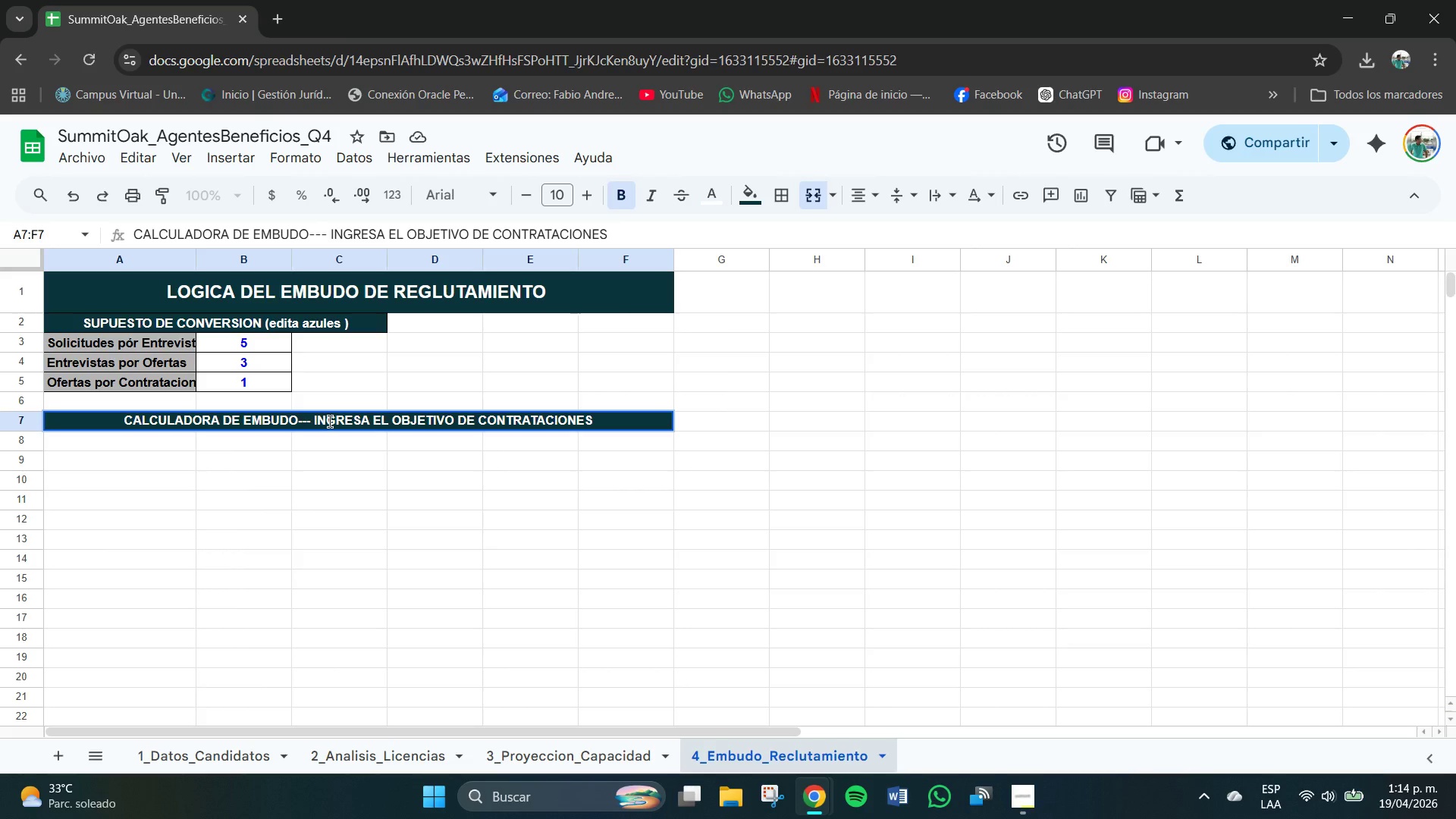 
key(Enter)
 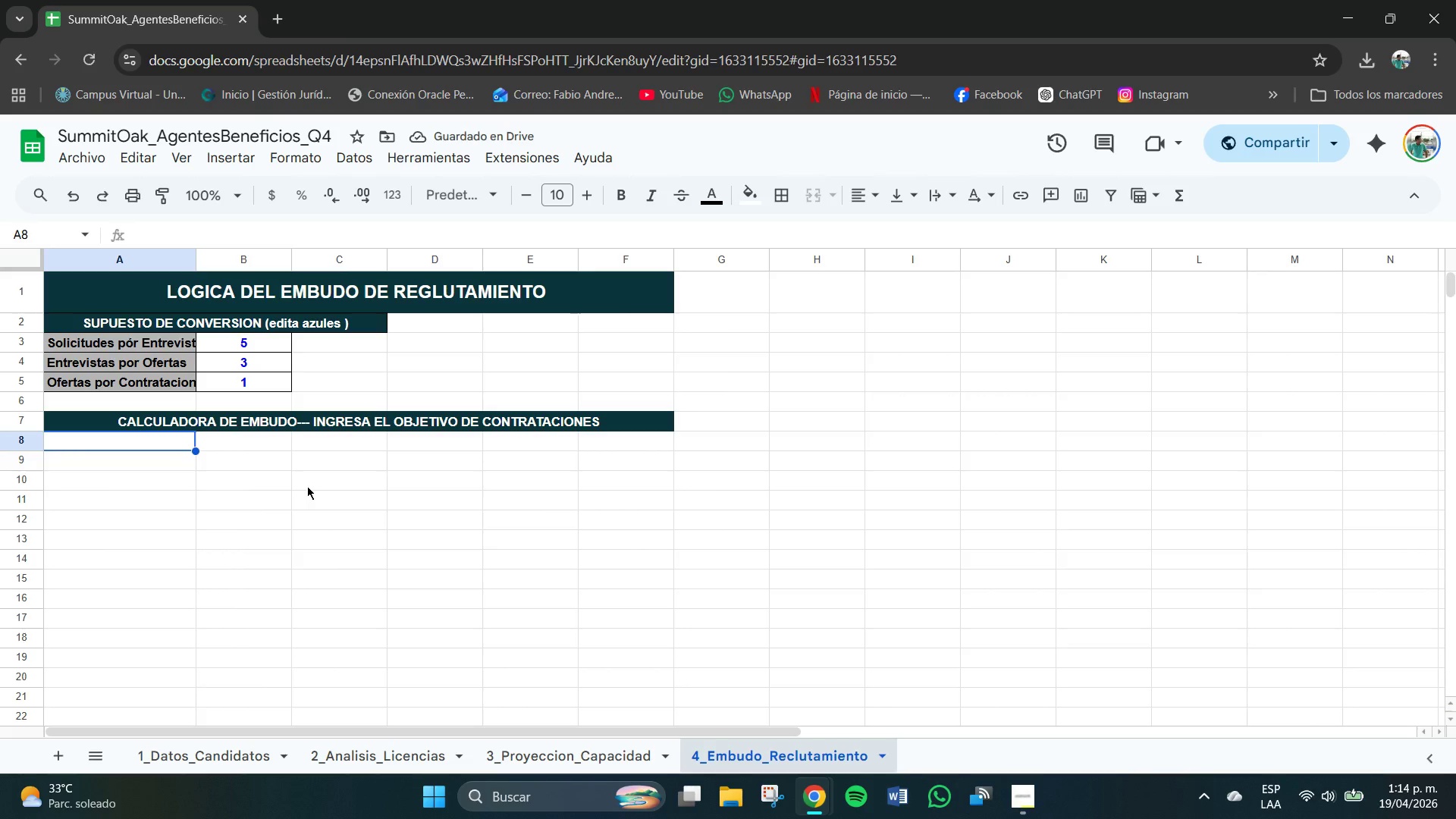 
wait(6.98)
 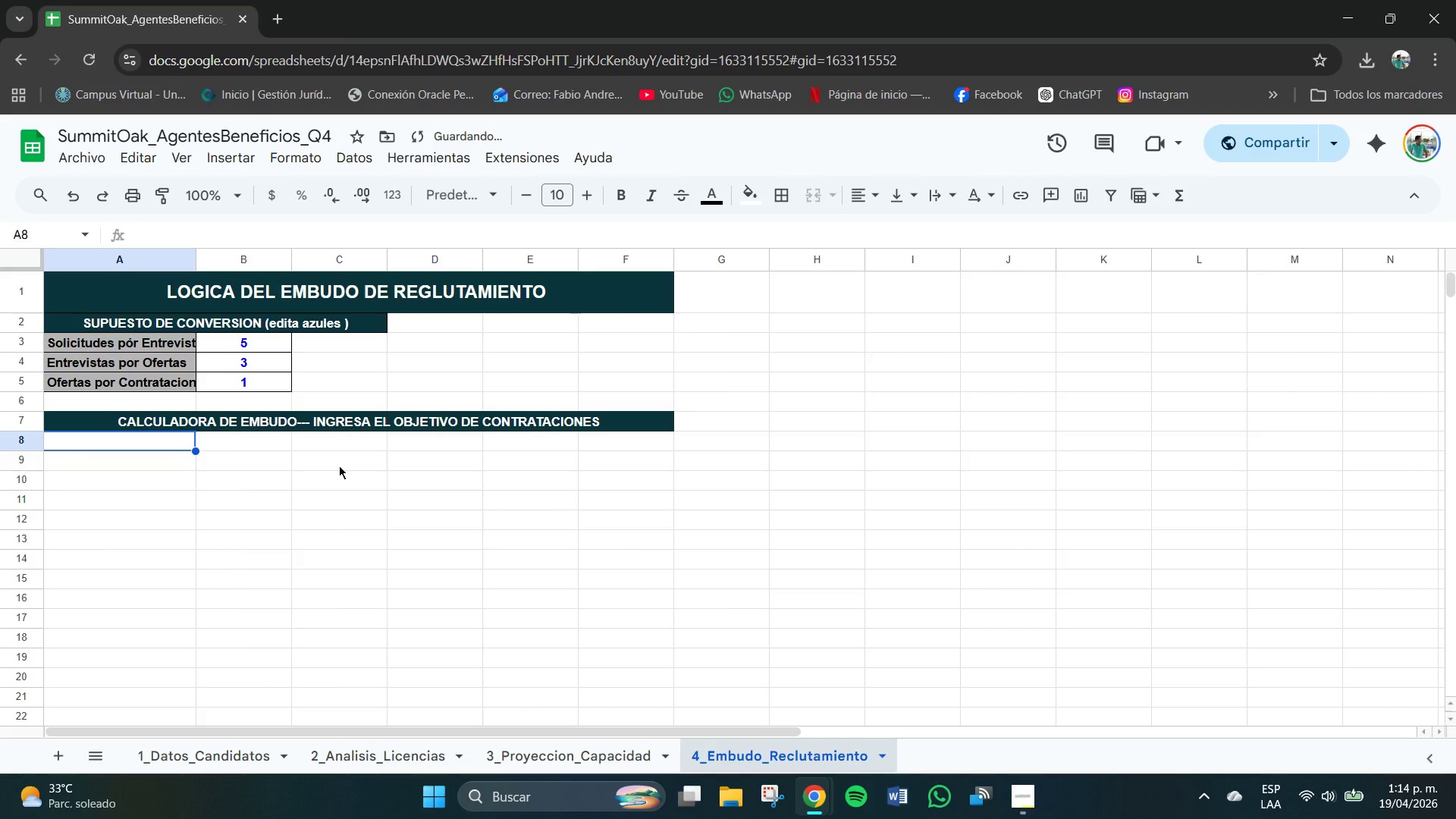 
left_click_drag(start_coordinate=[154, 448], to_coordinate=[617, 444])
 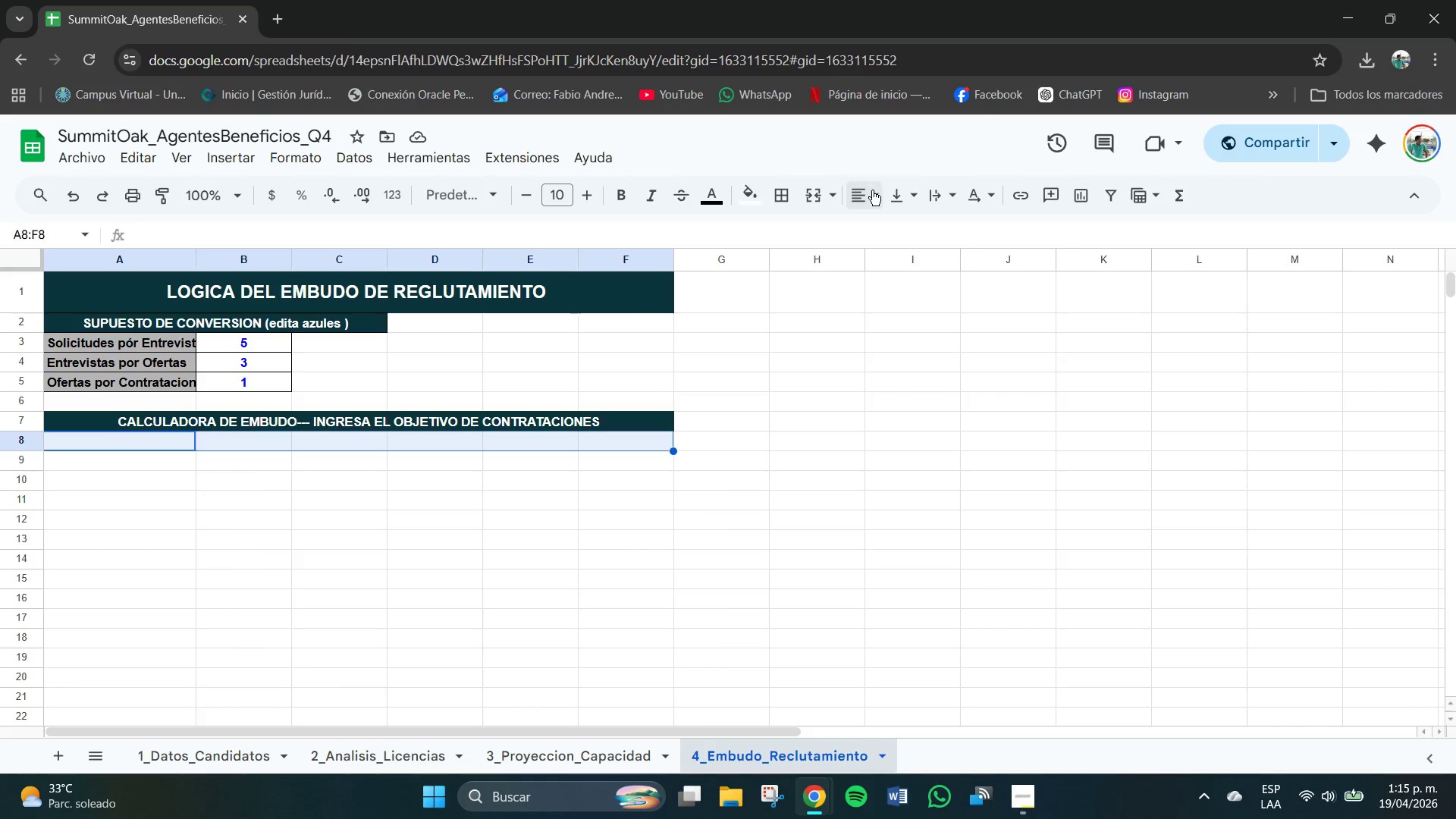 
left_click([869, 195])
 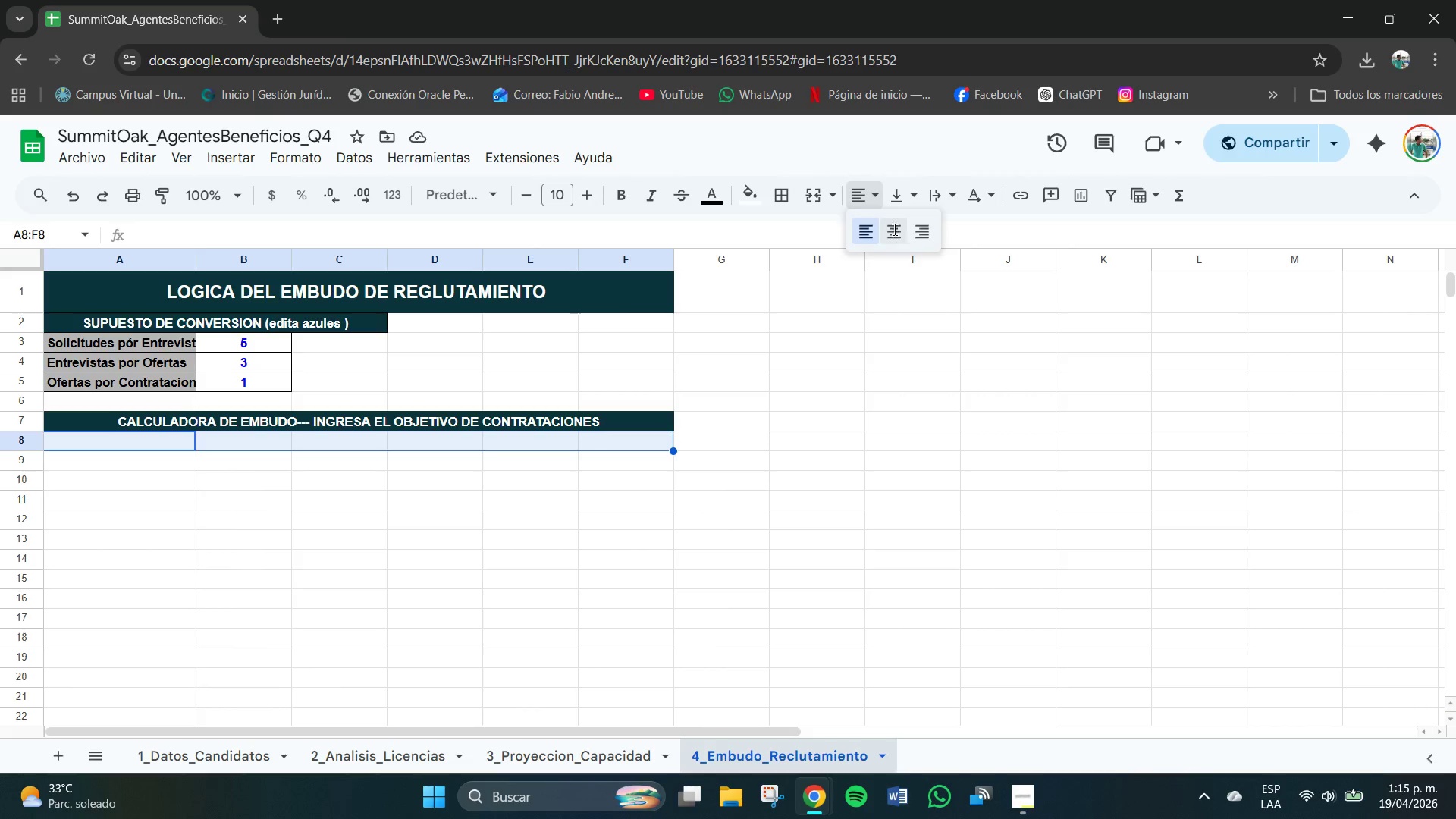 
double_click([899, 201])
 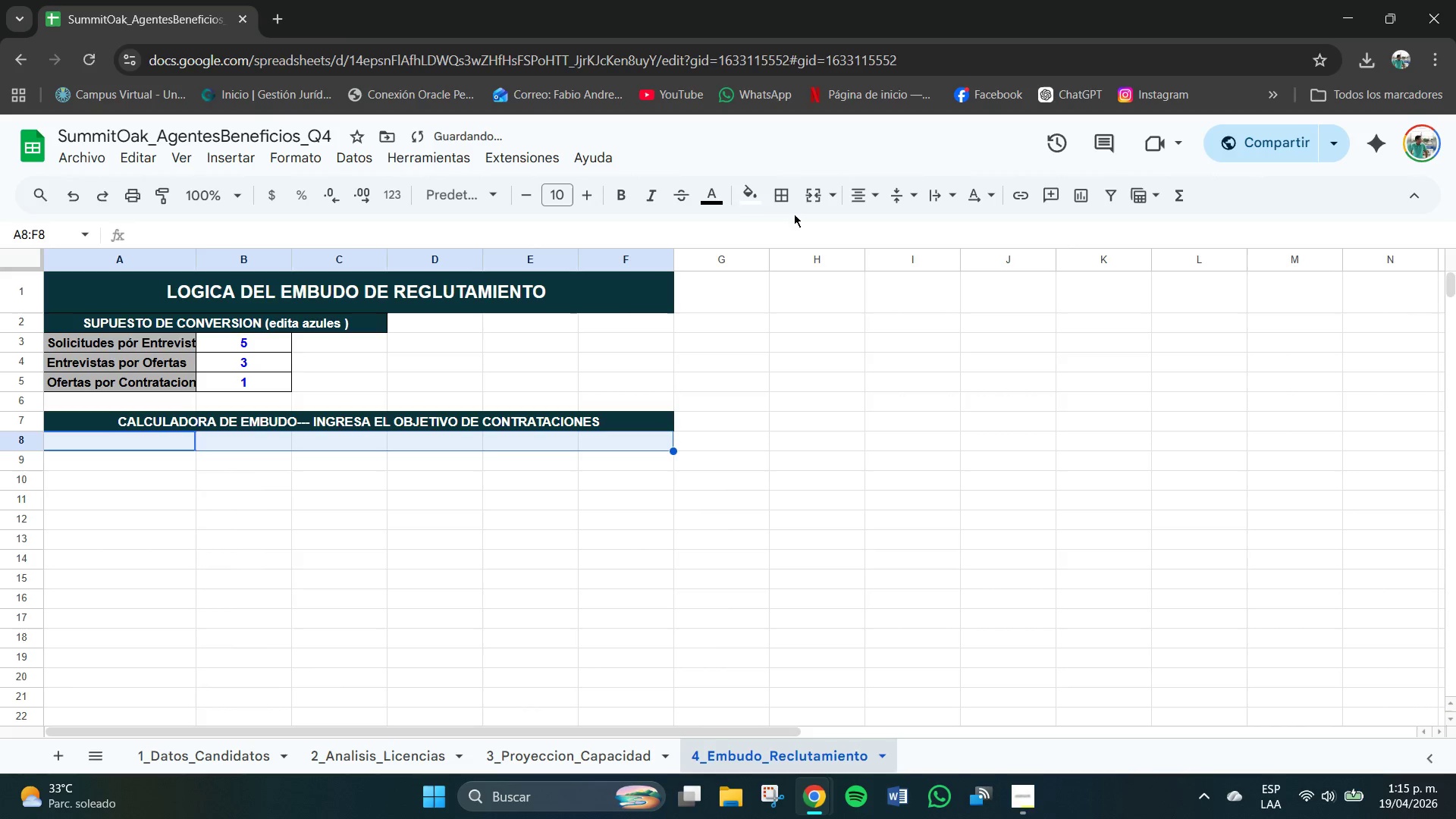 
left_click([751, 198])
 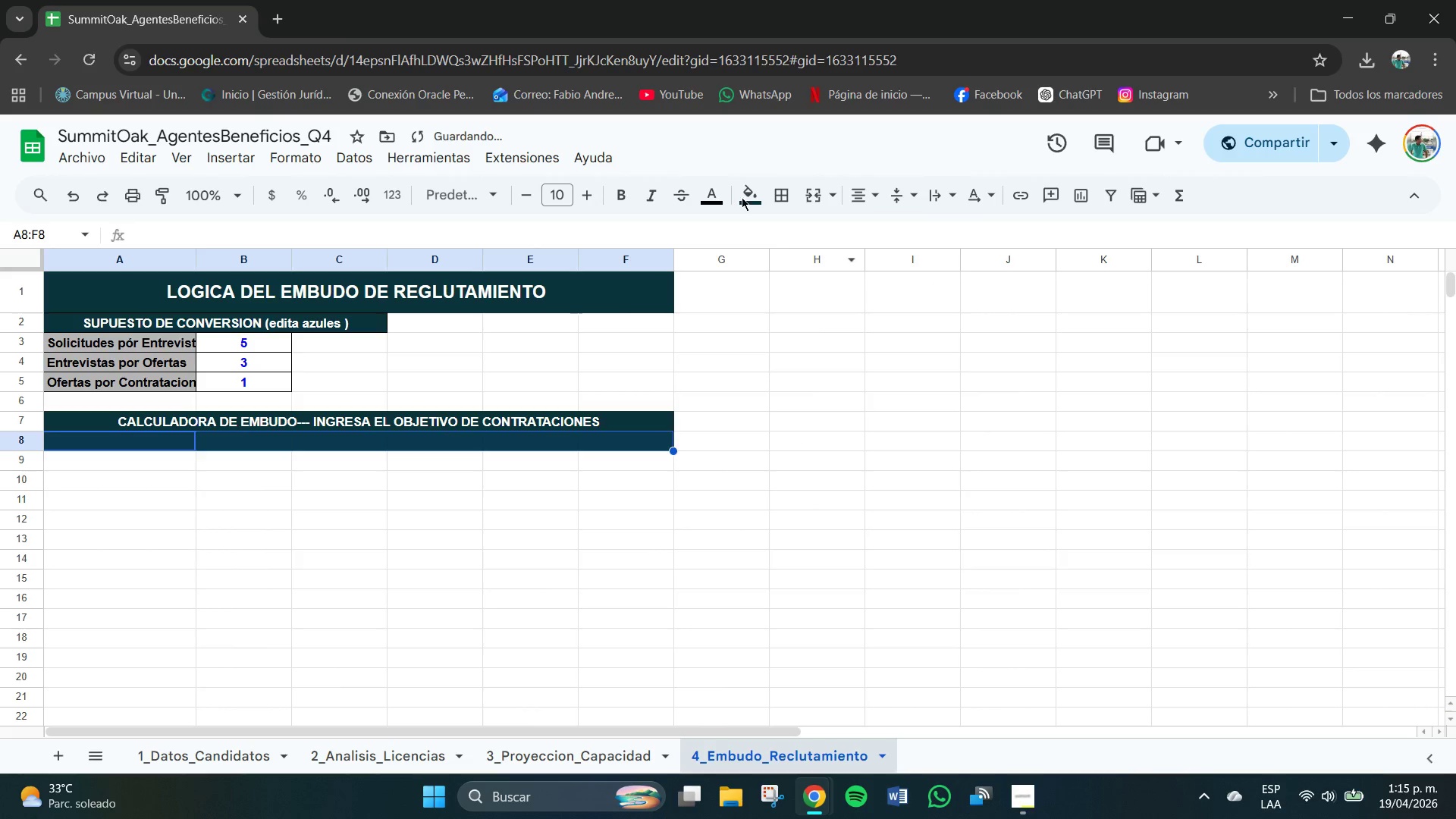 
left_click([710, 199])
 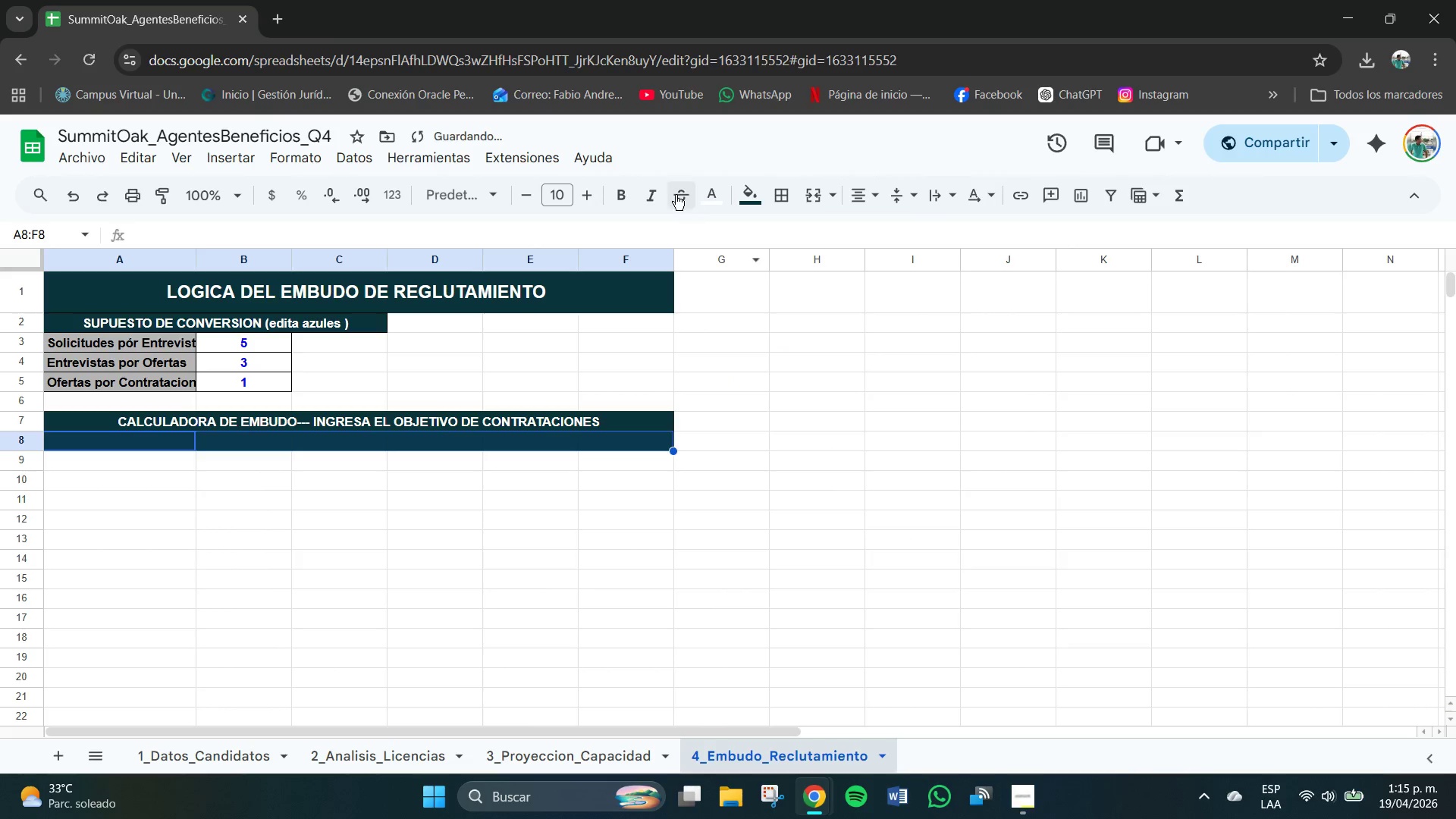 
left_click([626, 192])
 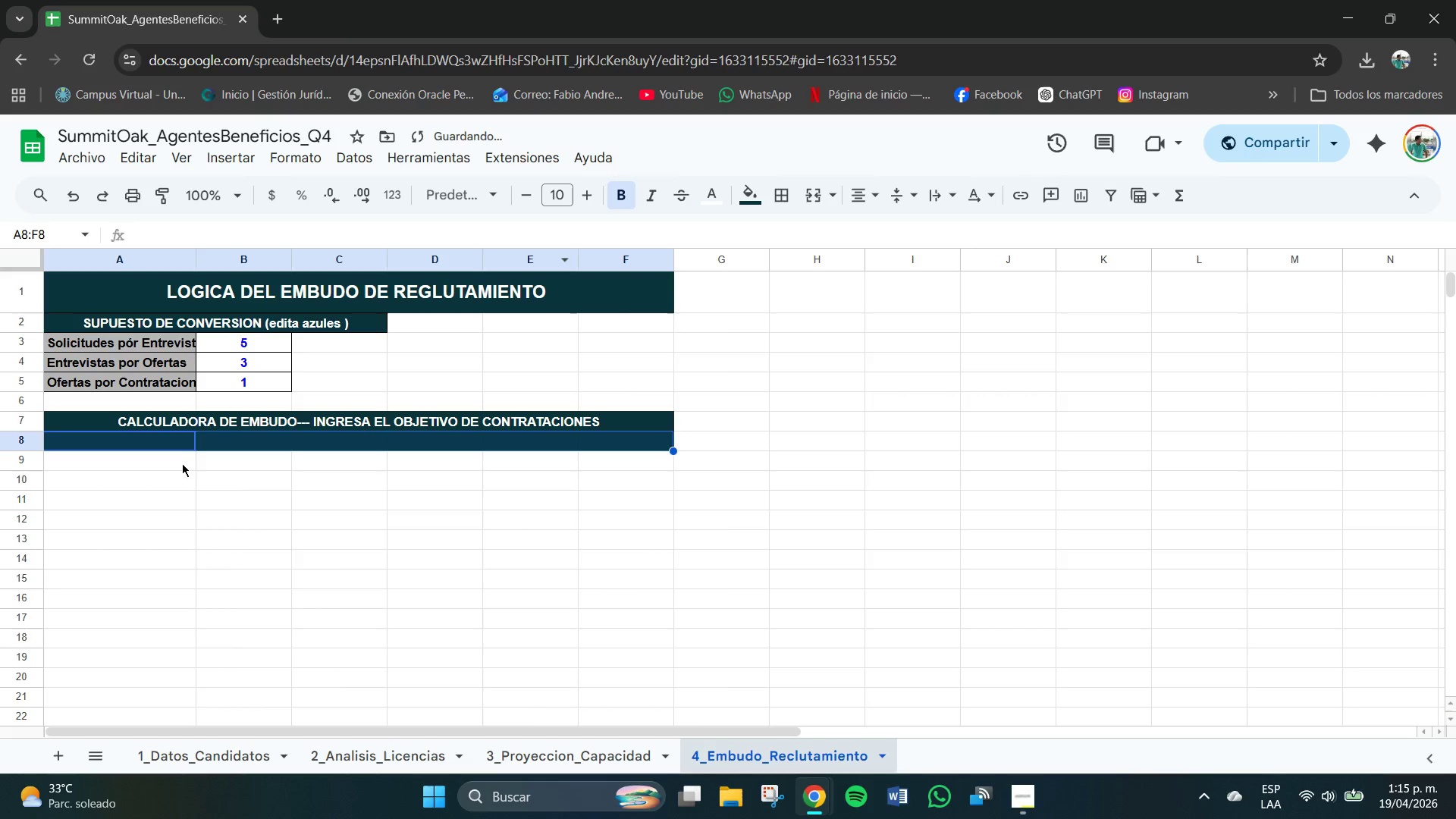 
left_click([142, 430])
 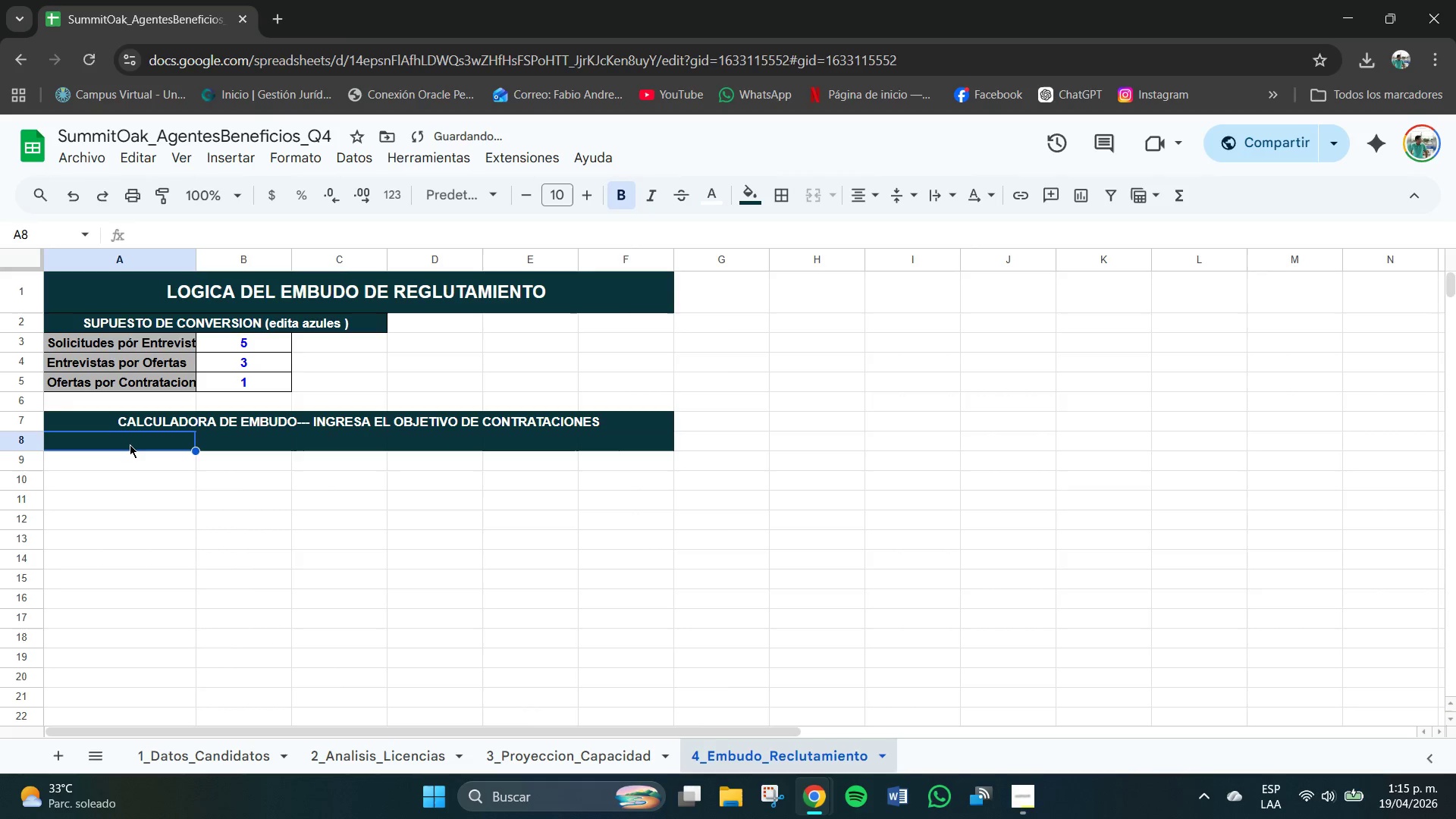 
double_click([130, 445])
 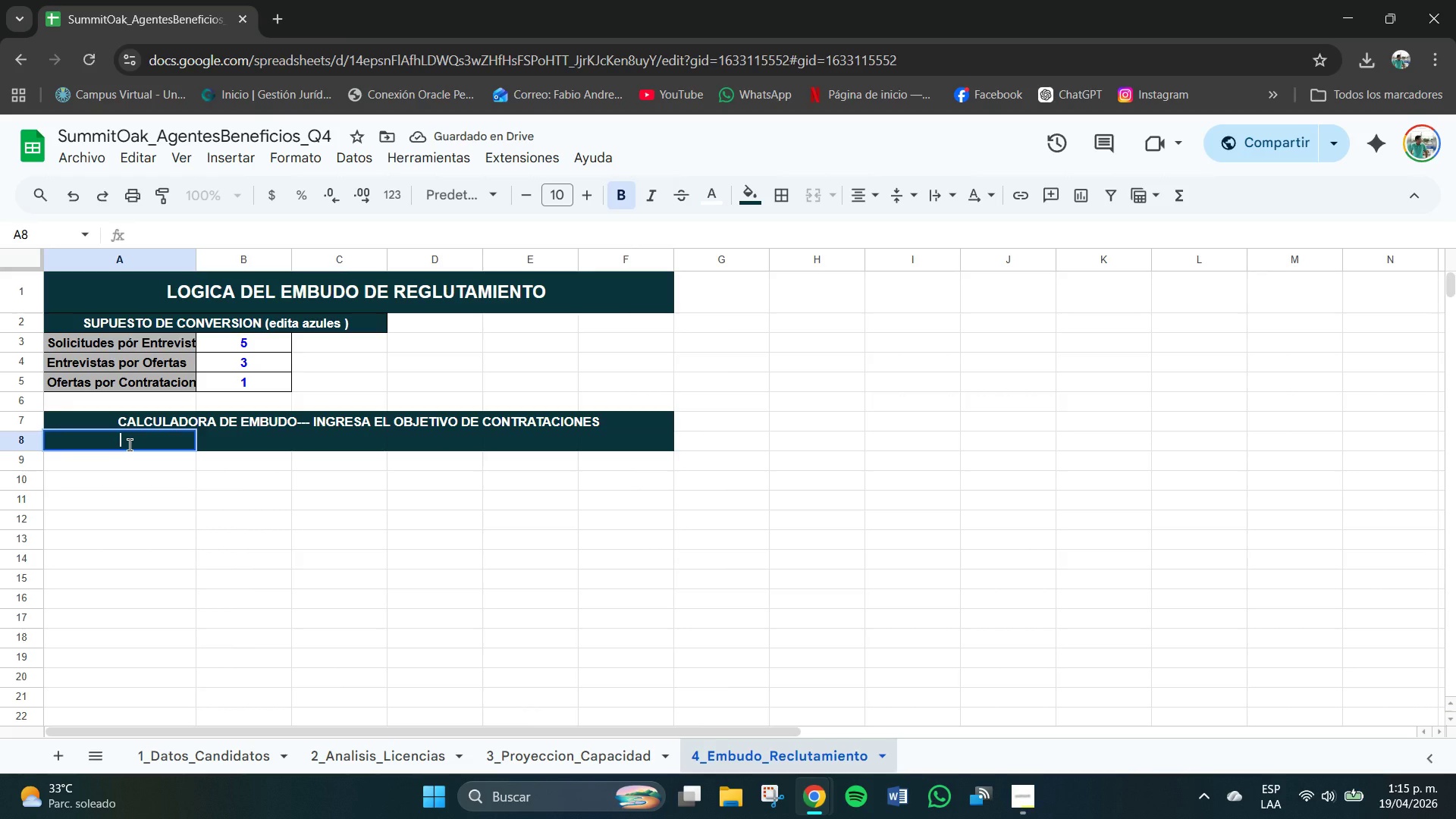 
type(MES)
key(Backspace)
key(Backspace)
type(es )
key(Tab)
type(Obet)
key(Backspace)
key(Backspace)
type(jetivo Contrataciones)
key(Tab)
type(Ofectas Necesarias )
key(Tab)
type(Entrevistas Necesarias )
key(Tab)
type(Solicitudes Necesarias )
key(Tab)
type(Due)
key(Backspace)
key(Backspace)
key(Backspace)
type(fwunt)
key(Backspace)
key(Backspace)
key(Backspace)
key(Backspace)
key(Backspace)
type(Fuente Sugerida )
 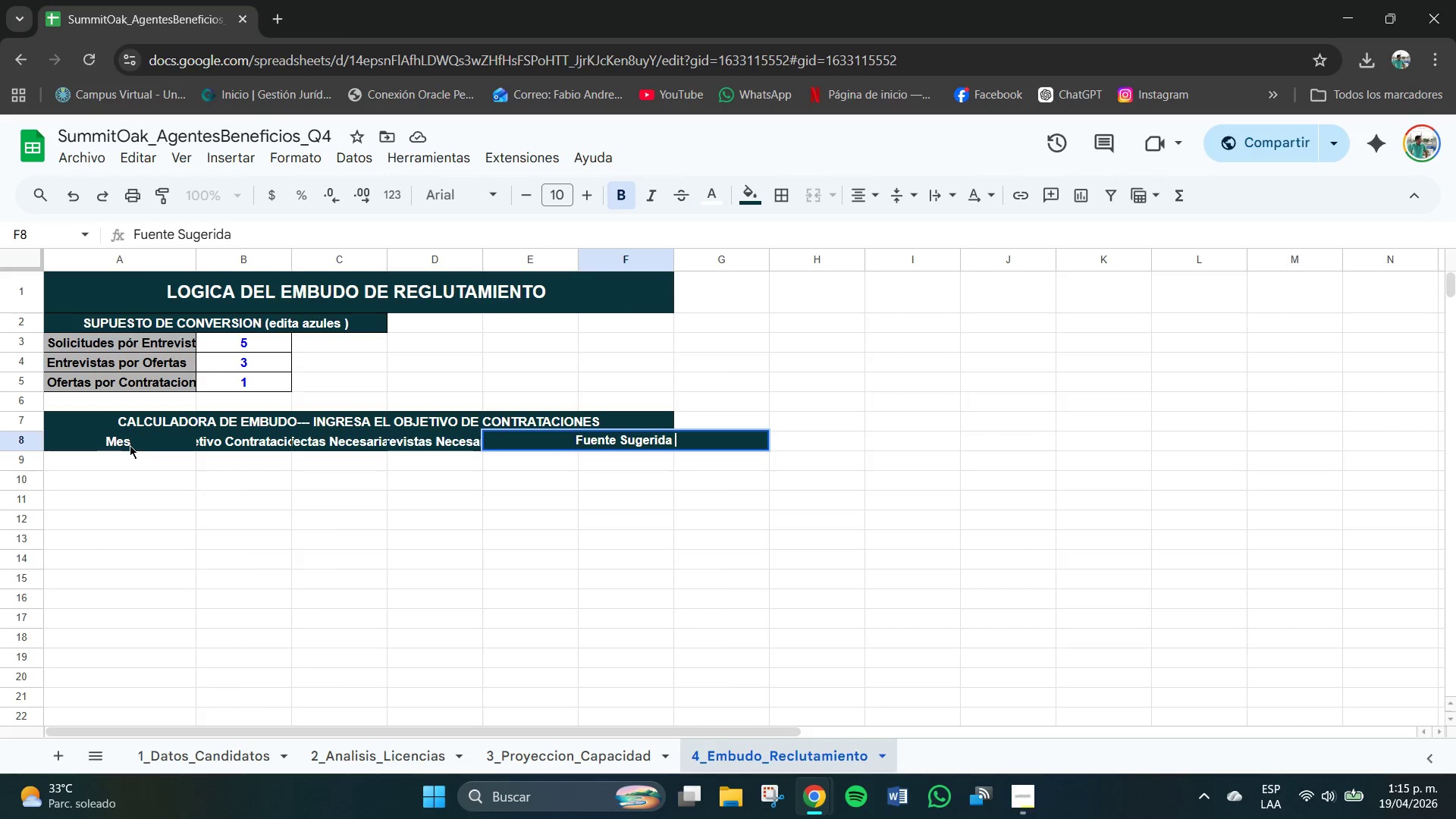 
key(Enter)
 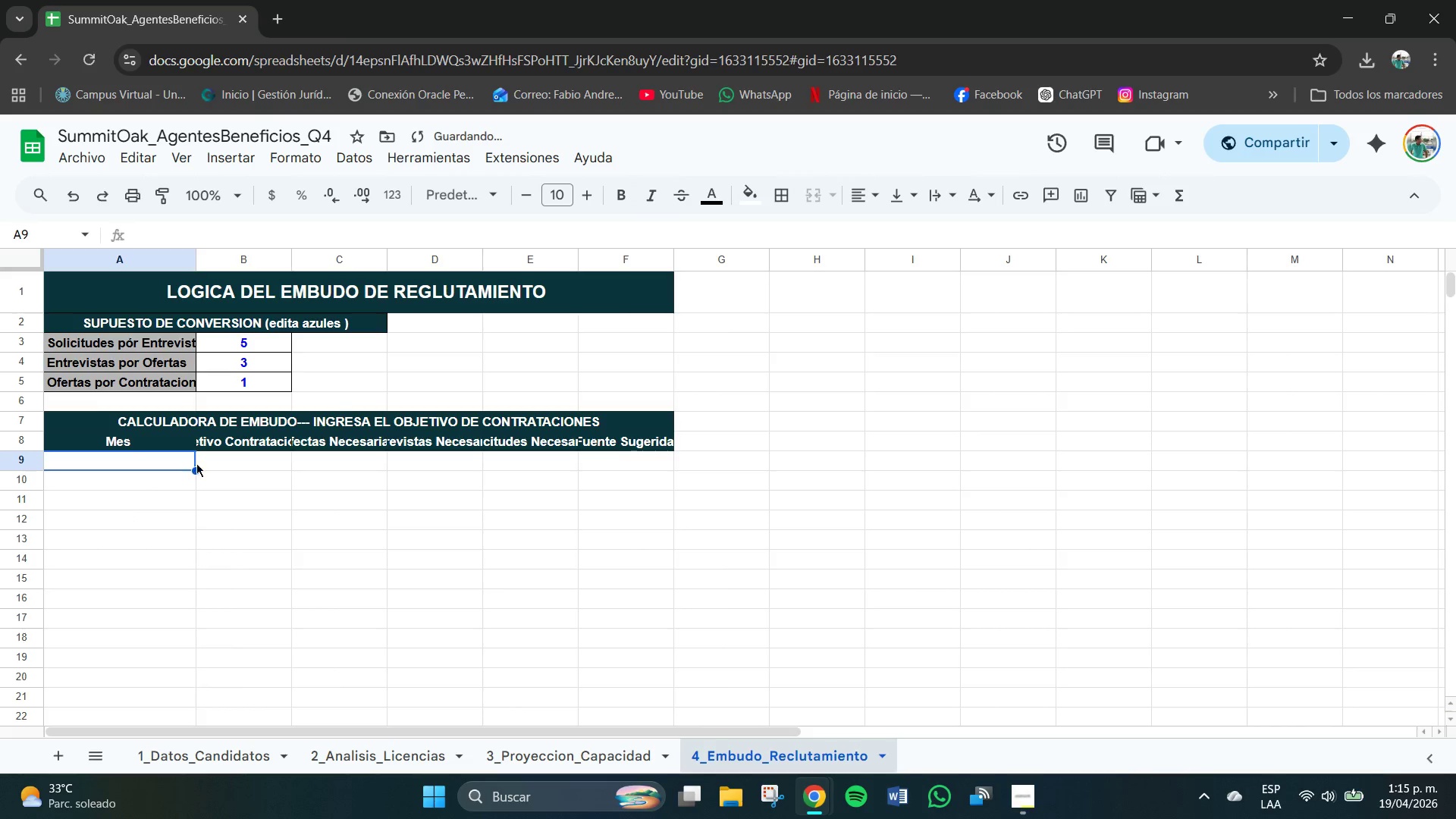 
left_click([300, 479])
 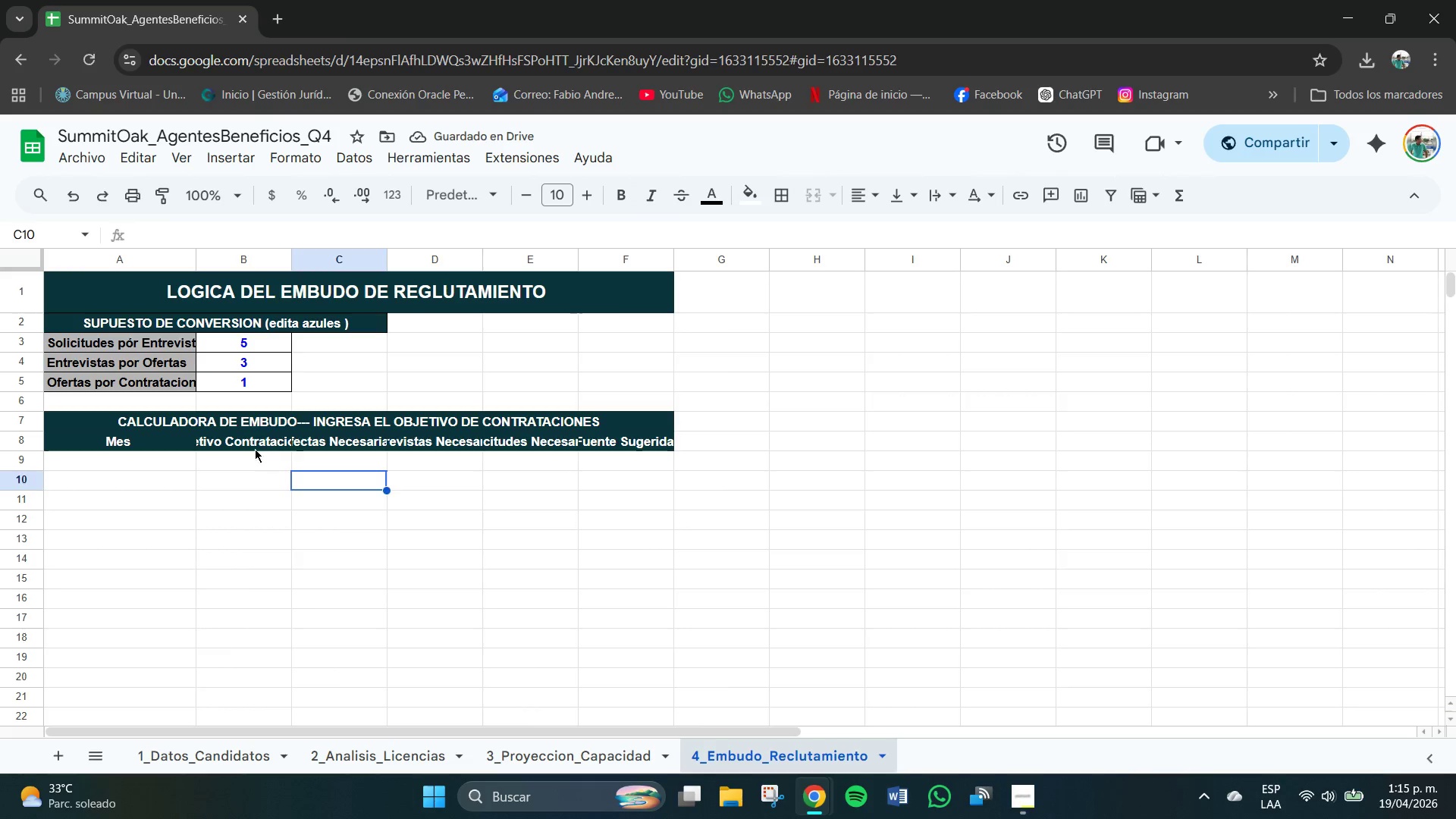 
left_click([245, 438])
 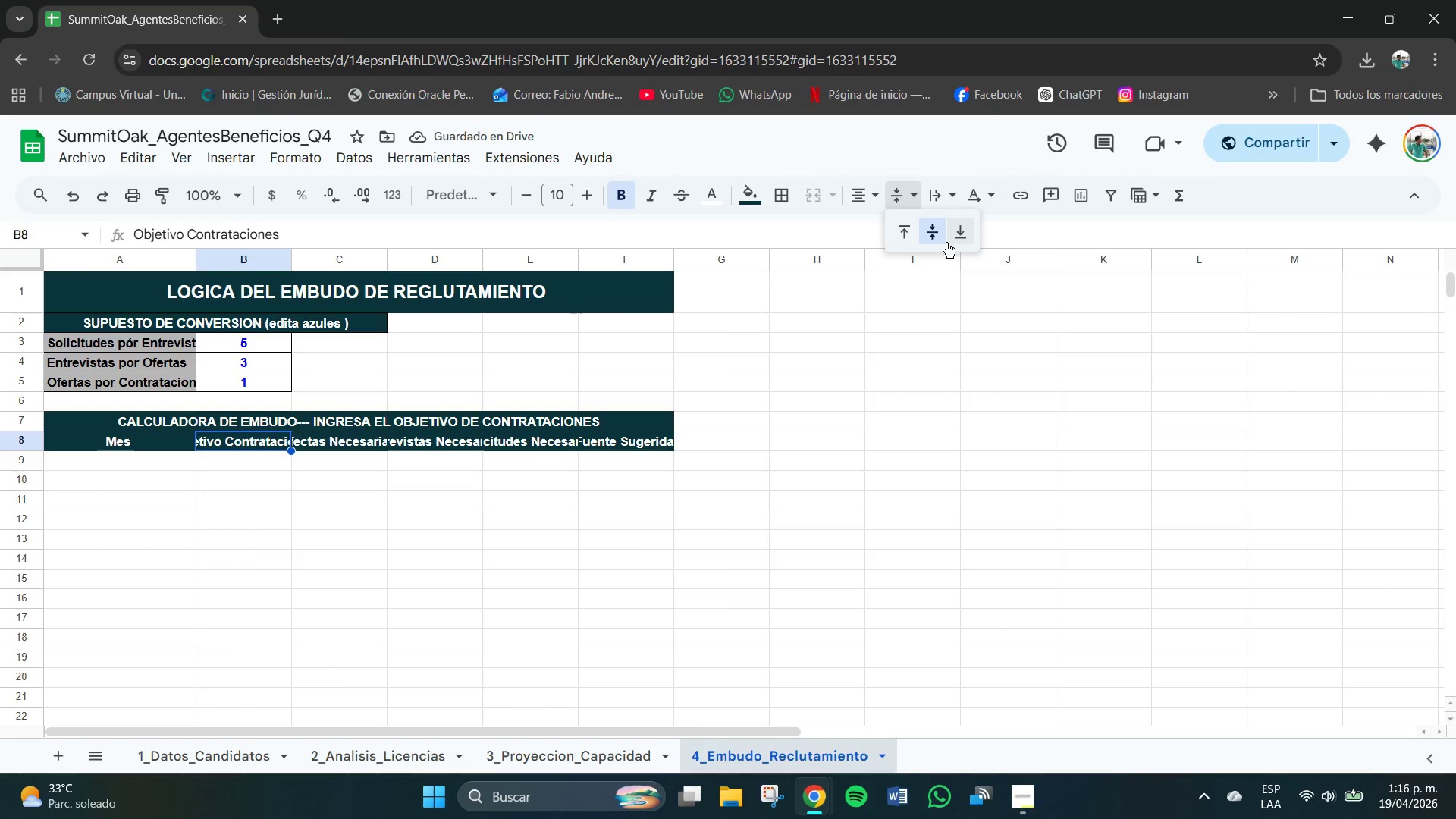 
left_click([942, 199])
 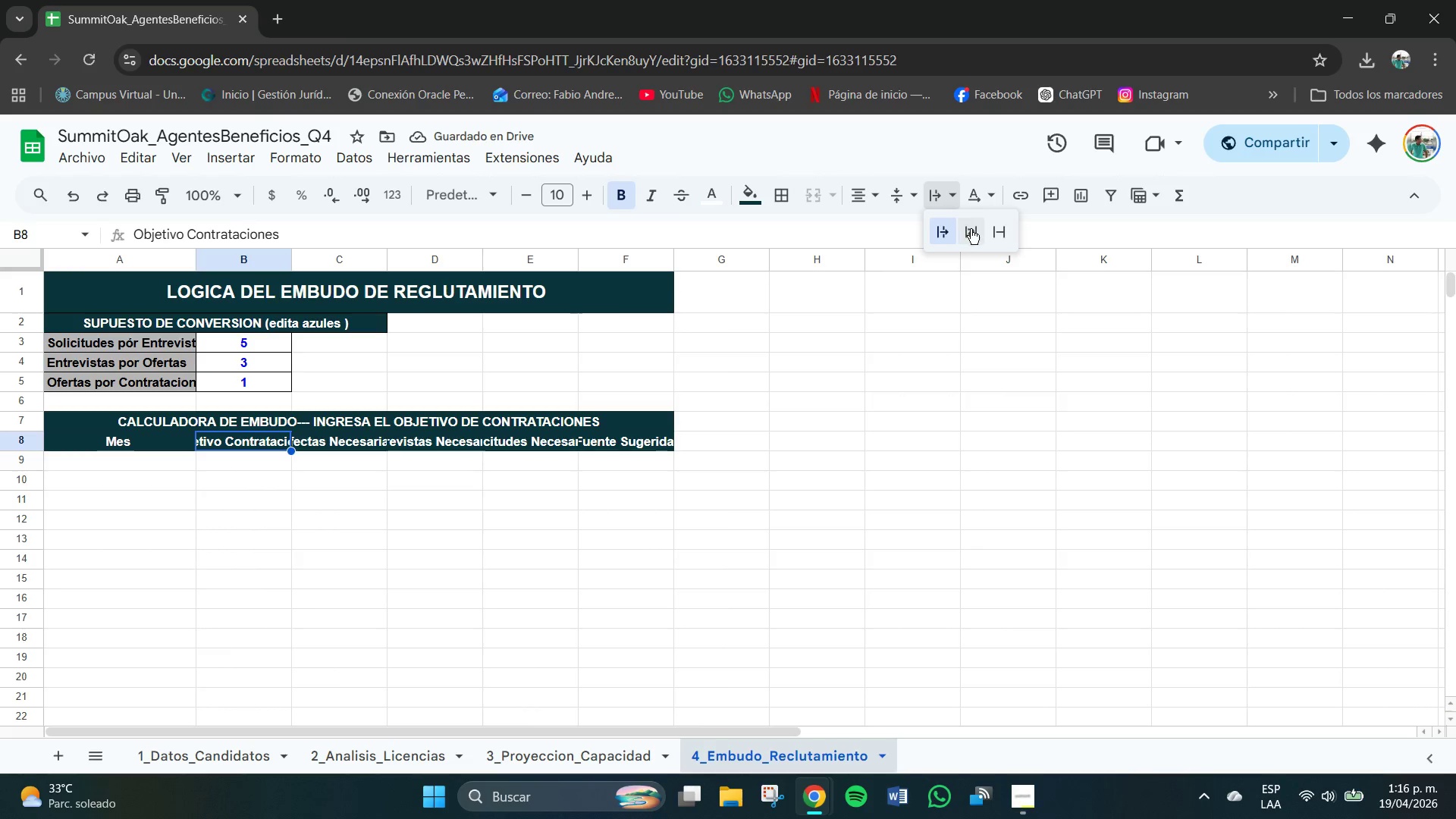 
left_click([971, 231])
 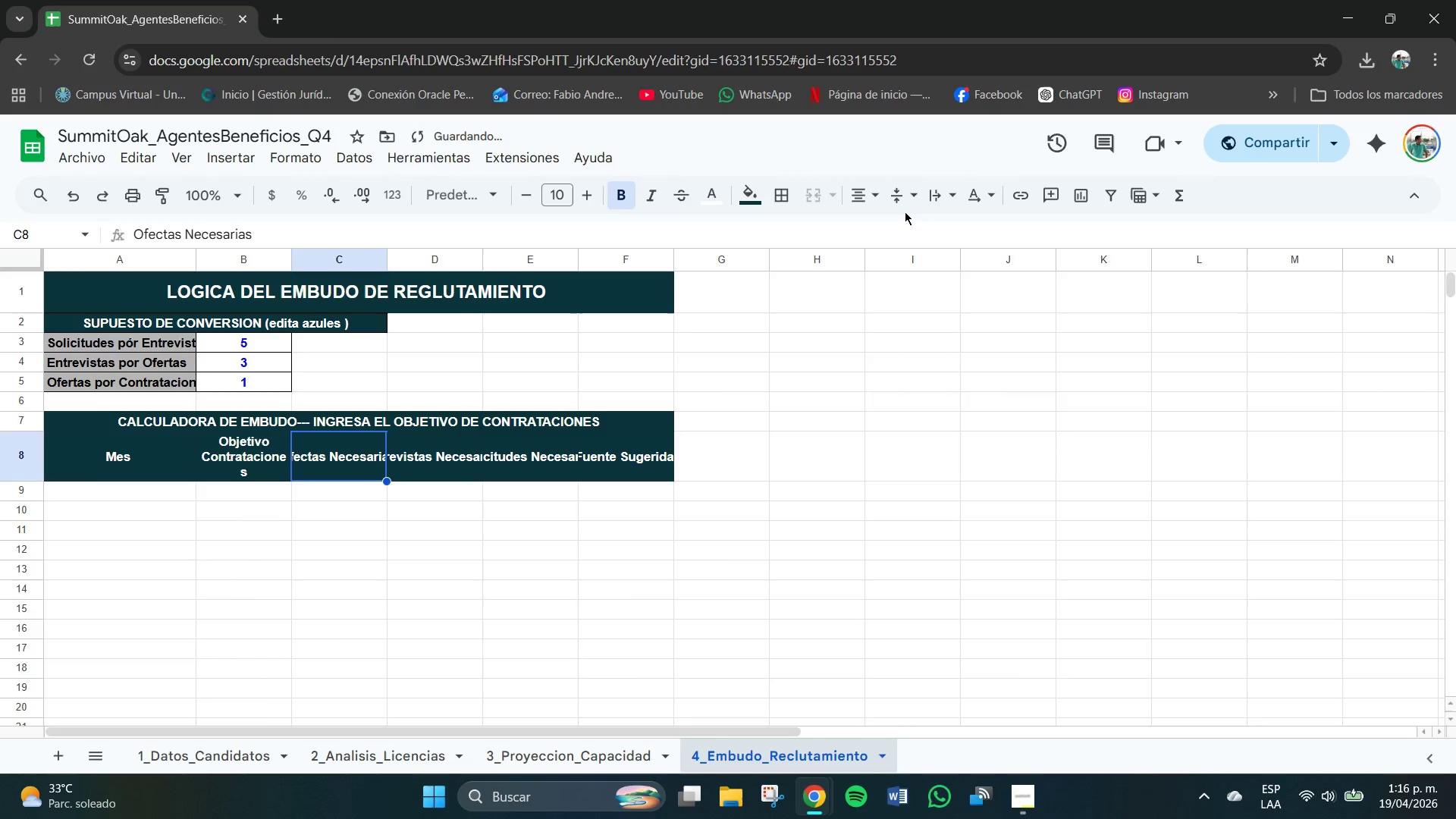 
left_click([931, 194])
 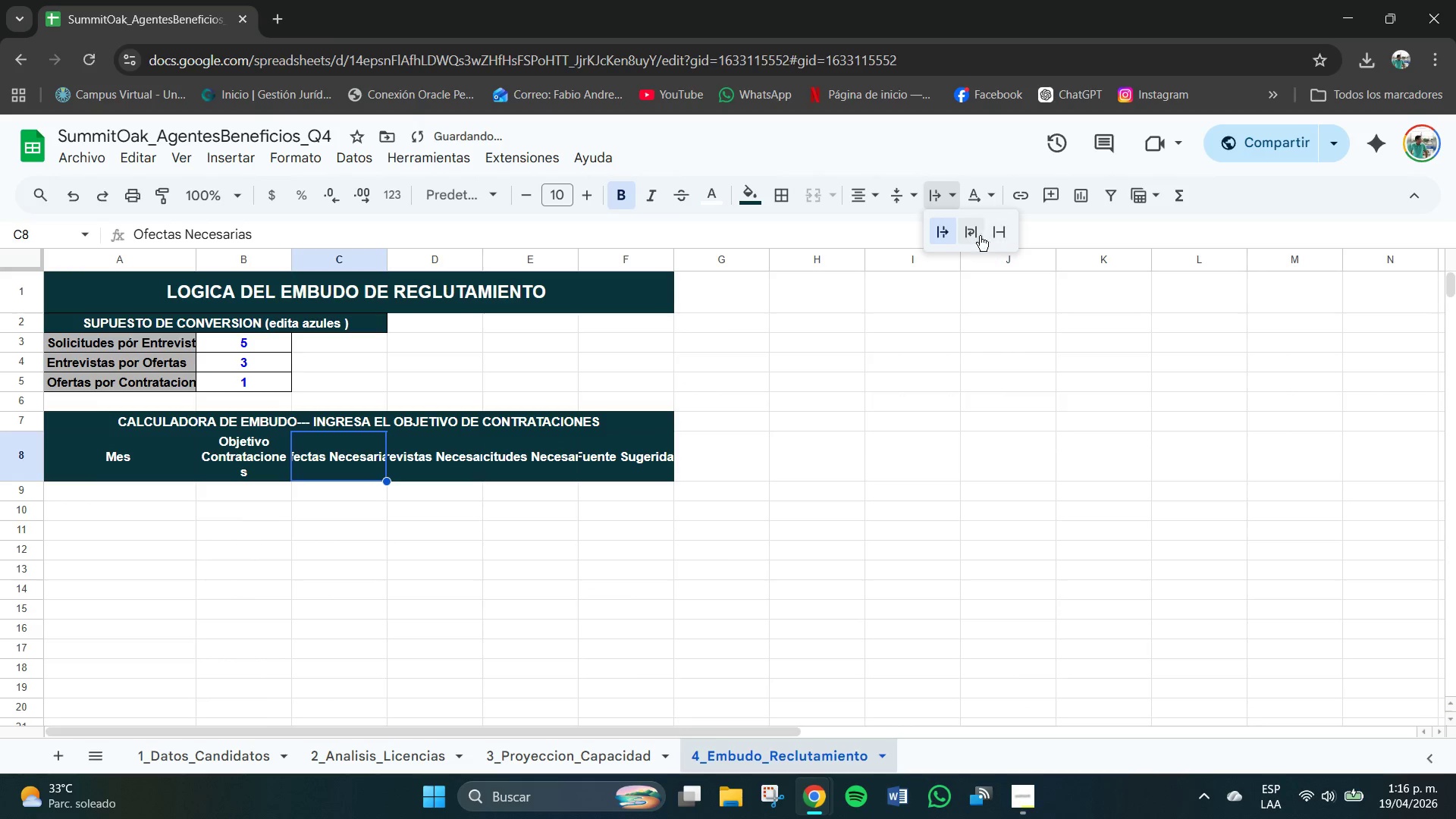 
left_click([972, 234])
 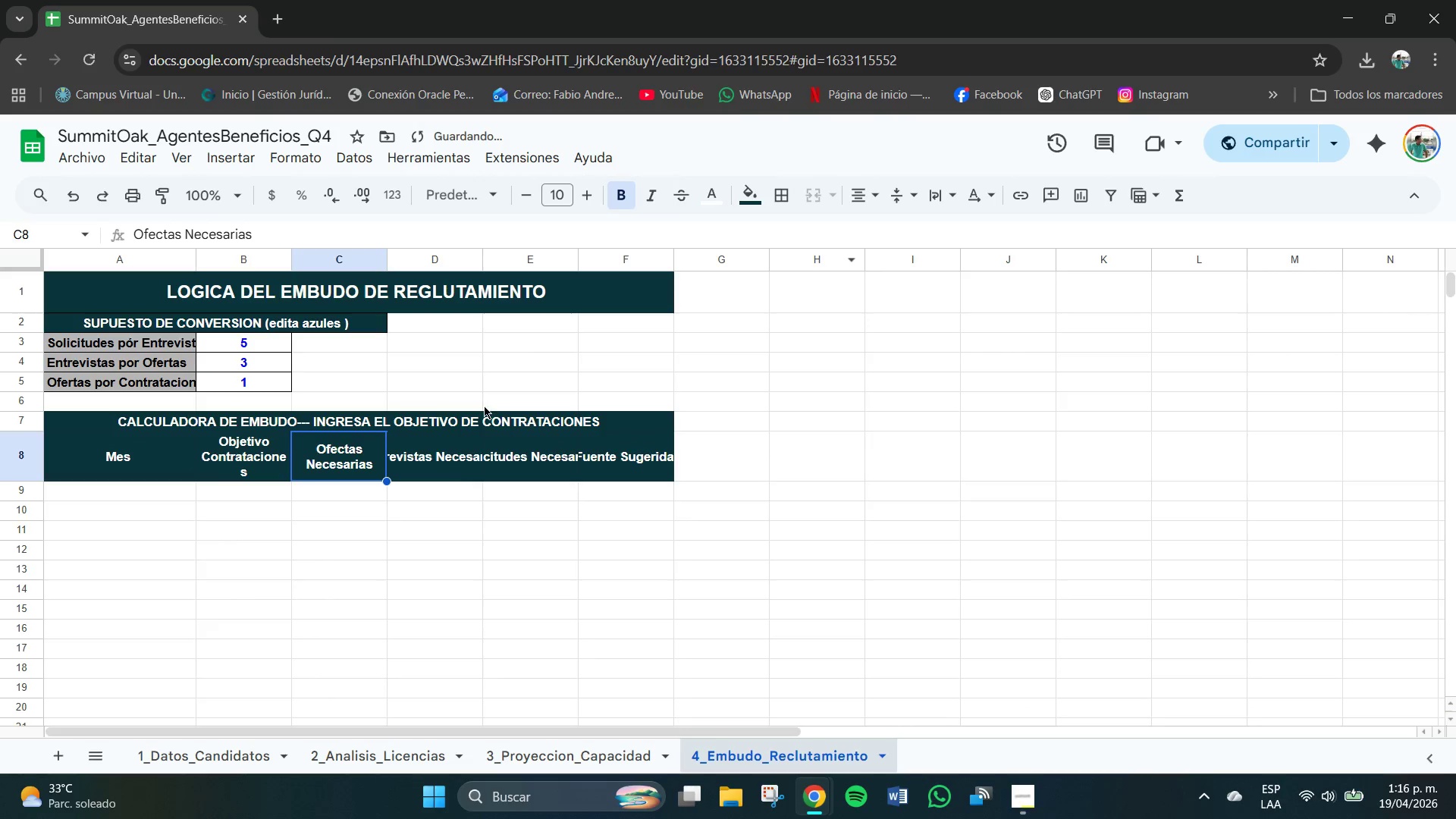 
left_click([455, 465])
 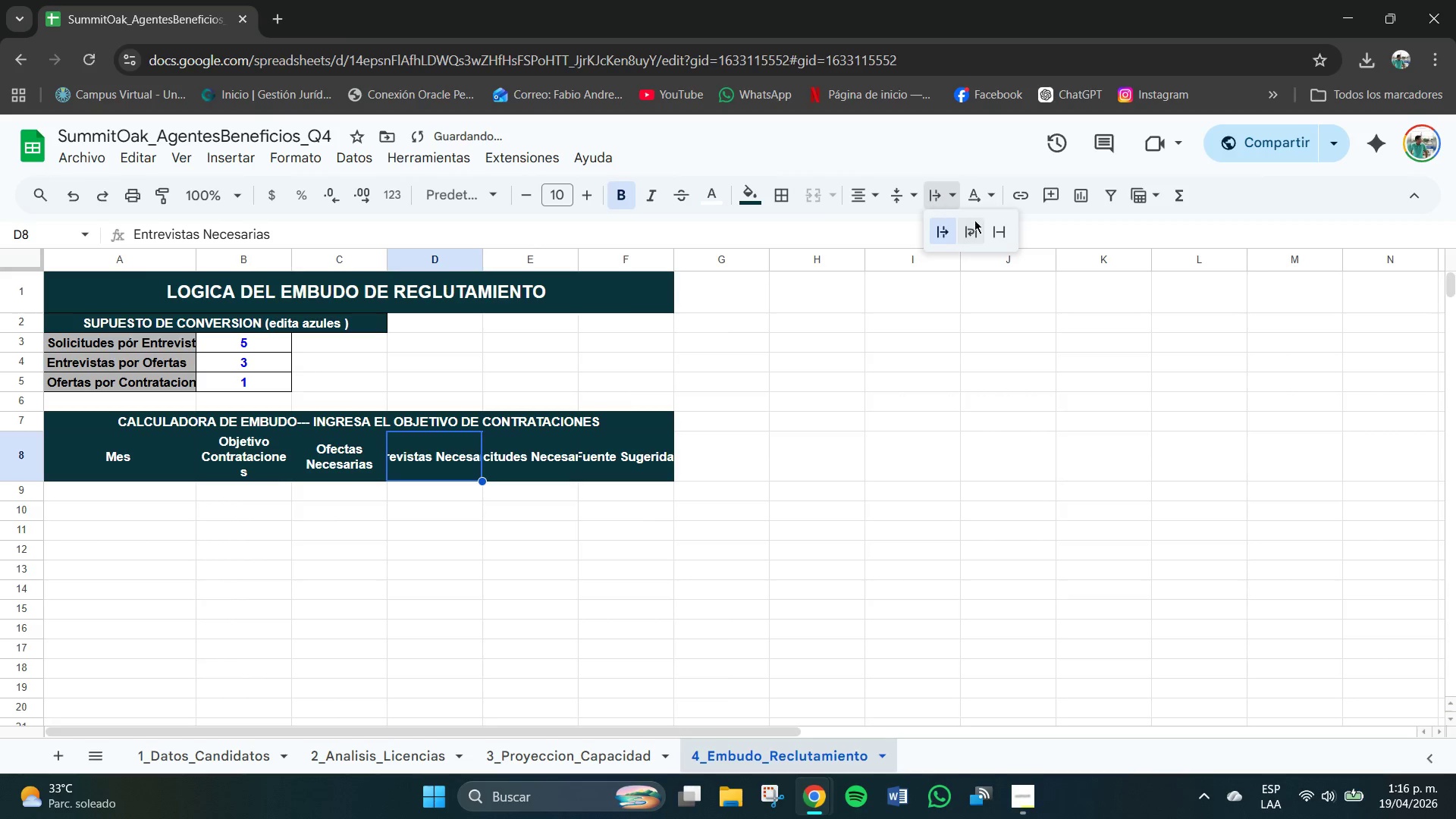 
left_click([974, 237])
 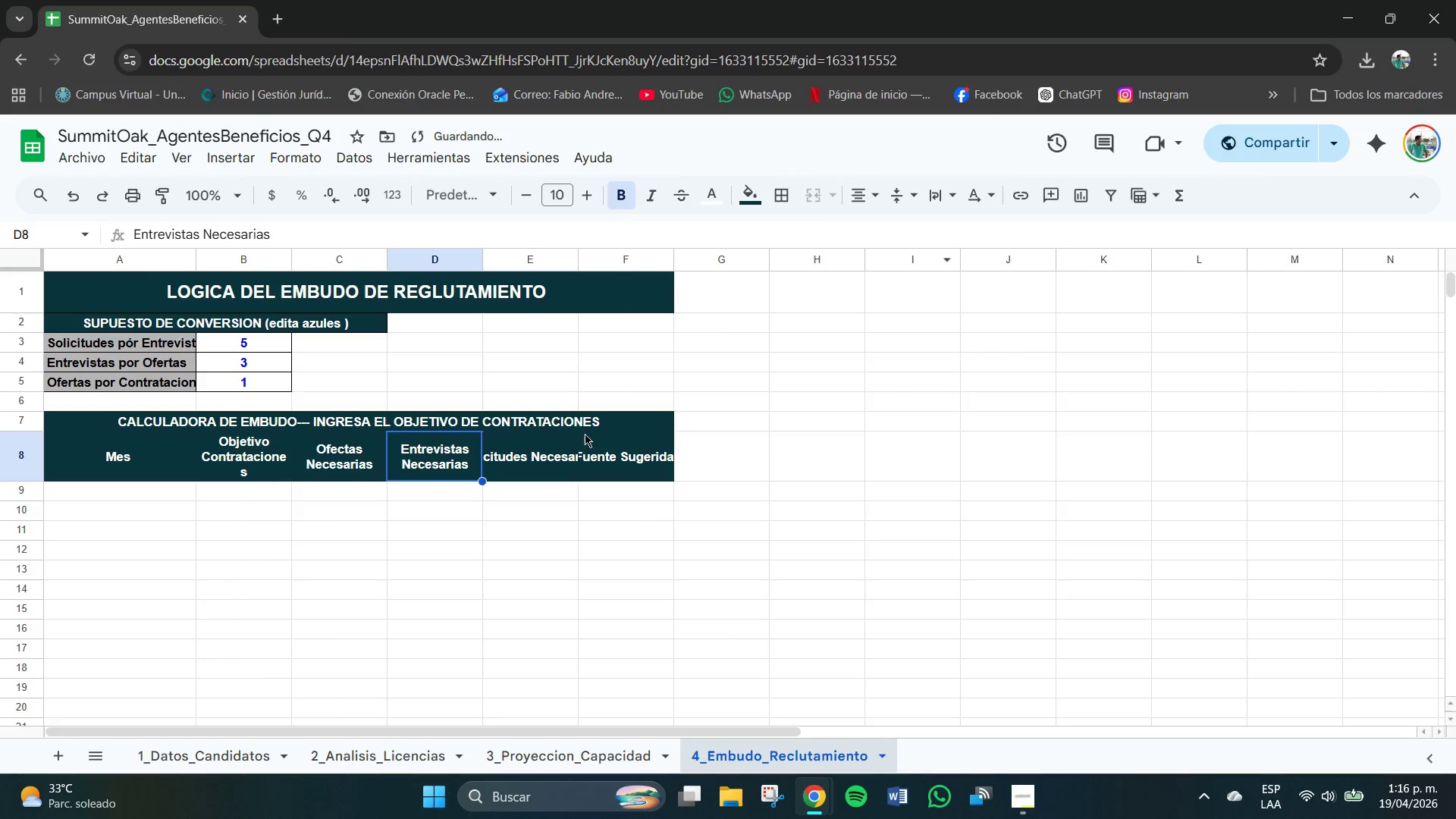 
left_click([543, 441])
 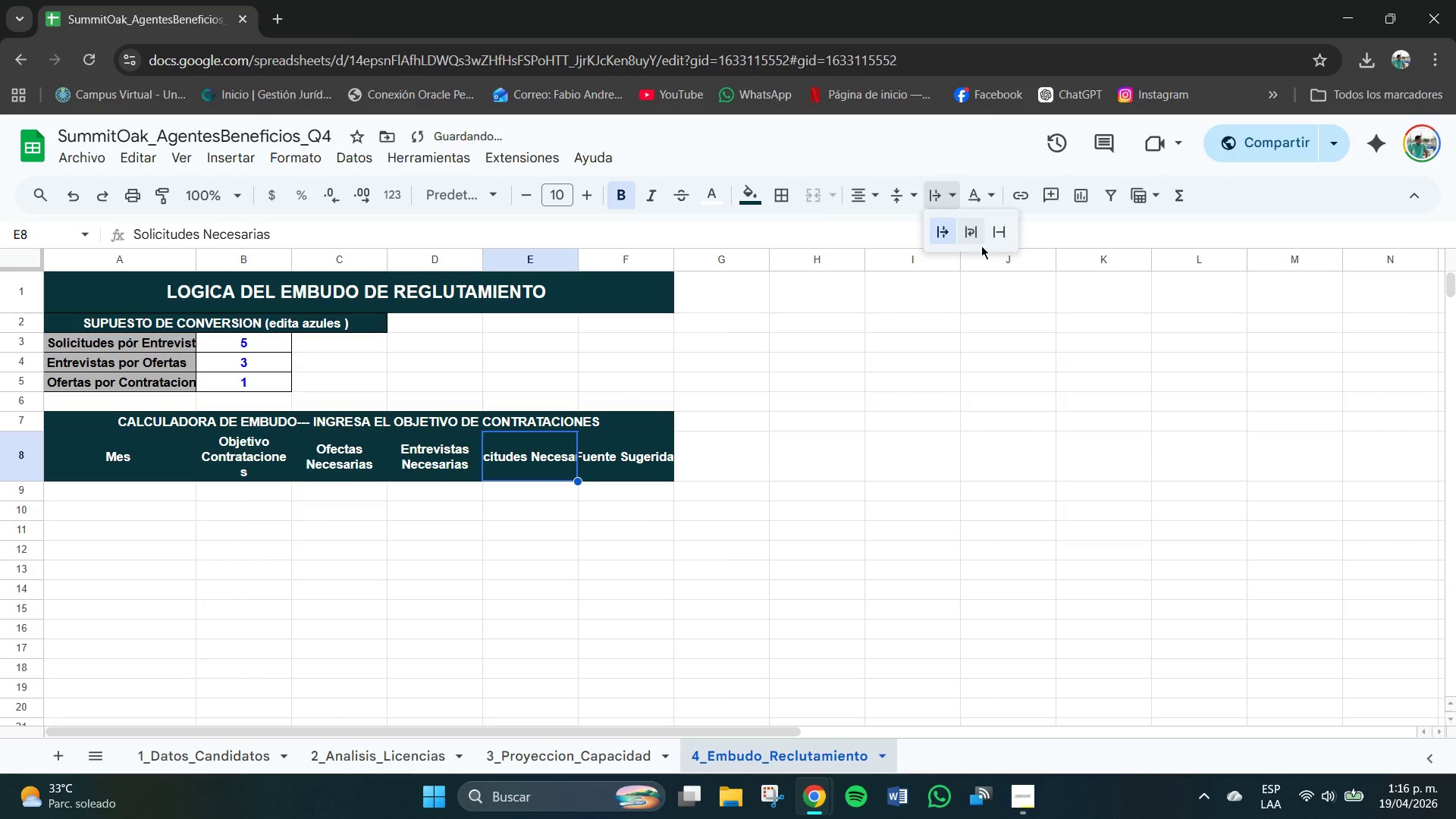 
left_click([974, 236])
 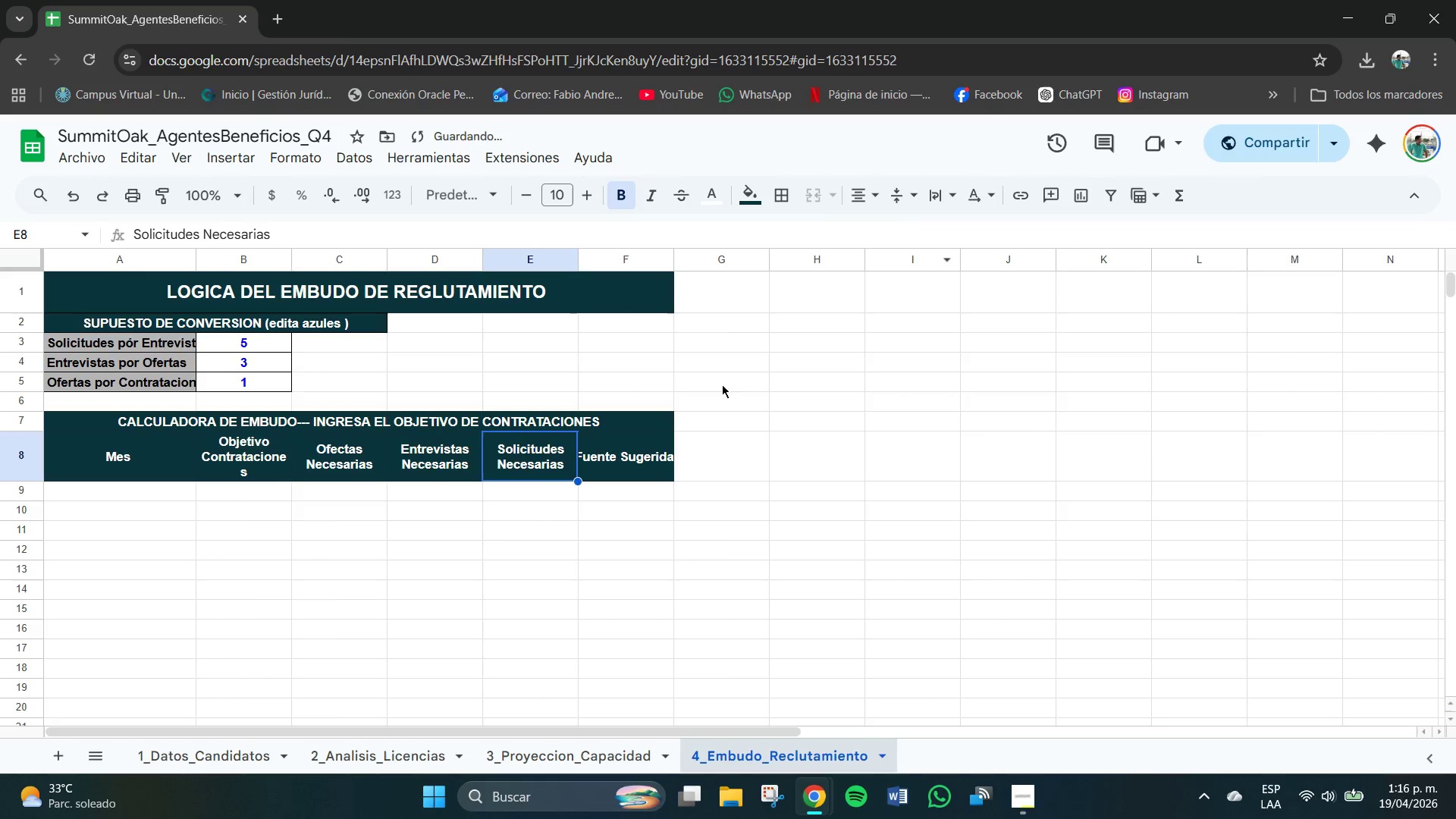 
left_click([673, 457])
 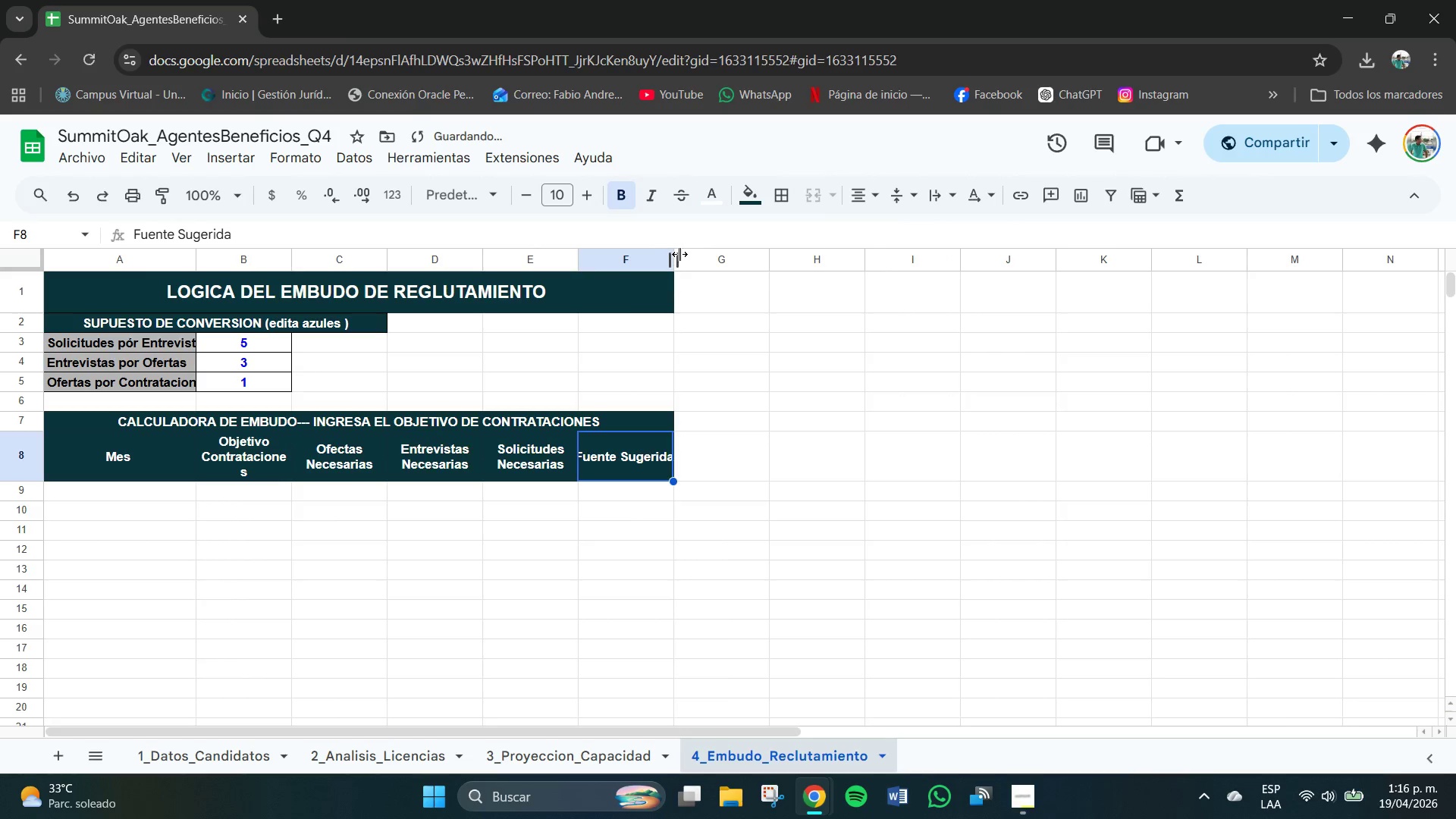 
left_click_drag(start_coordinate=[679, 254], to_coordinate=[707, 258])
 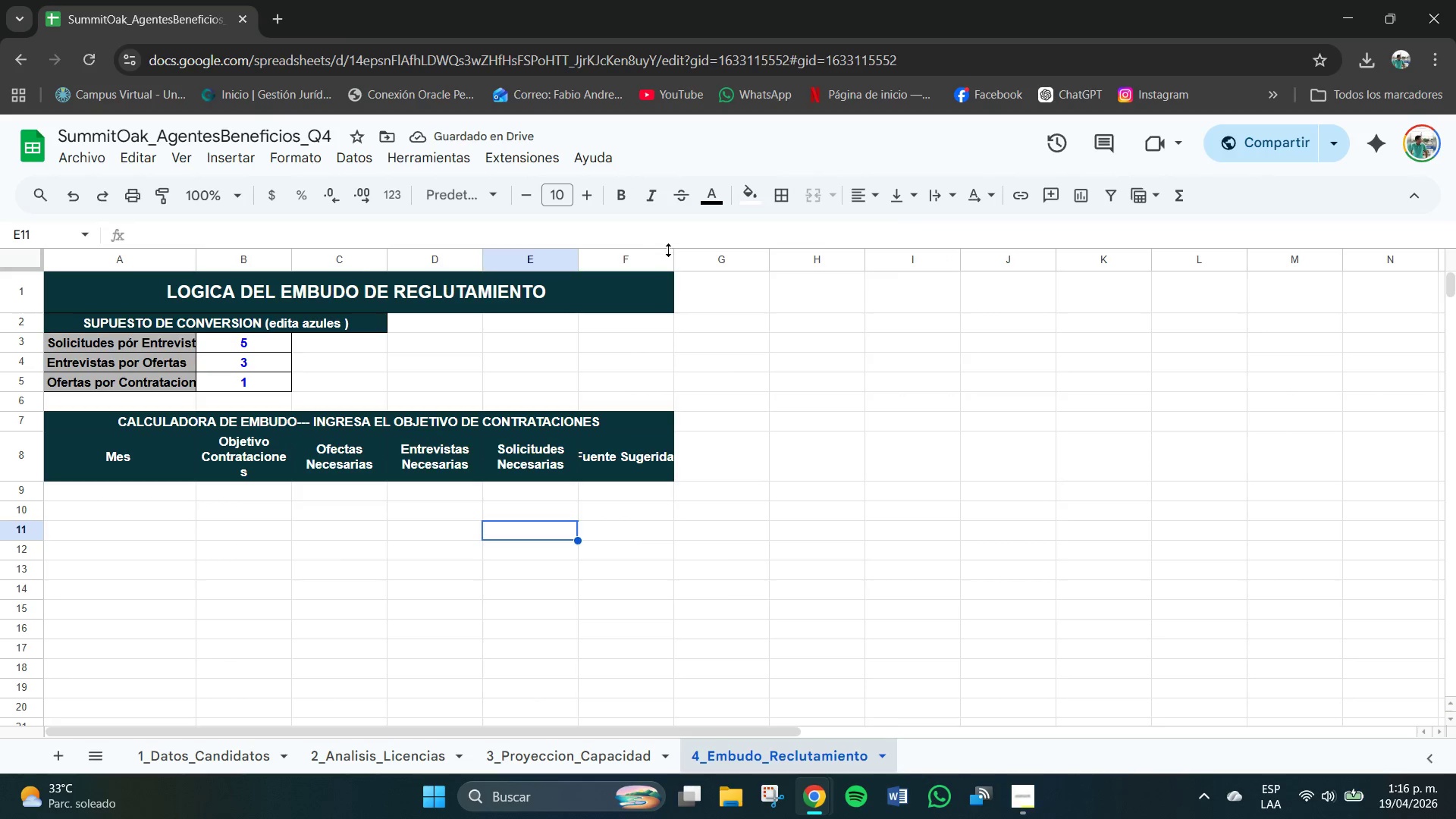 
left_click_drag(start_coordinate=[674, 254], to_coordinate=[726, 253])
 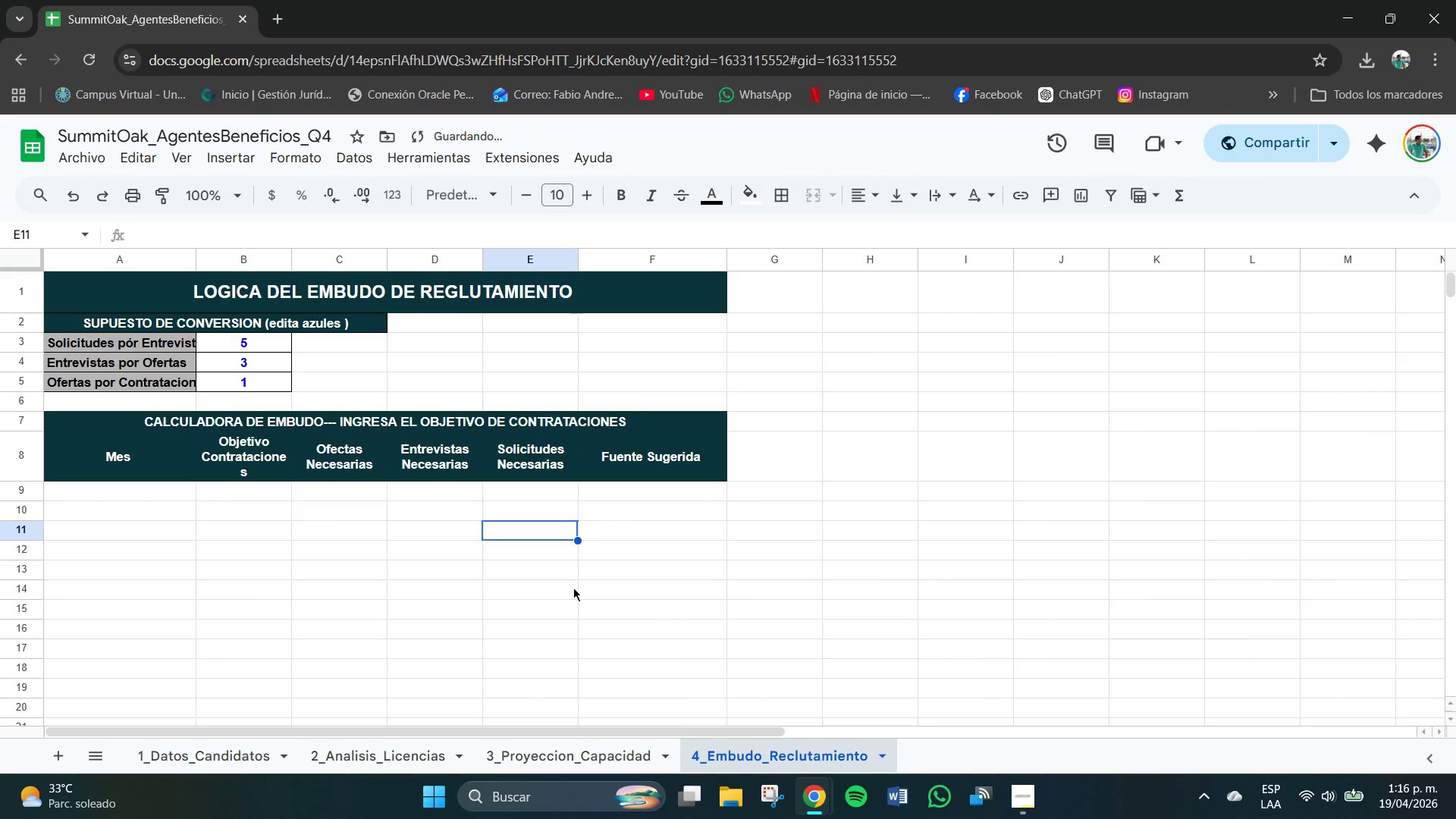 
left_click([561, 611])
 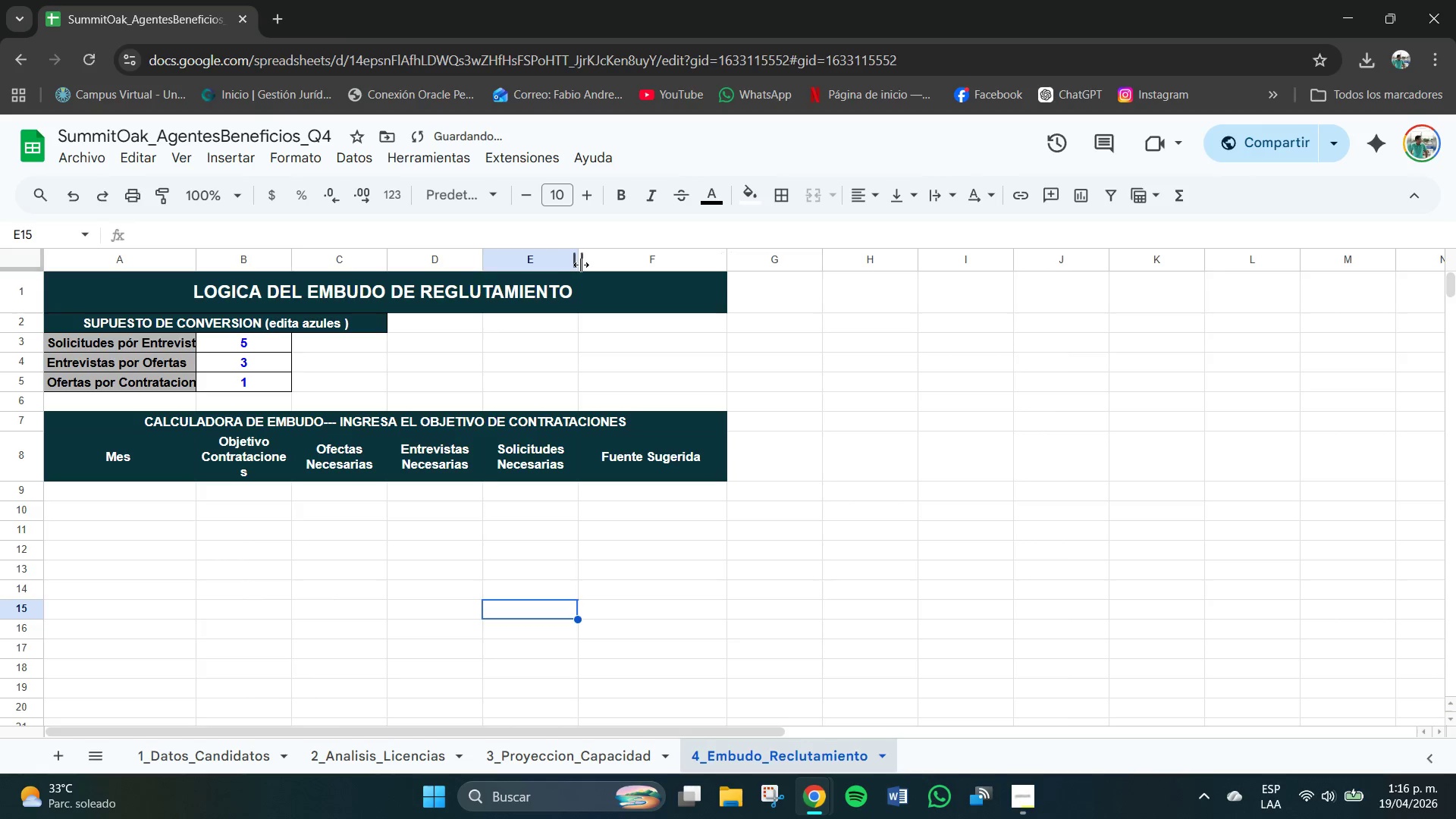 
left_click_drag(start_coordinate=[581, 265], to_coordinate=[588, 265])
 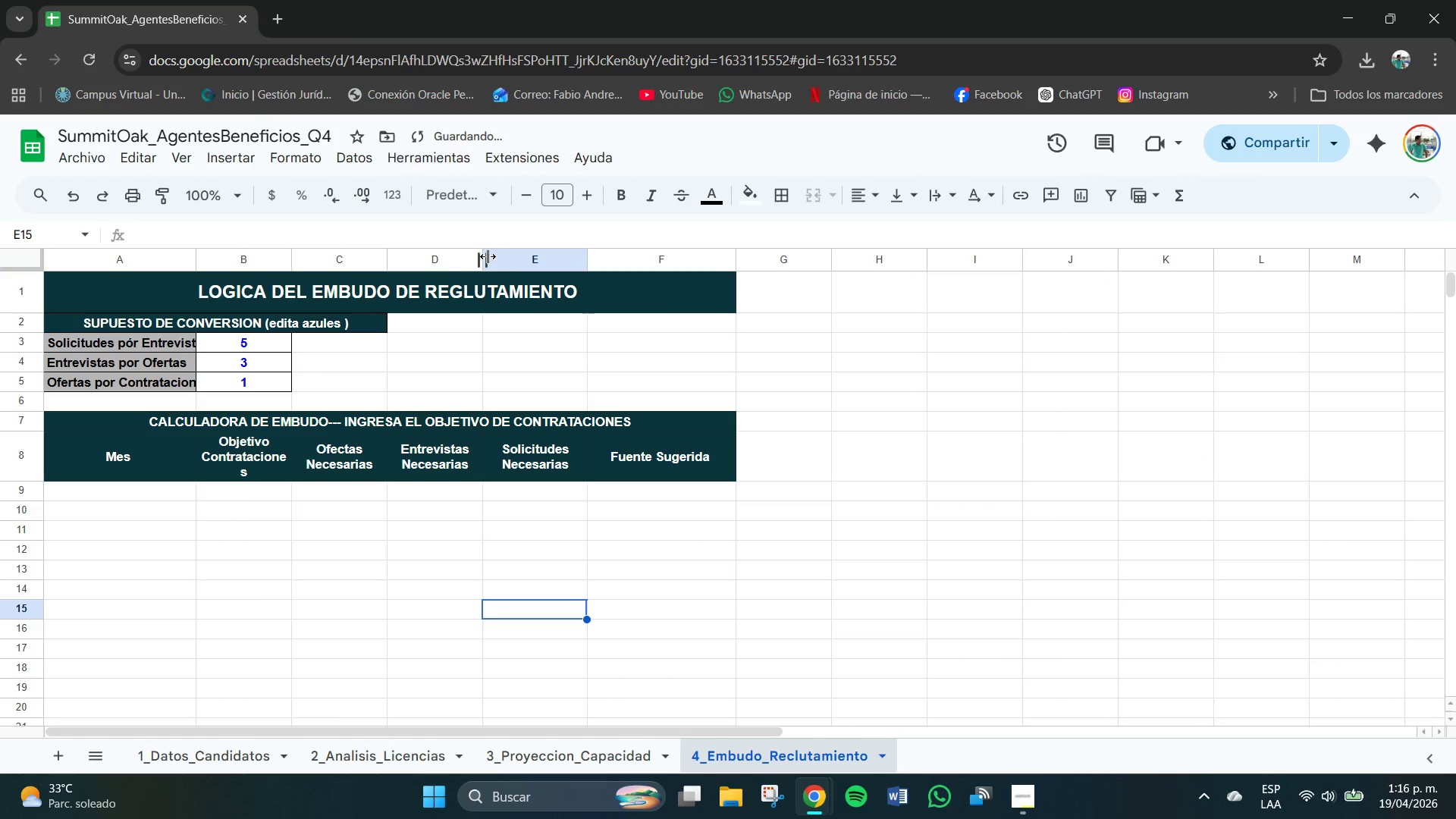 
left_click_drag(start_coordinate=[485, 256], to_coordinate=[496, 259])
 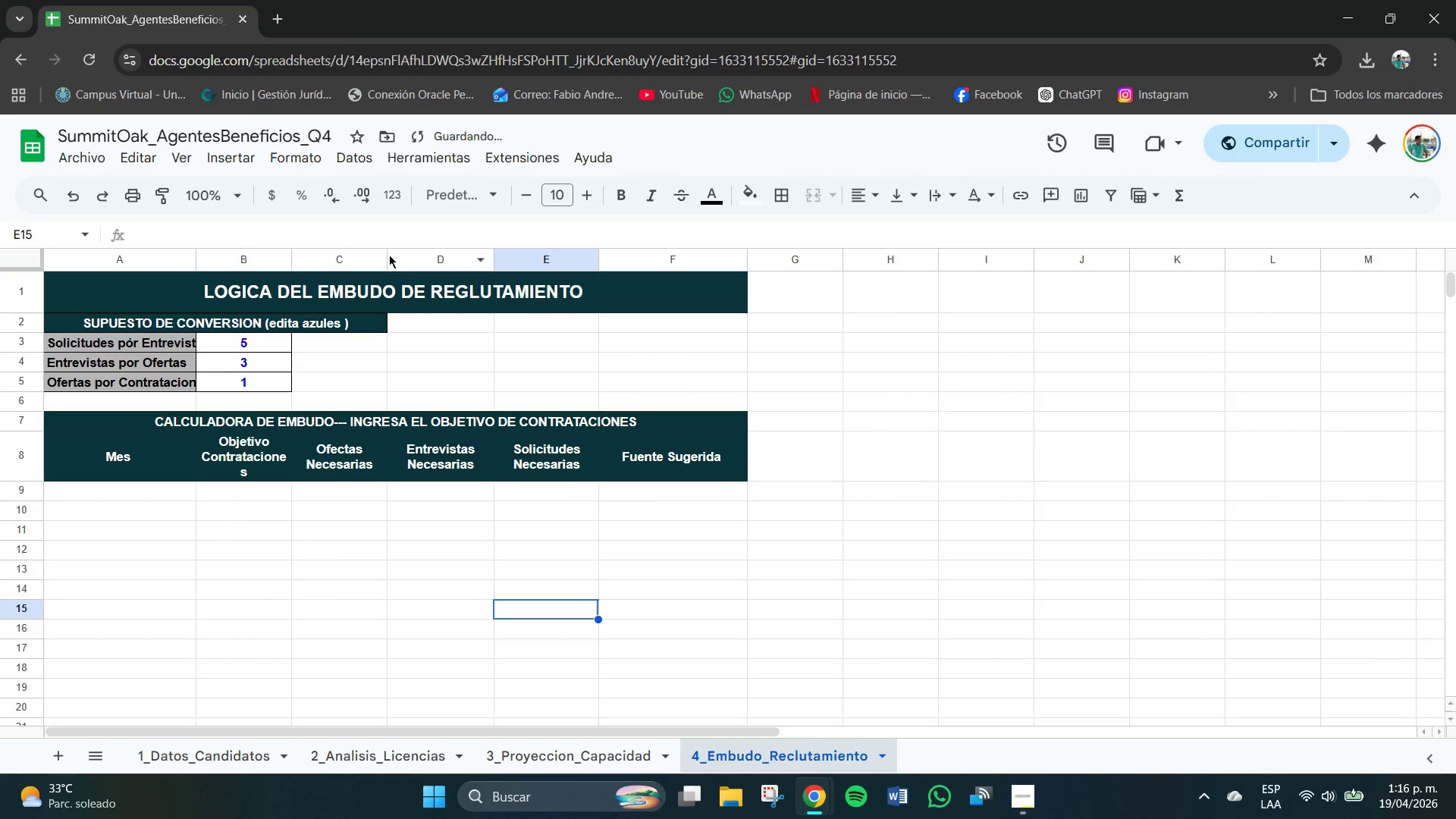 
left_click_drag(start_coordinate=[383, 256], to_coordinate=[395, 259])
 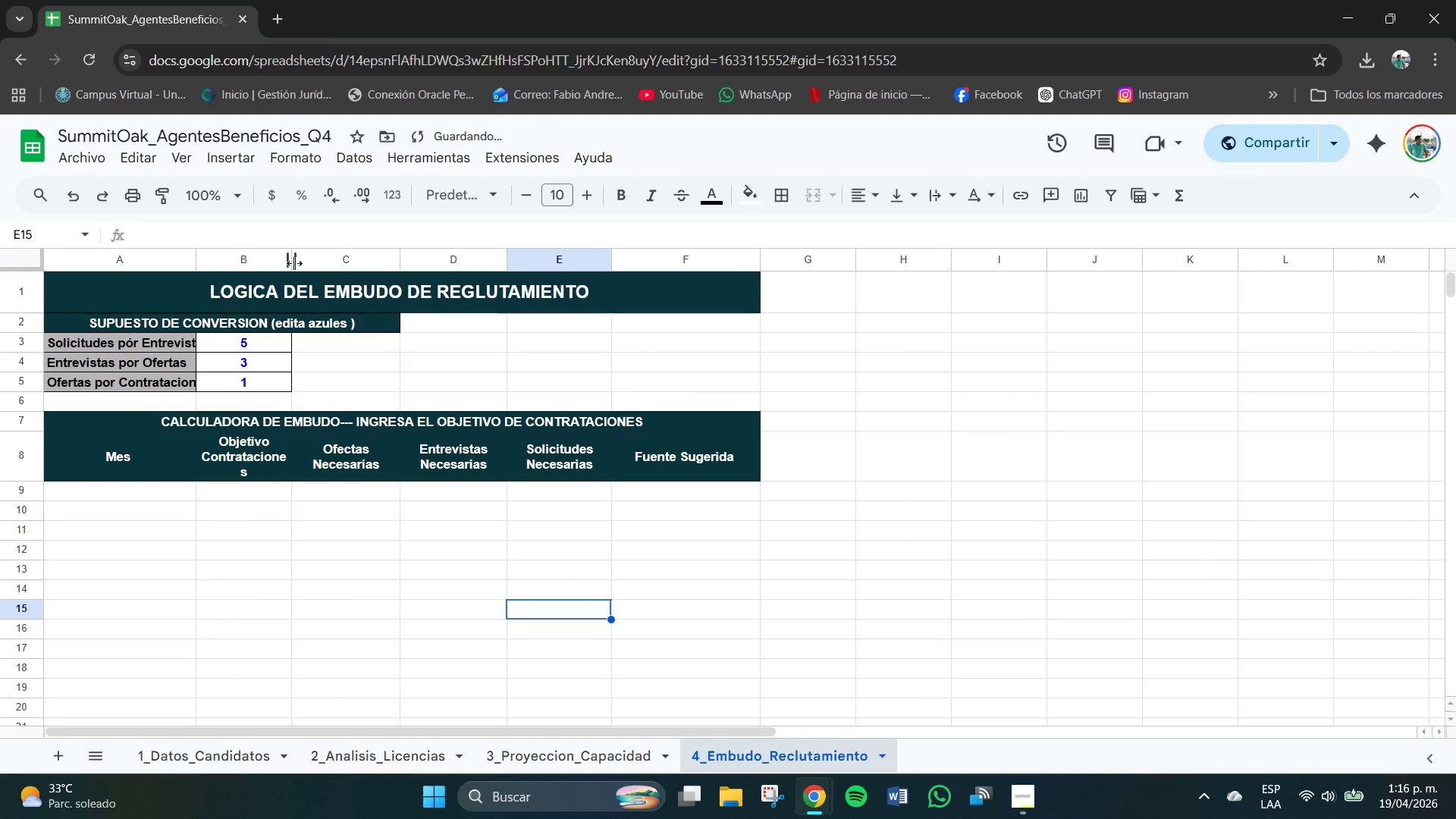 
left_click_drag(start_coordinate=[294, 262], to_coordinate=[309, 265])
 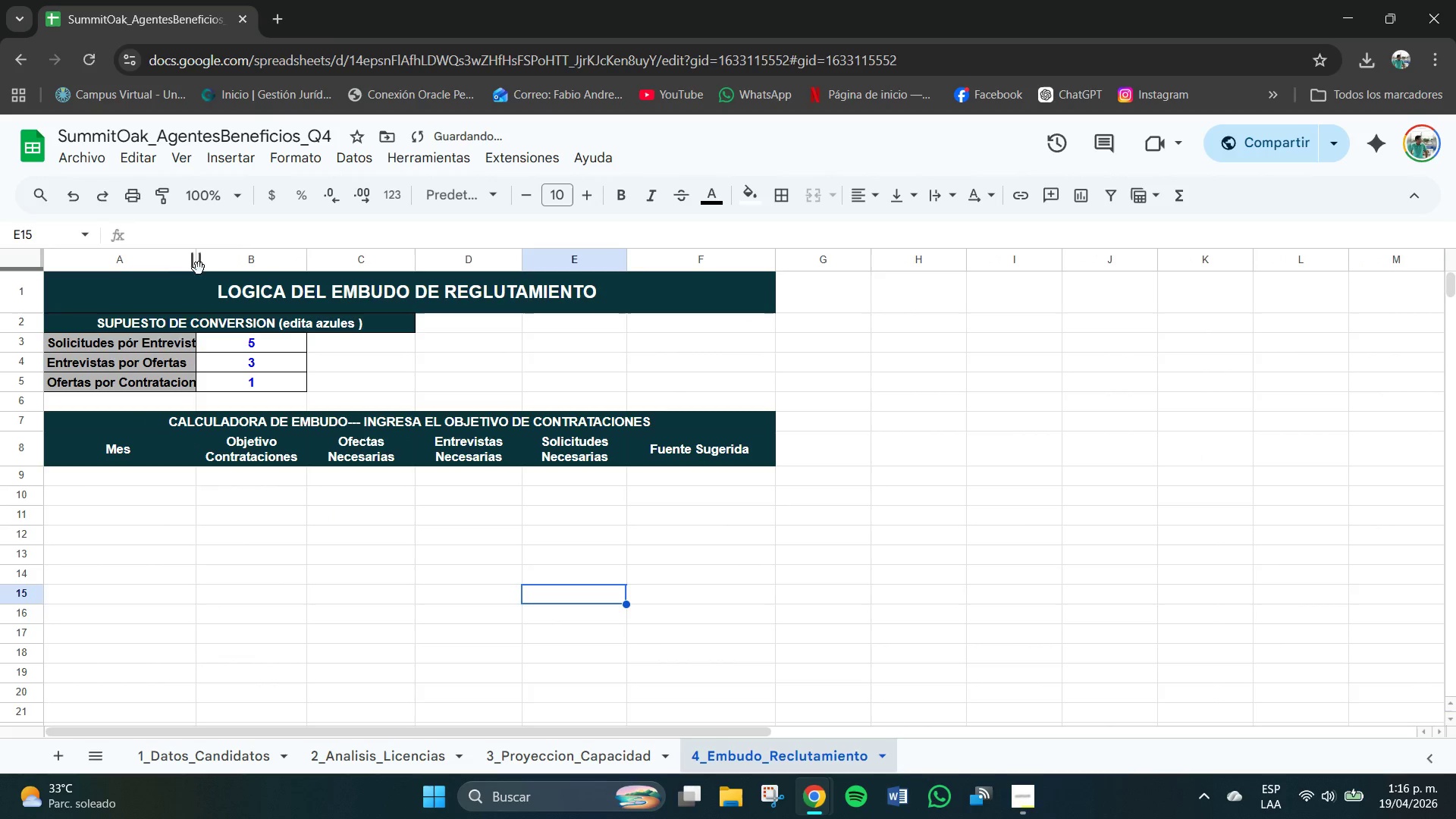 
left_click_drag(start_coordinate=[198, 261], to_coordinate=[165, 259])
 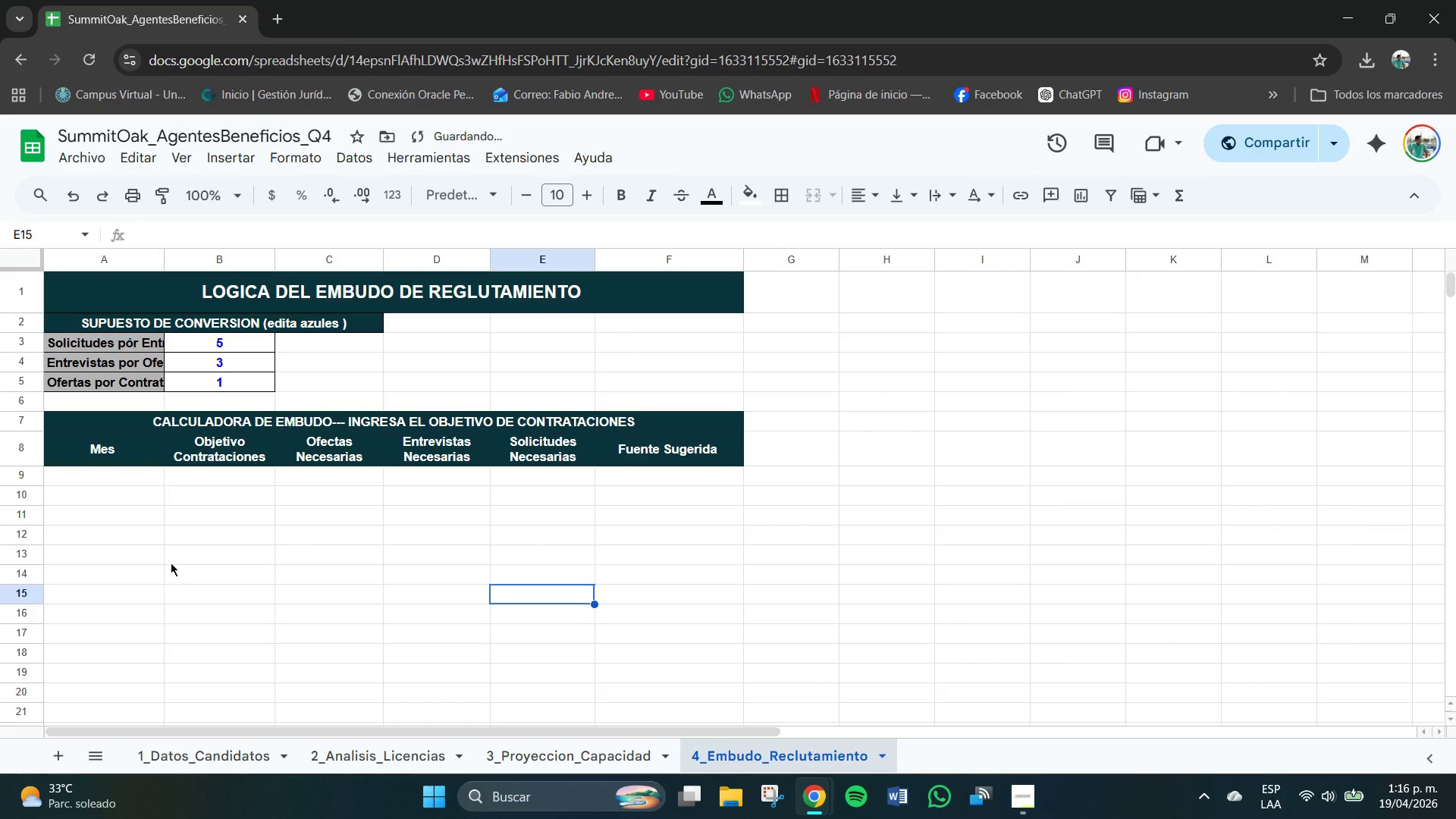 
left_click([99, 479])
 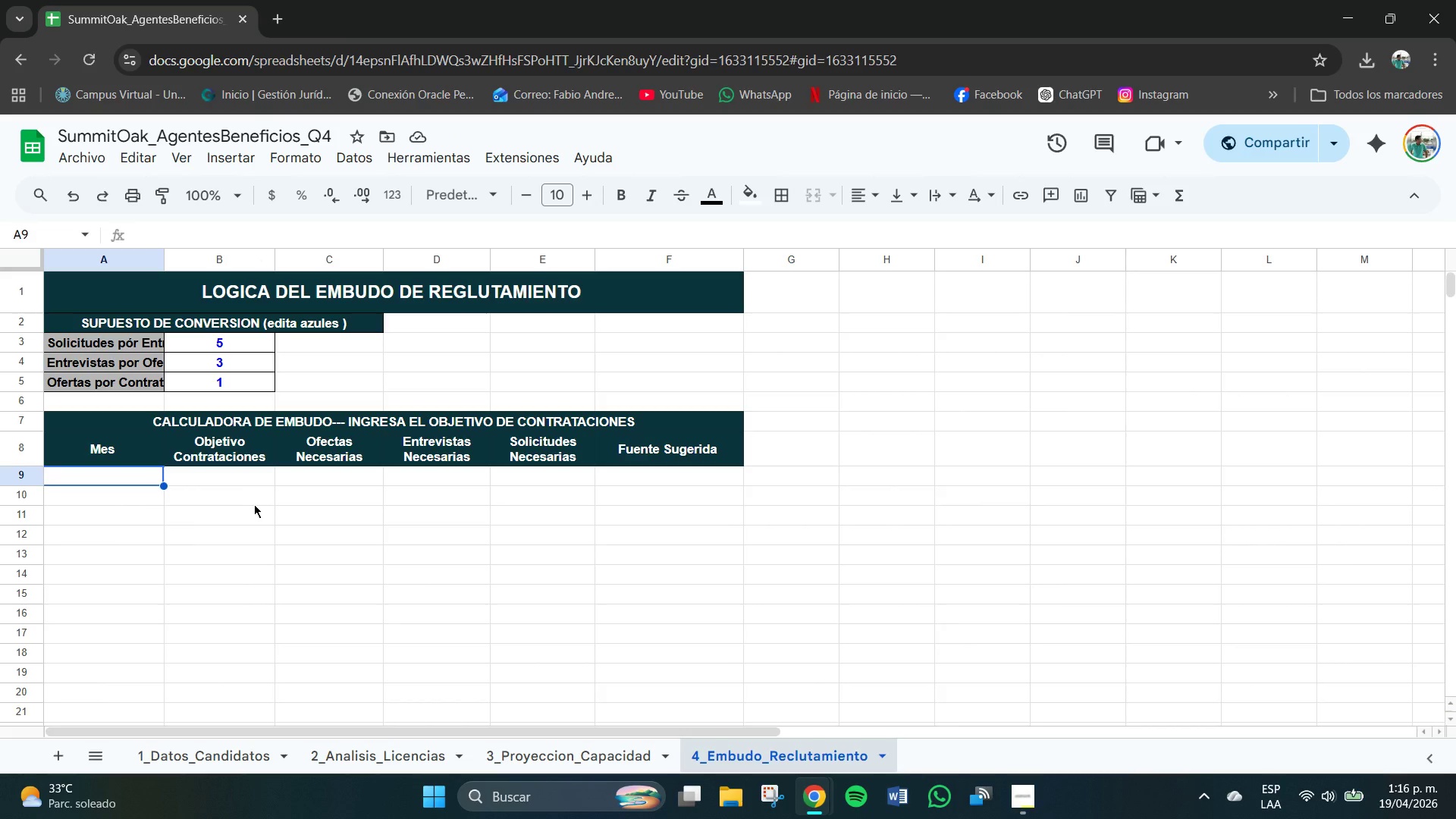 
wait(8.02)
 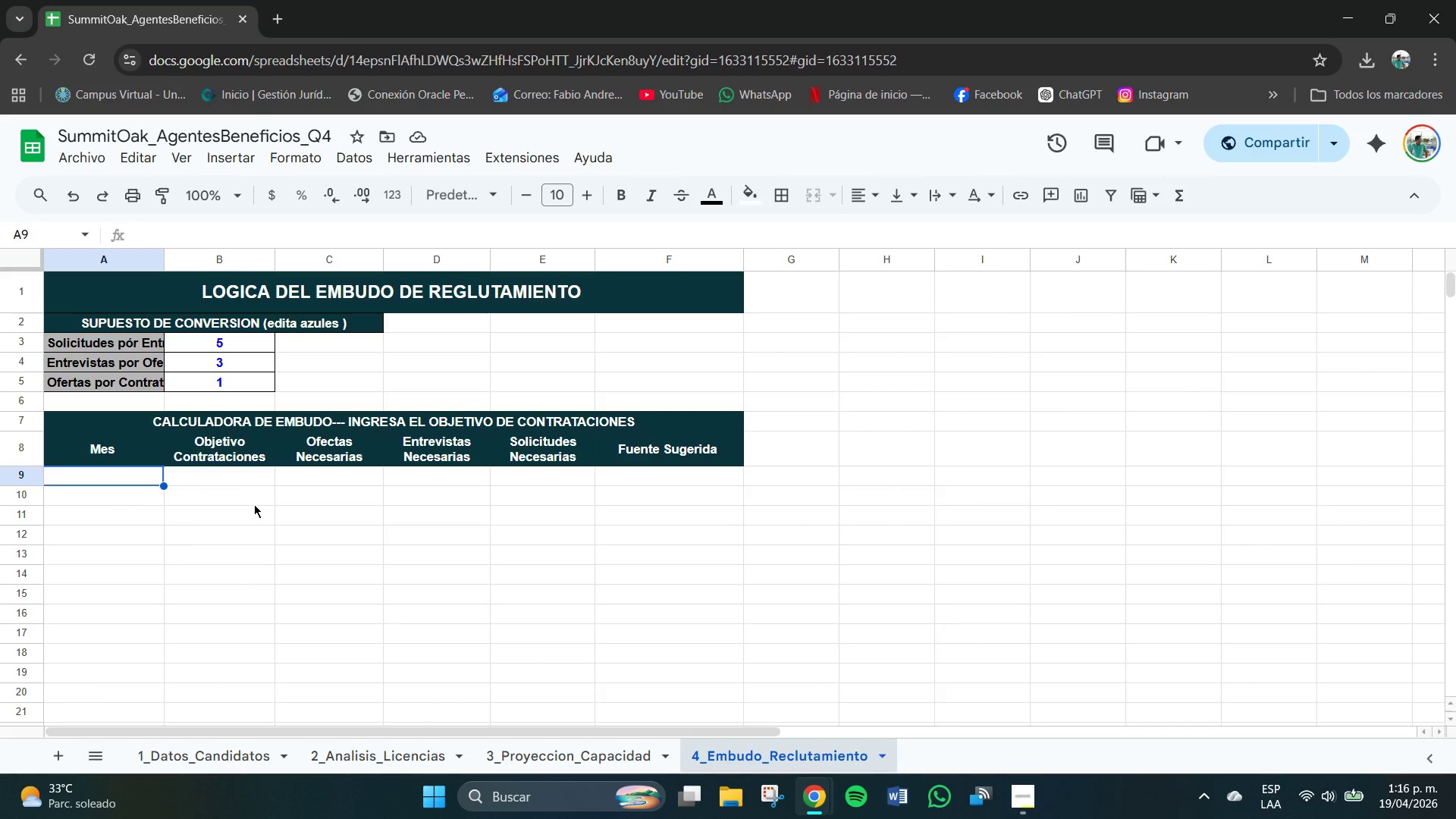 
left_click([122, 487])
 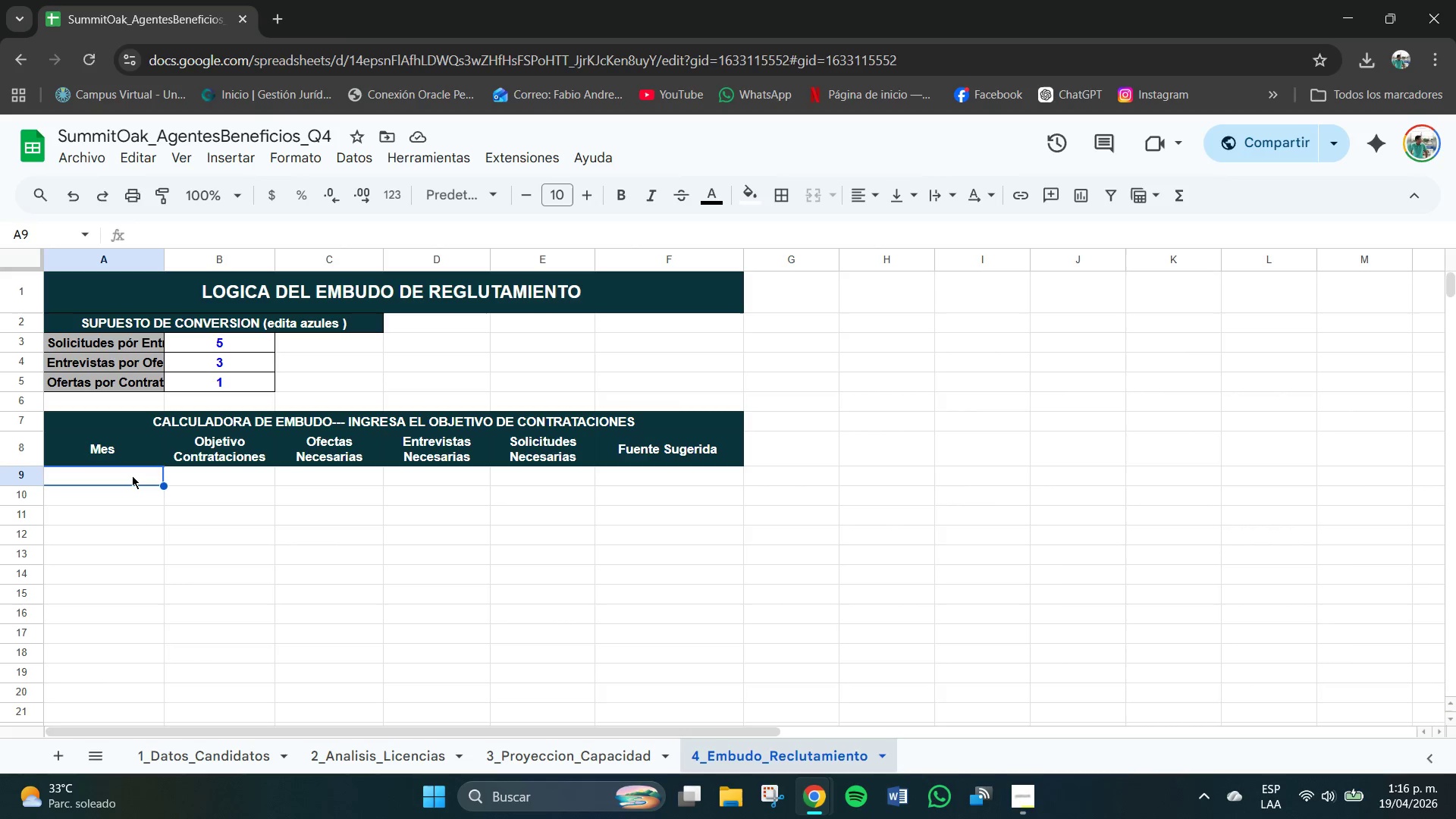 
type(Junio )
 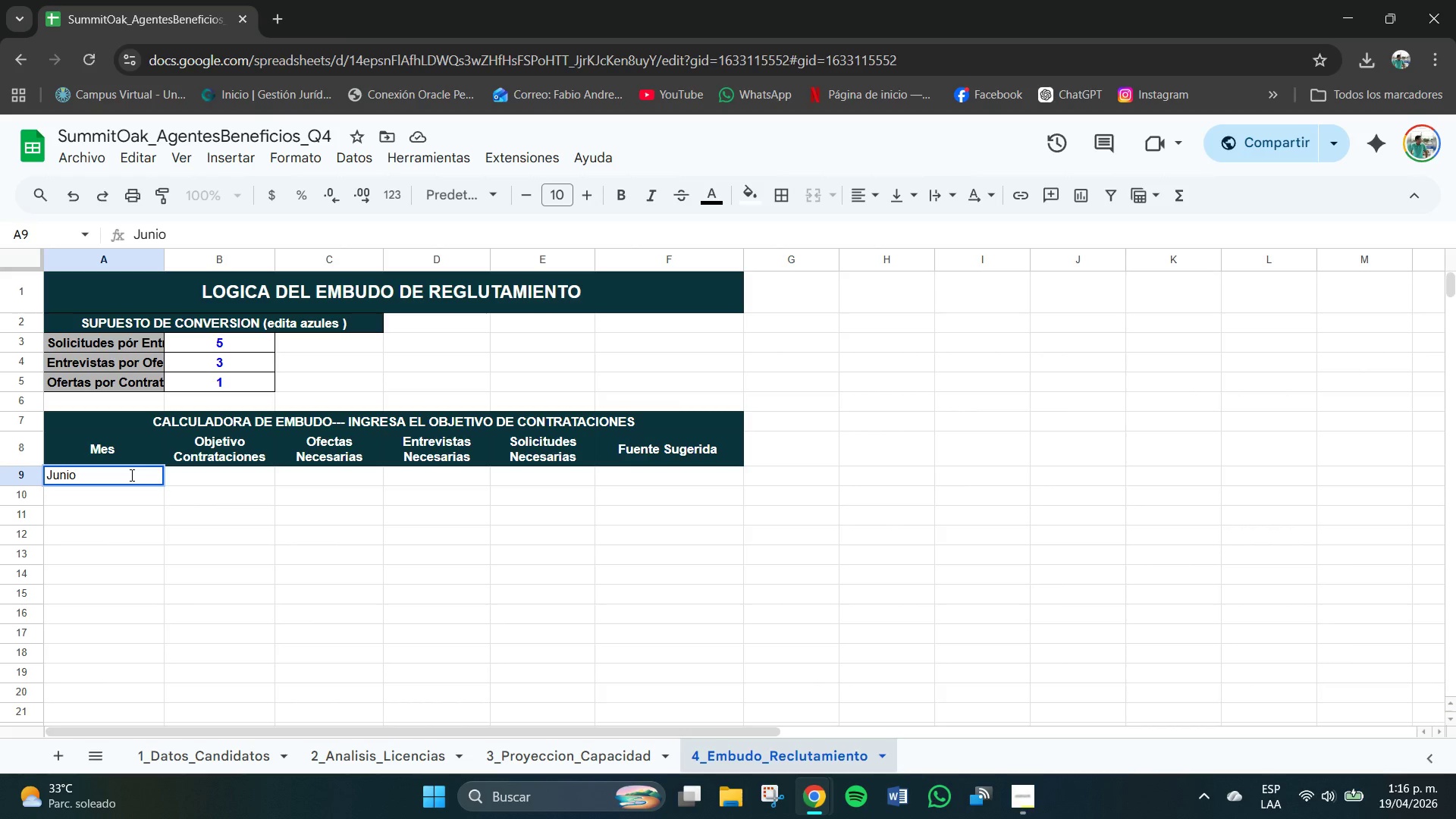 
key(Enter)
 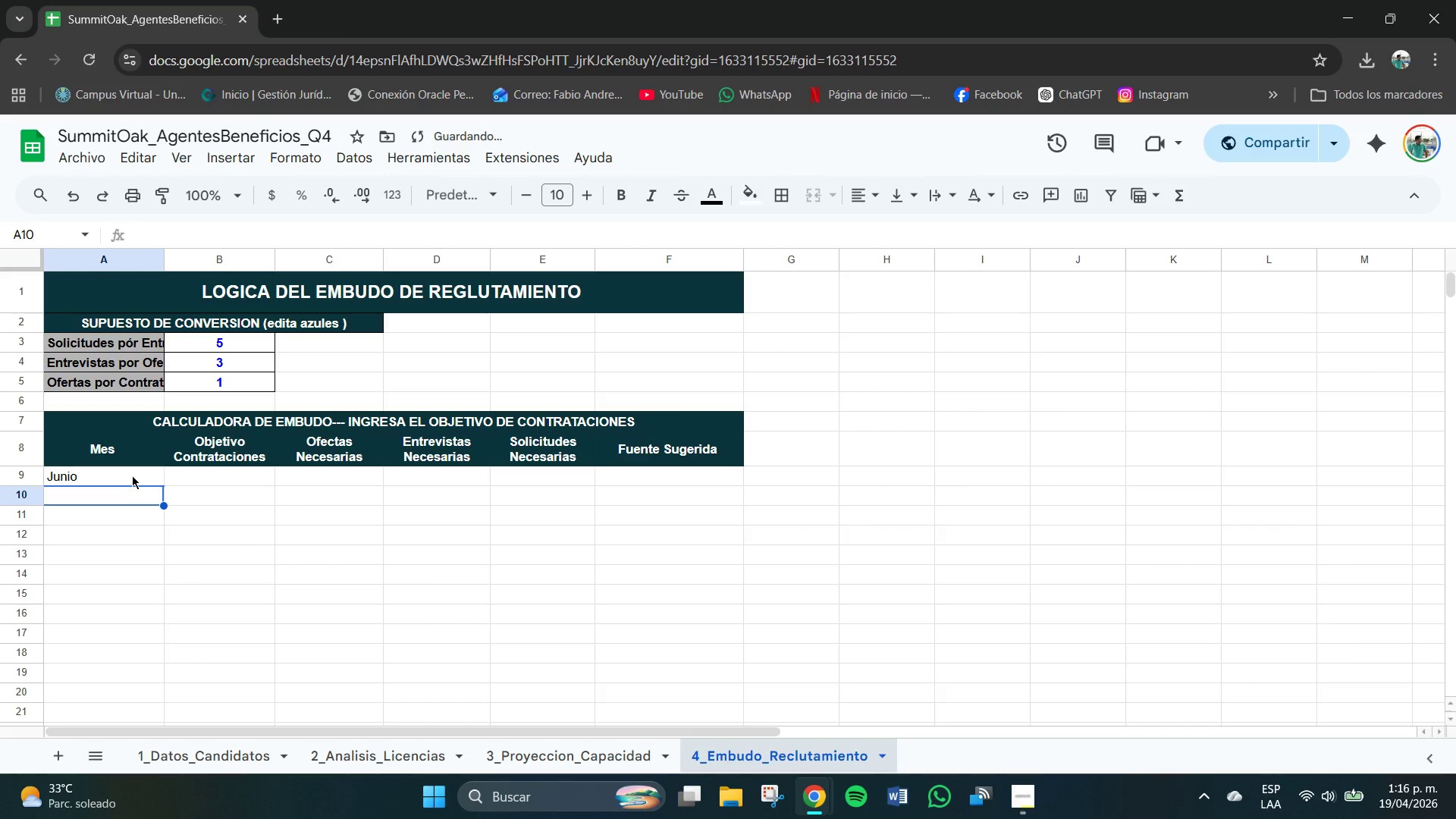 
type(jU)
key(Backspace)
key(Backspace)
key(Backspace)
type(Julio)
 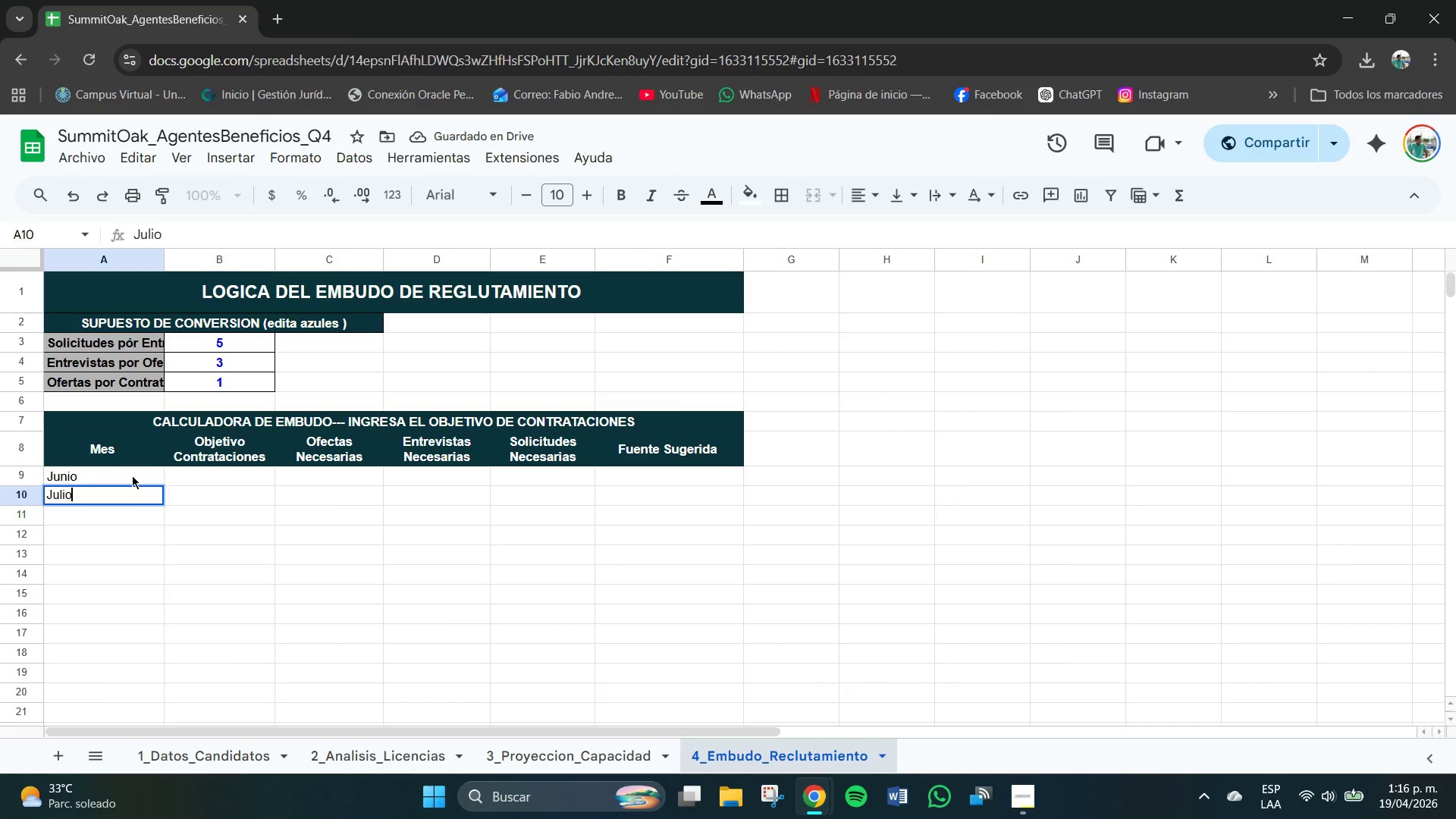 
key(Enter)
 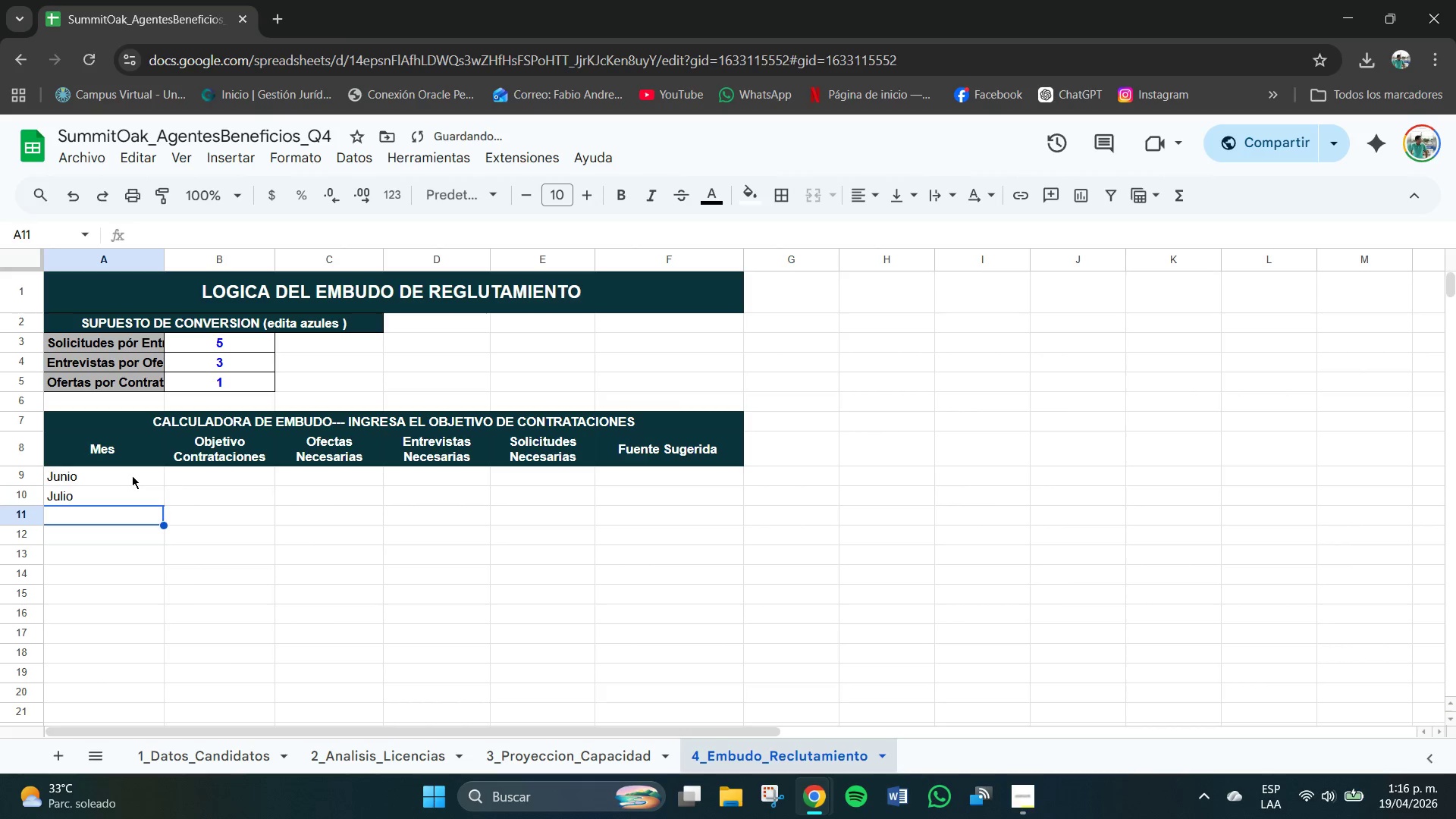 
type(Agosto)
 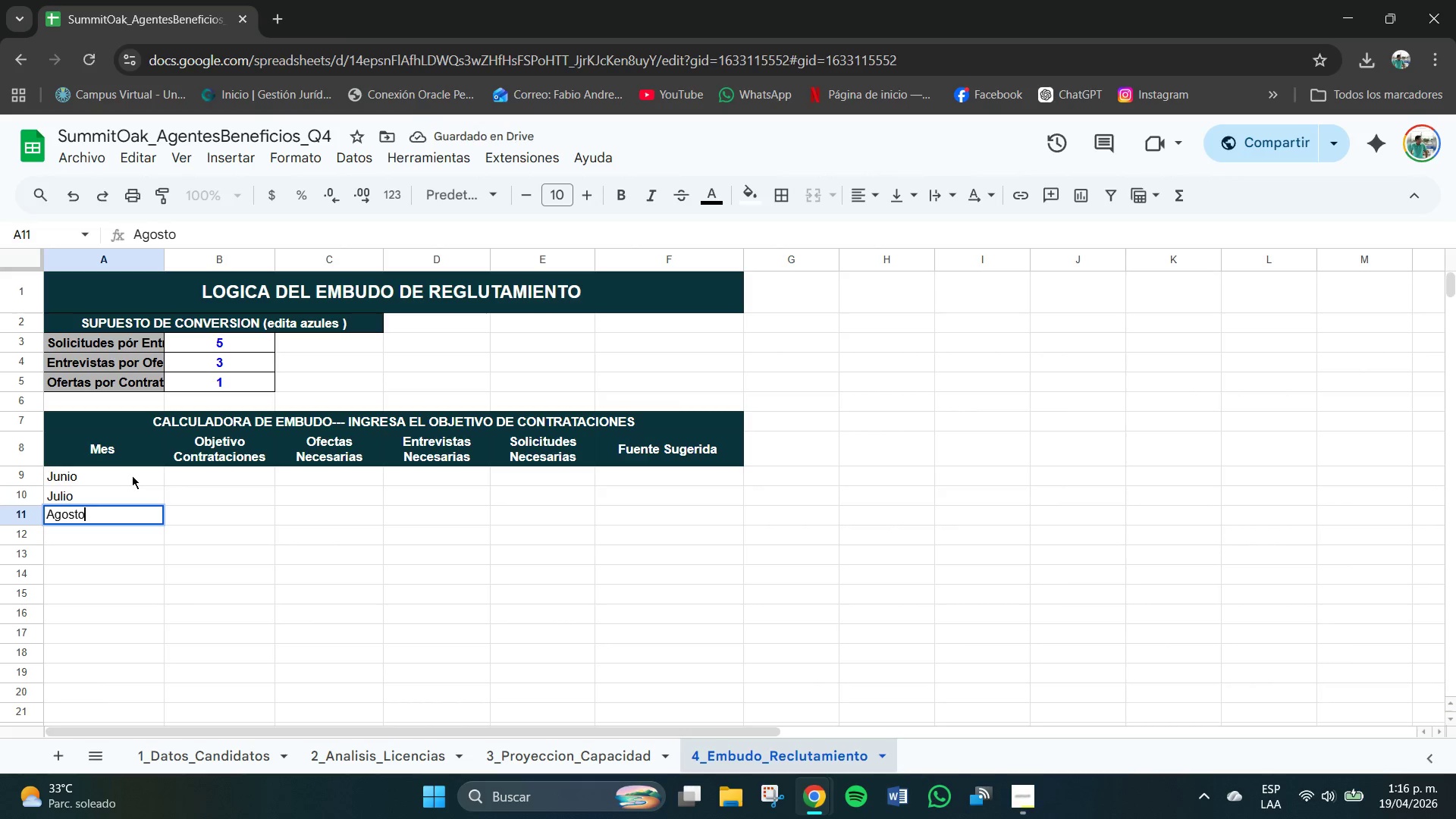 
key(Enter)
 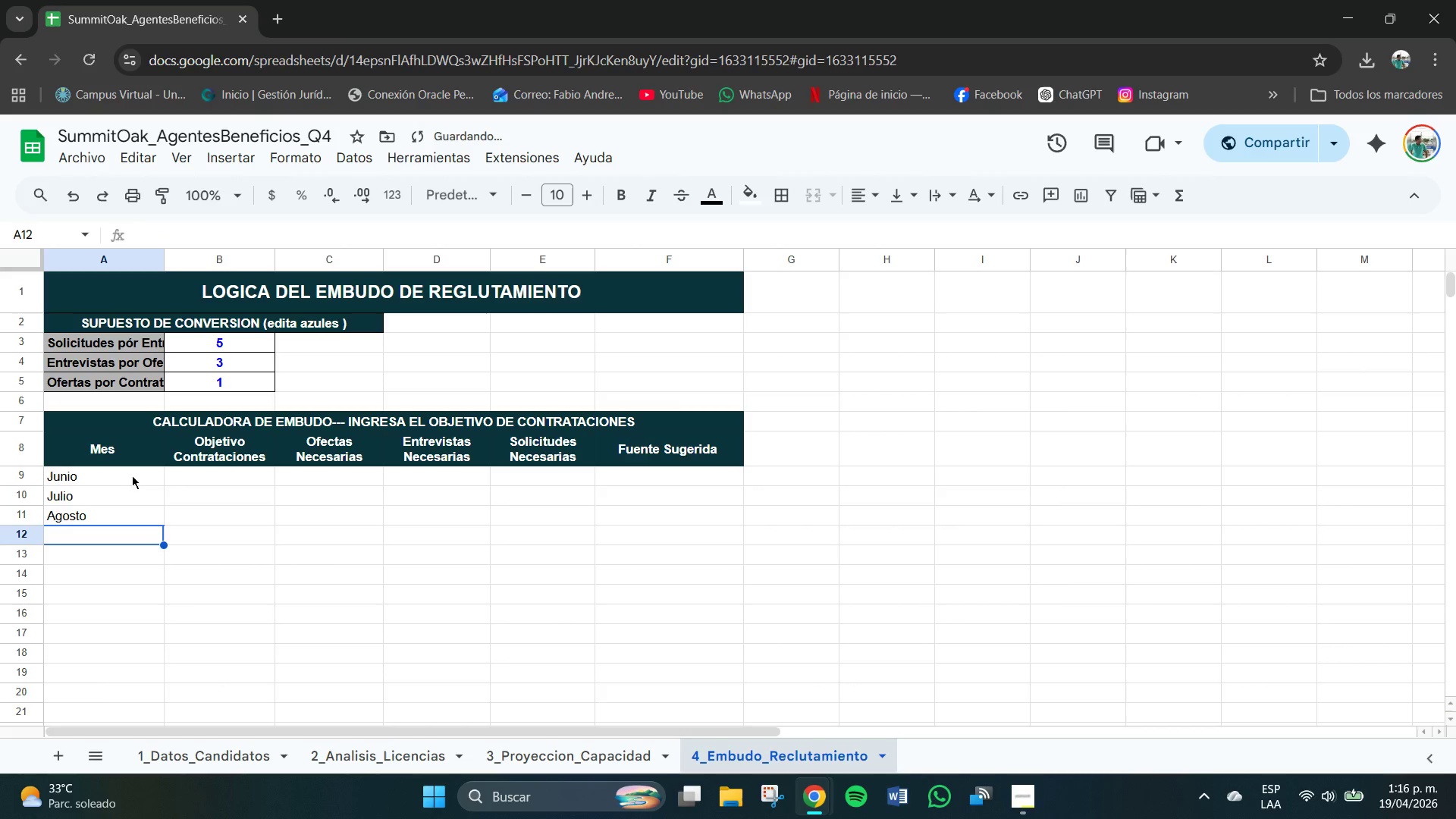 
type(Septiembre )
 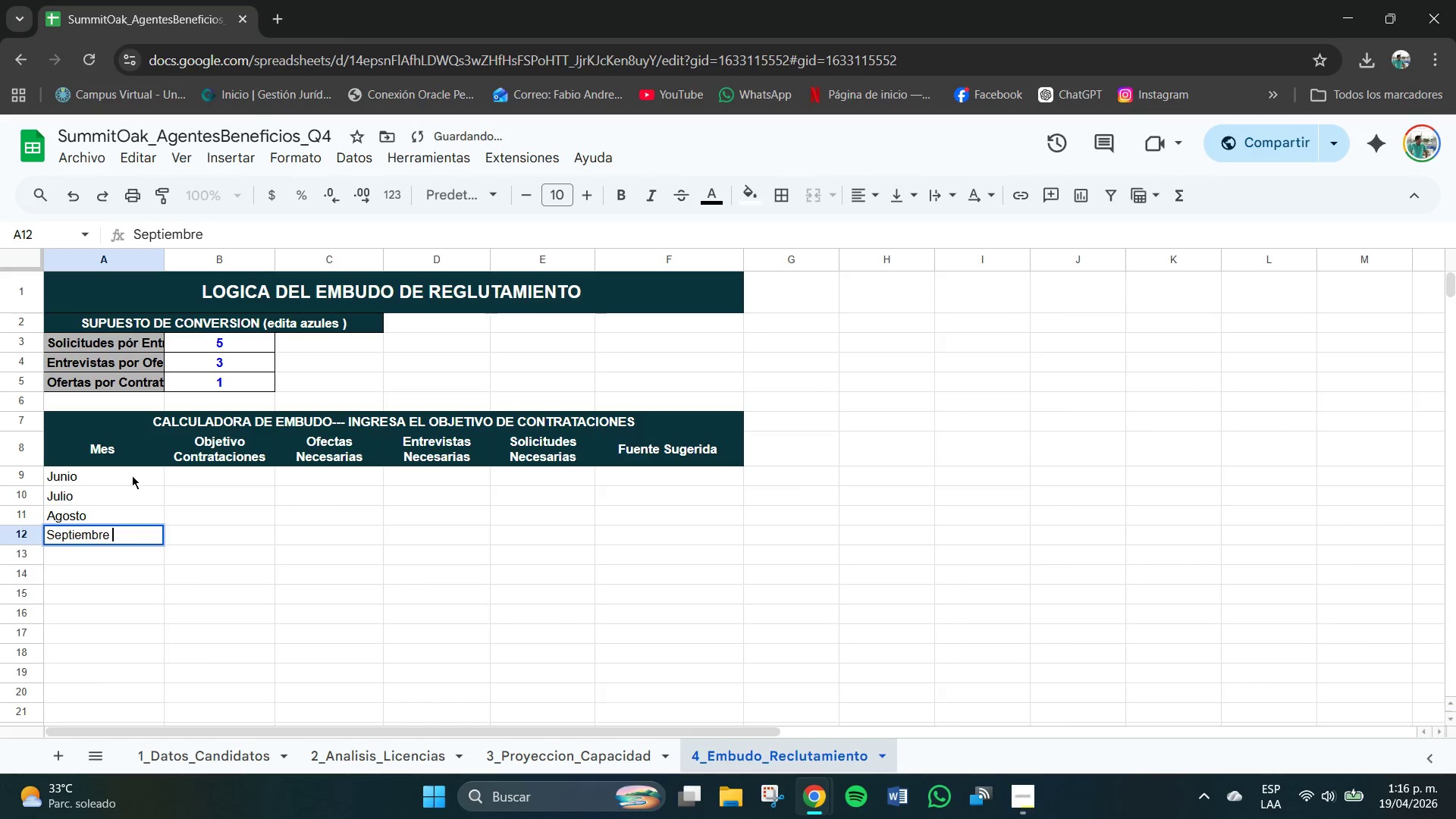 
key(Enter)
 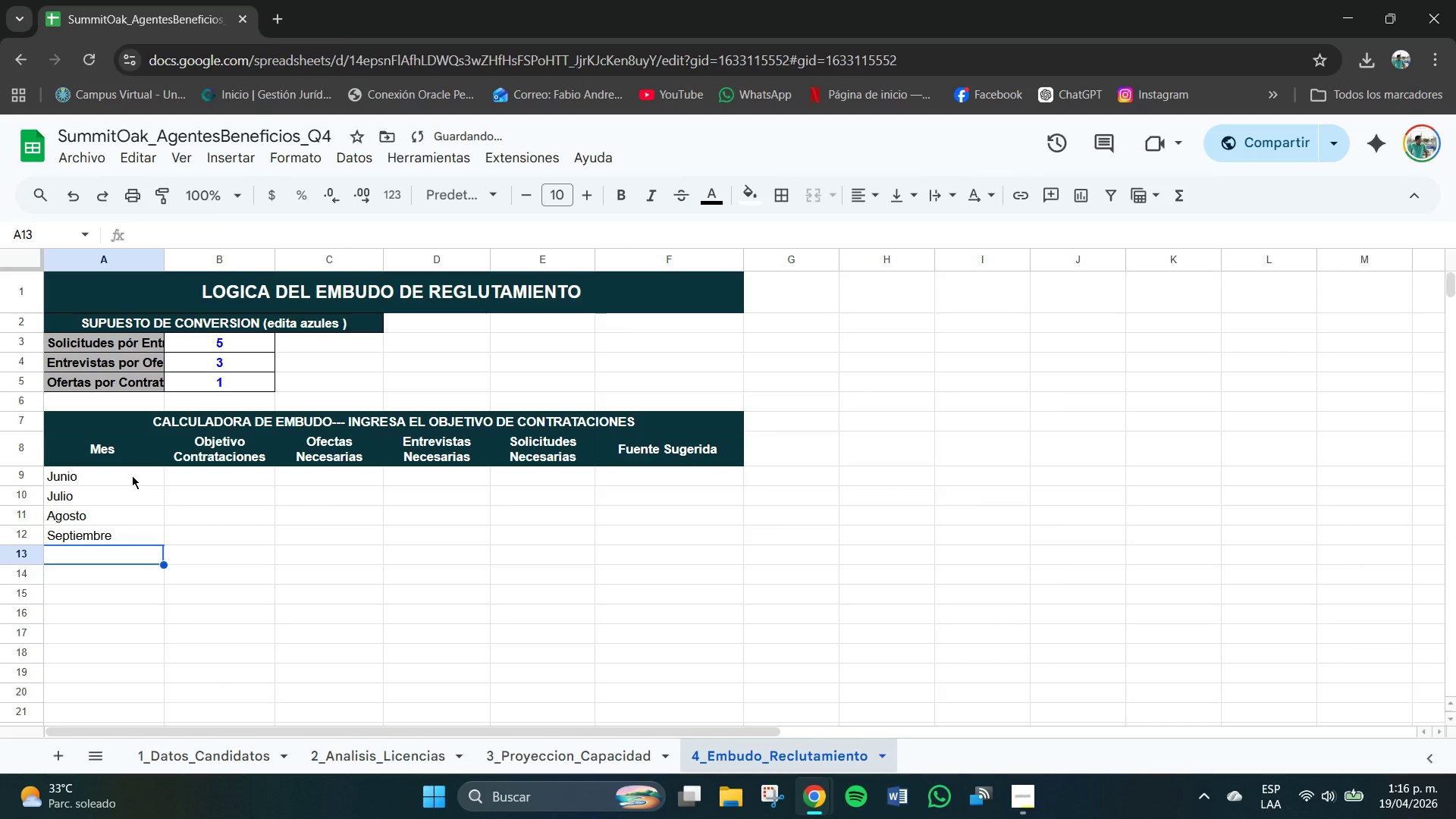 
key(CapsLock)
 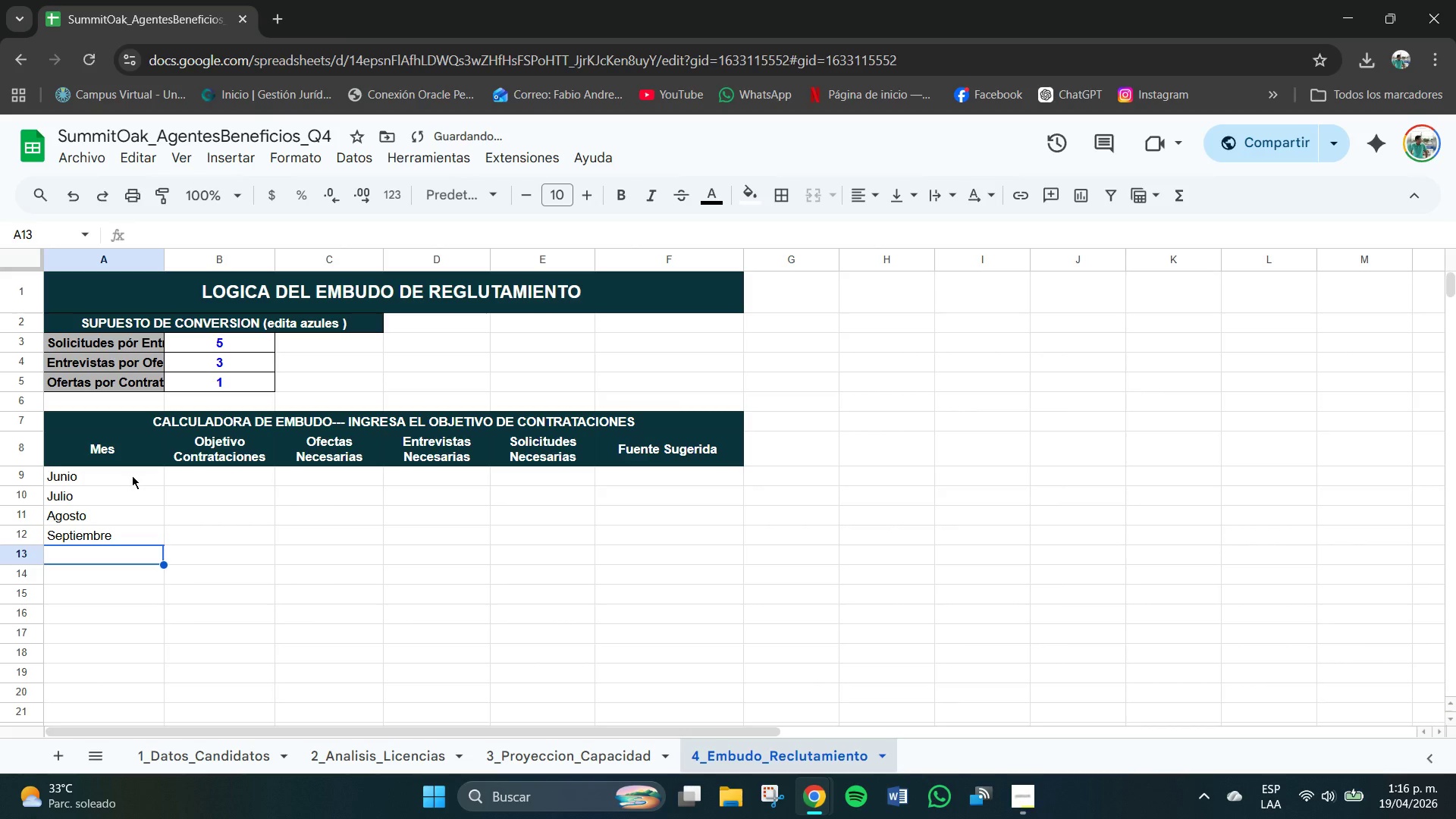 
key(Control+B)
 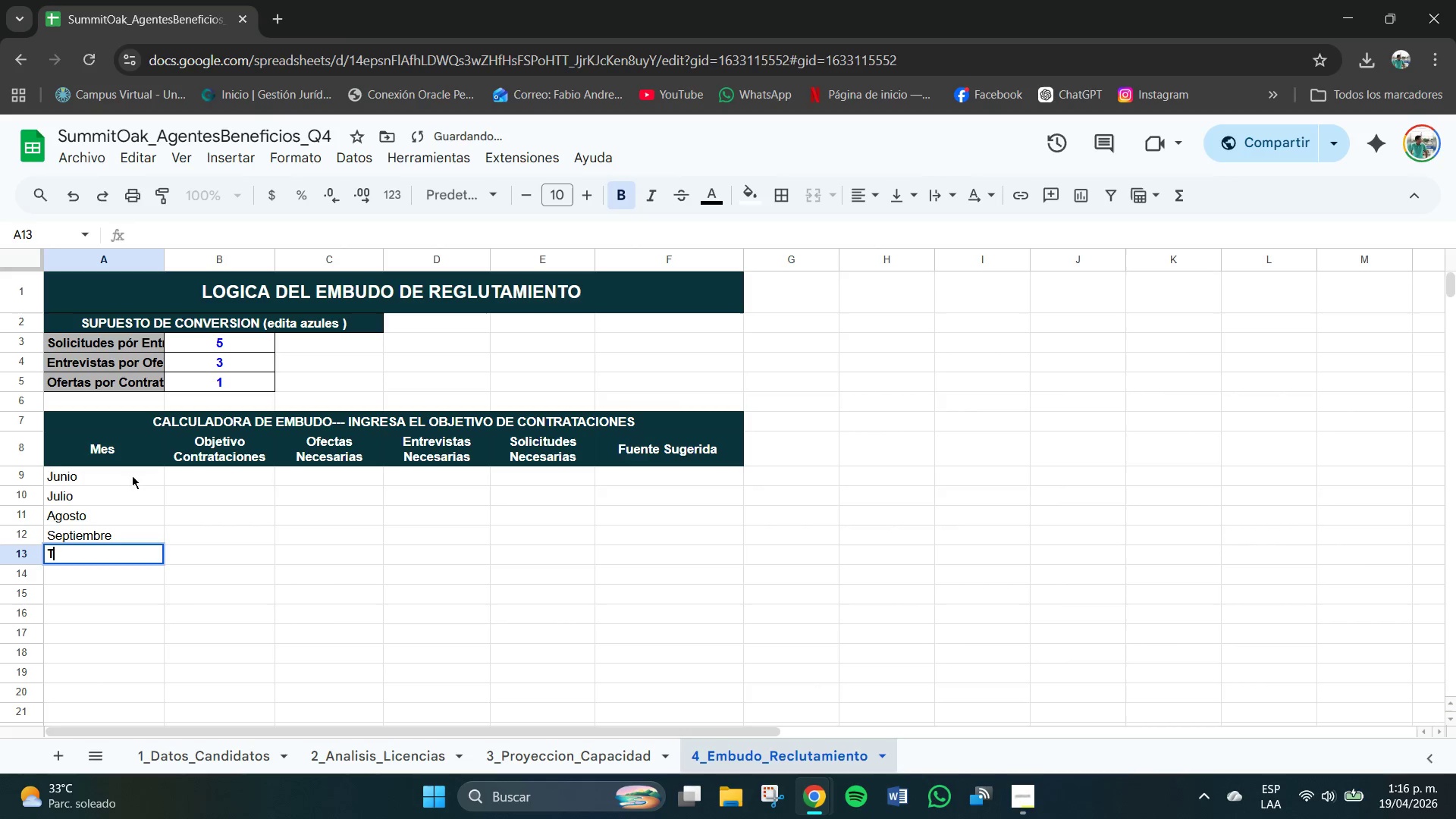 
type(TOTAL )
 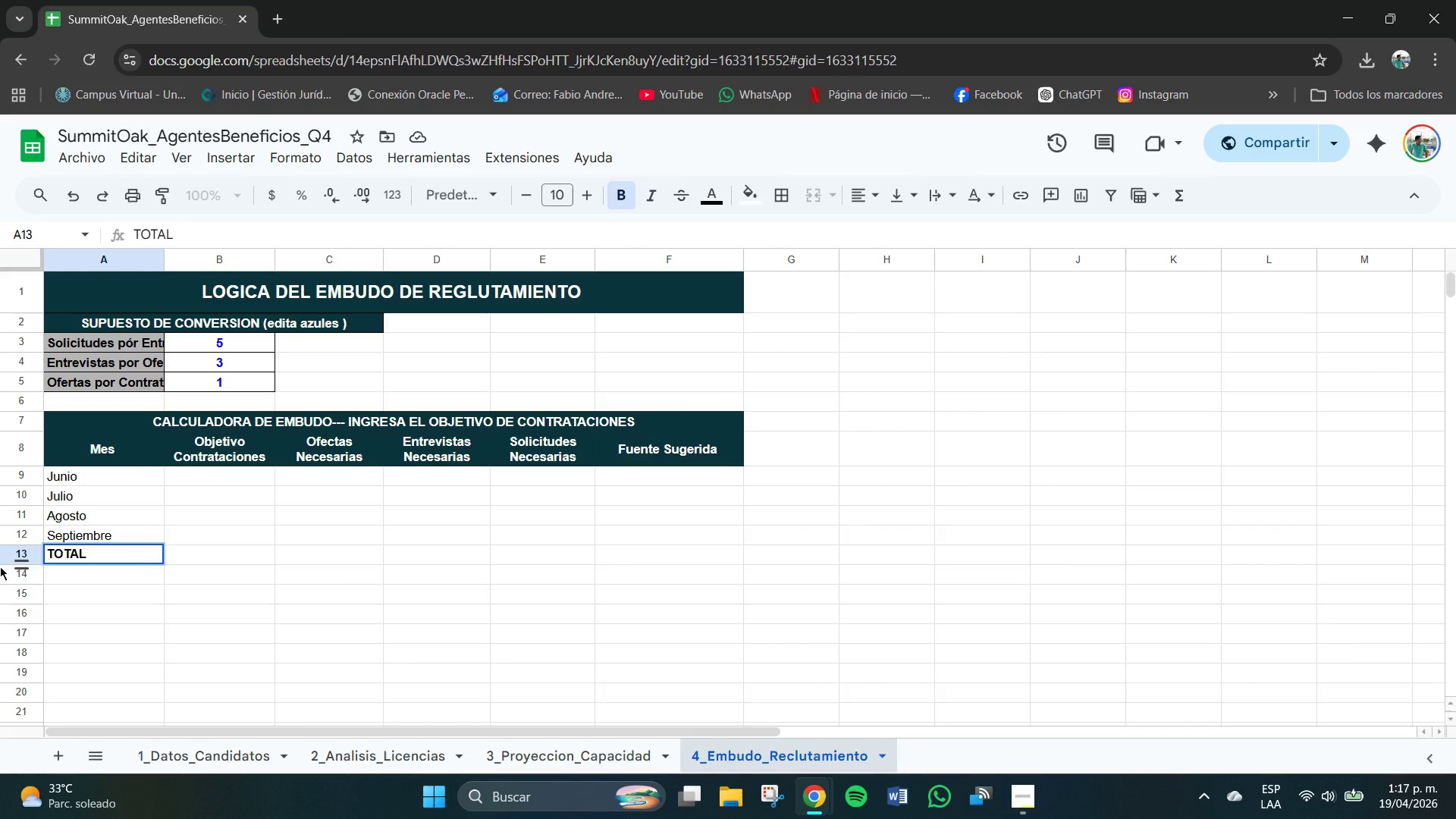 
wait(15.12)
 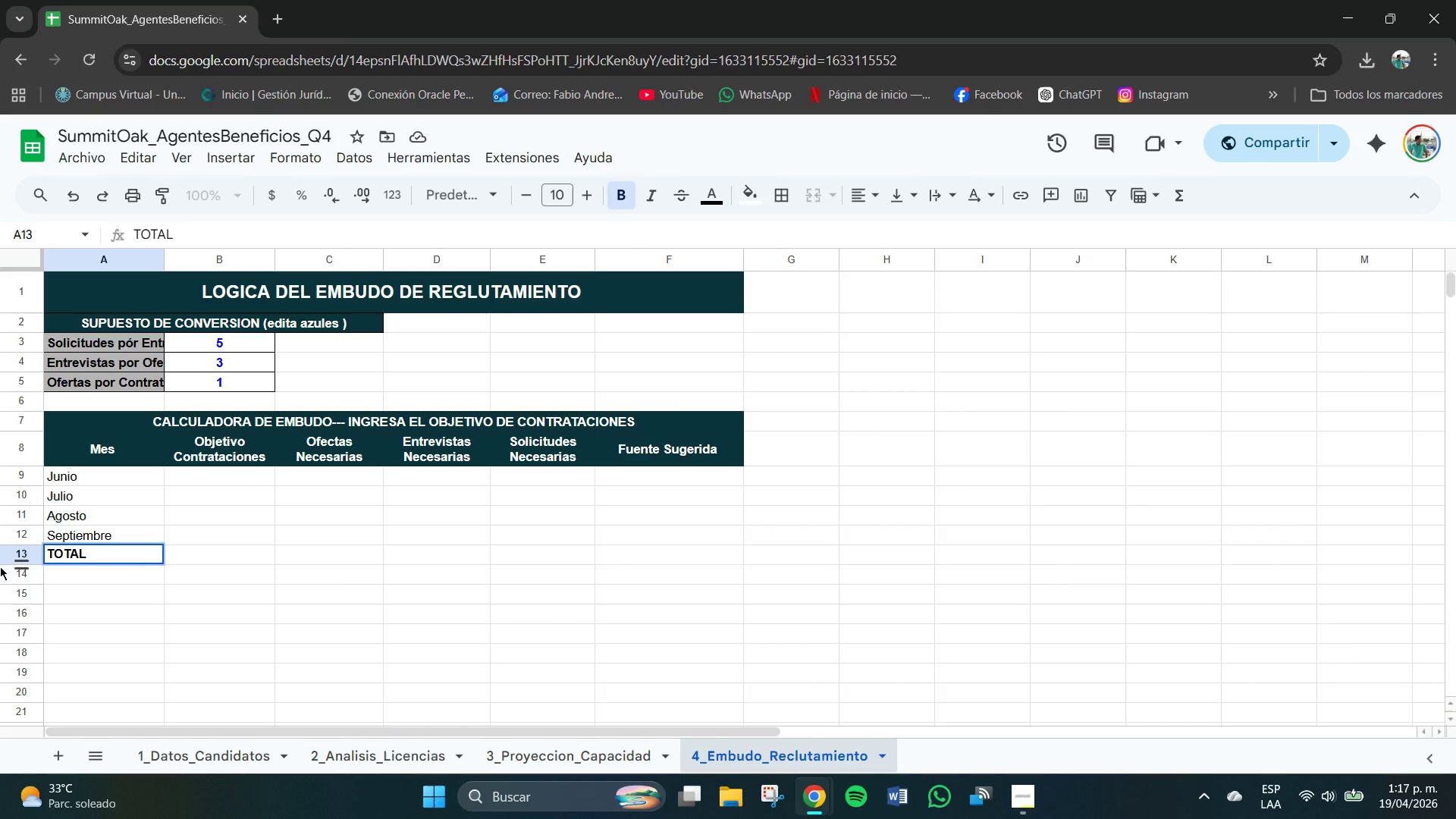 
left_click([224, 564])
 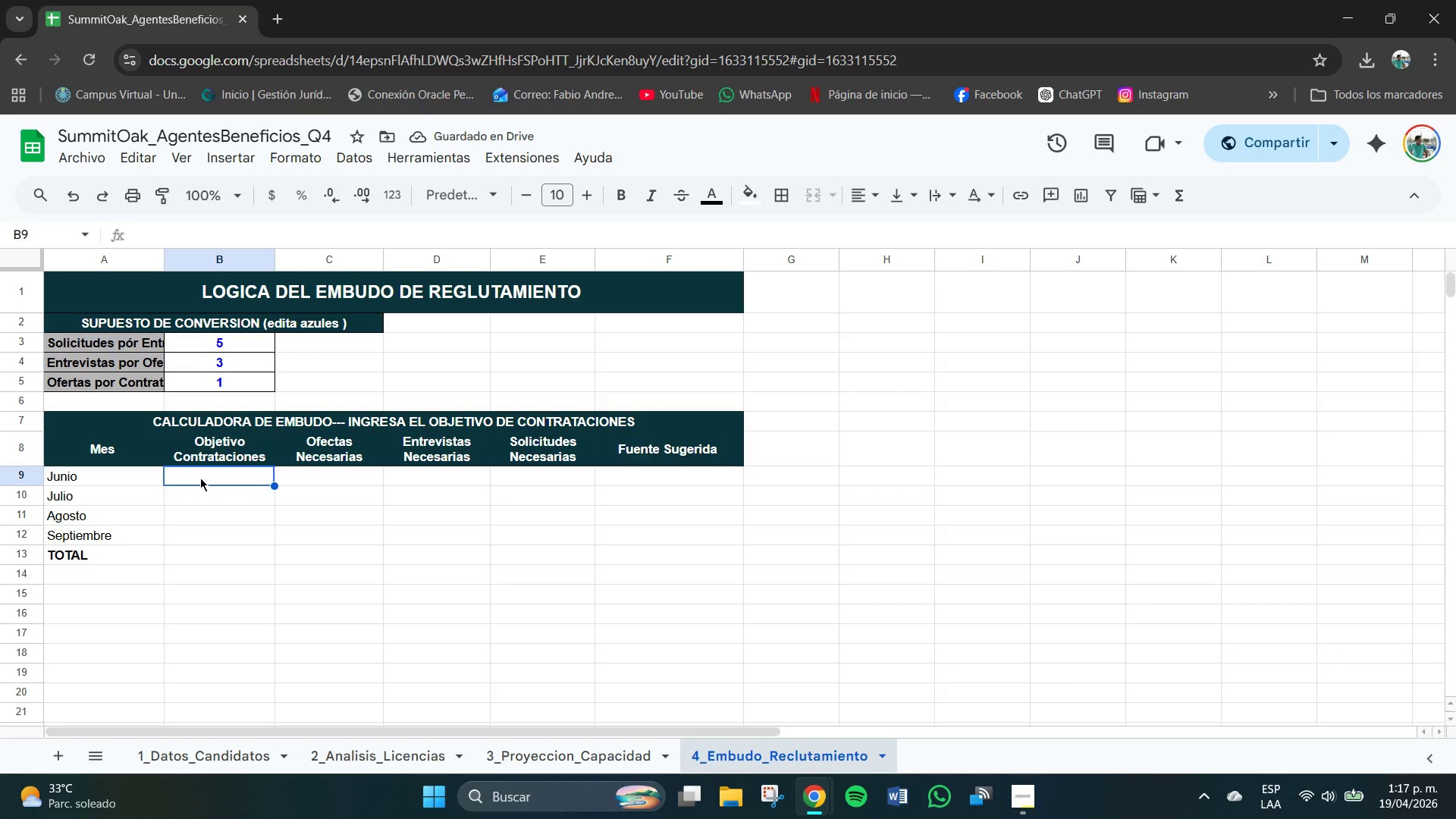 
left_click_drag(start_coordinate=[202, 483], to_coordinate=[209, 558])
 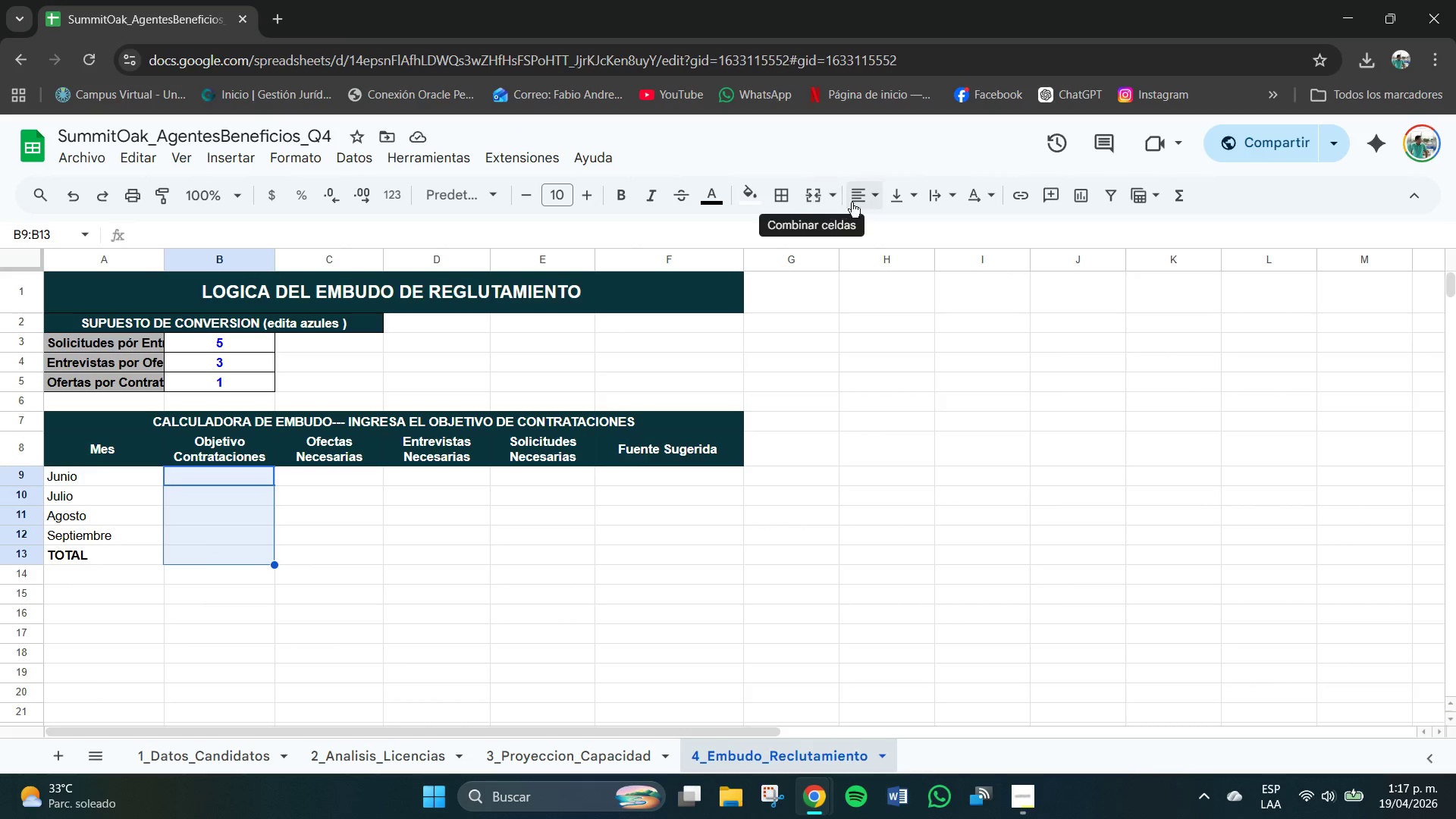 
left_click([894, 231])
 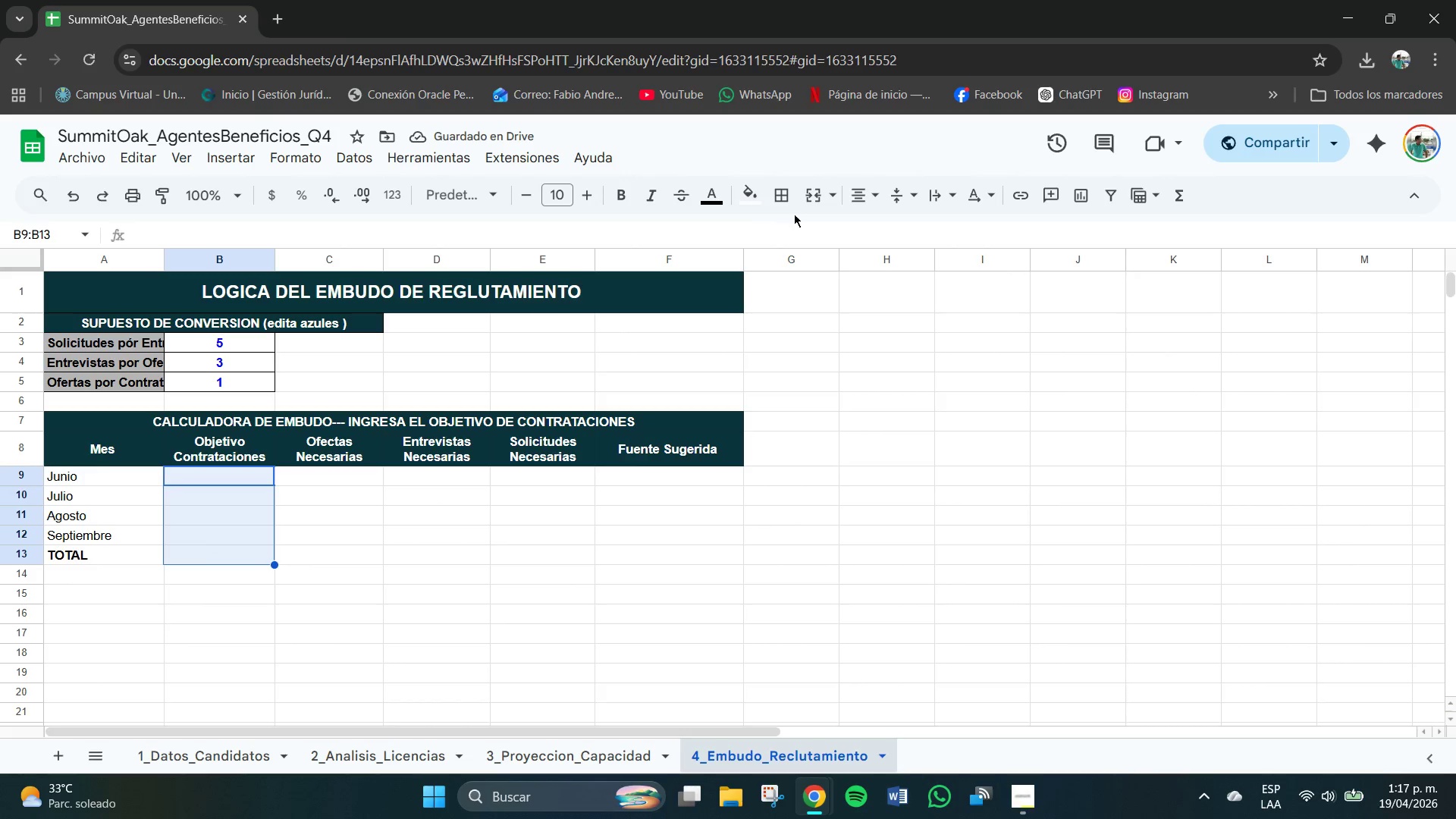 
left_click([713, 196])
 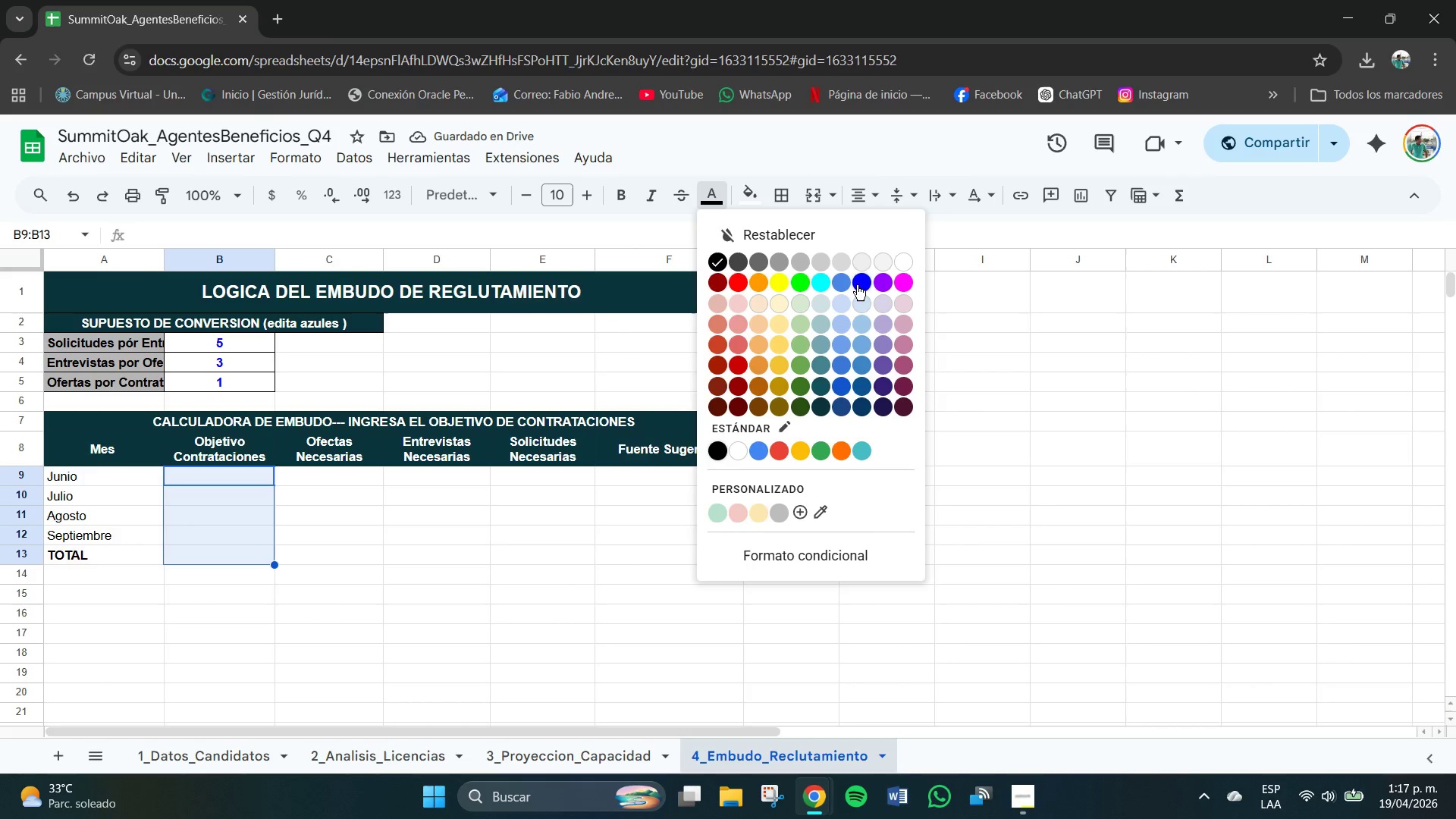 
left_click([862, 278])
 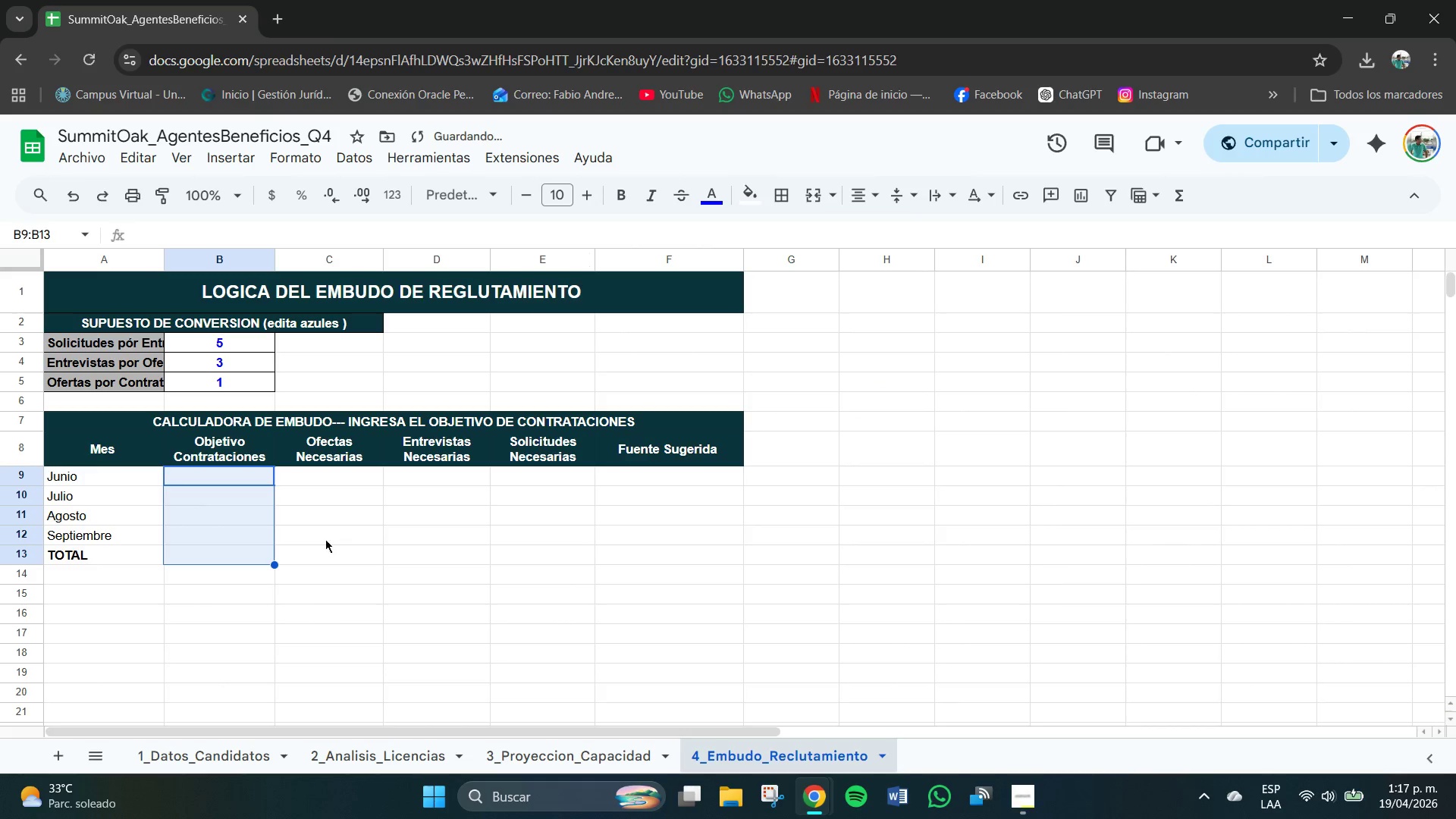 
left_click([287, 549])
 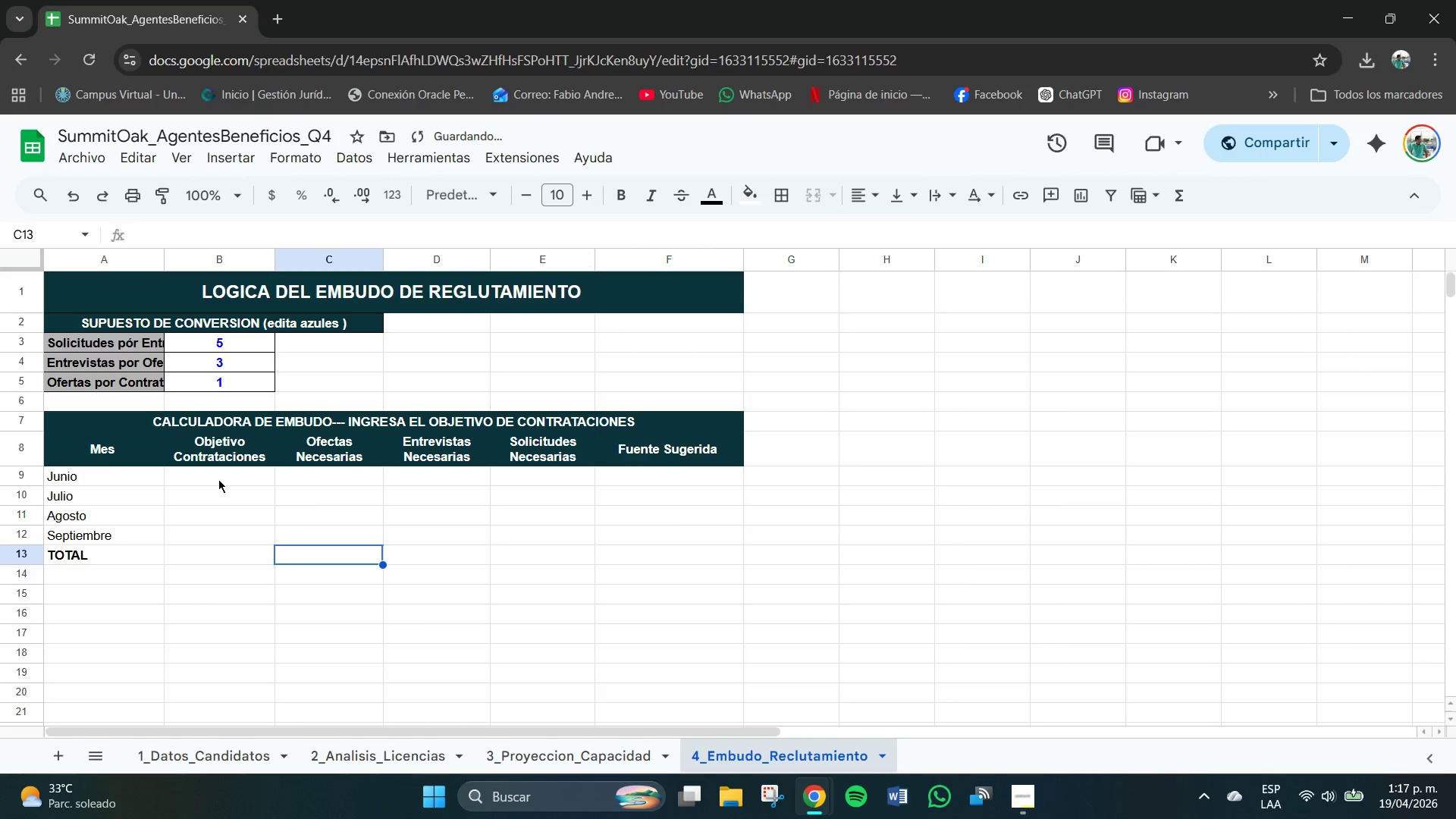 
double_click([218, 479])
 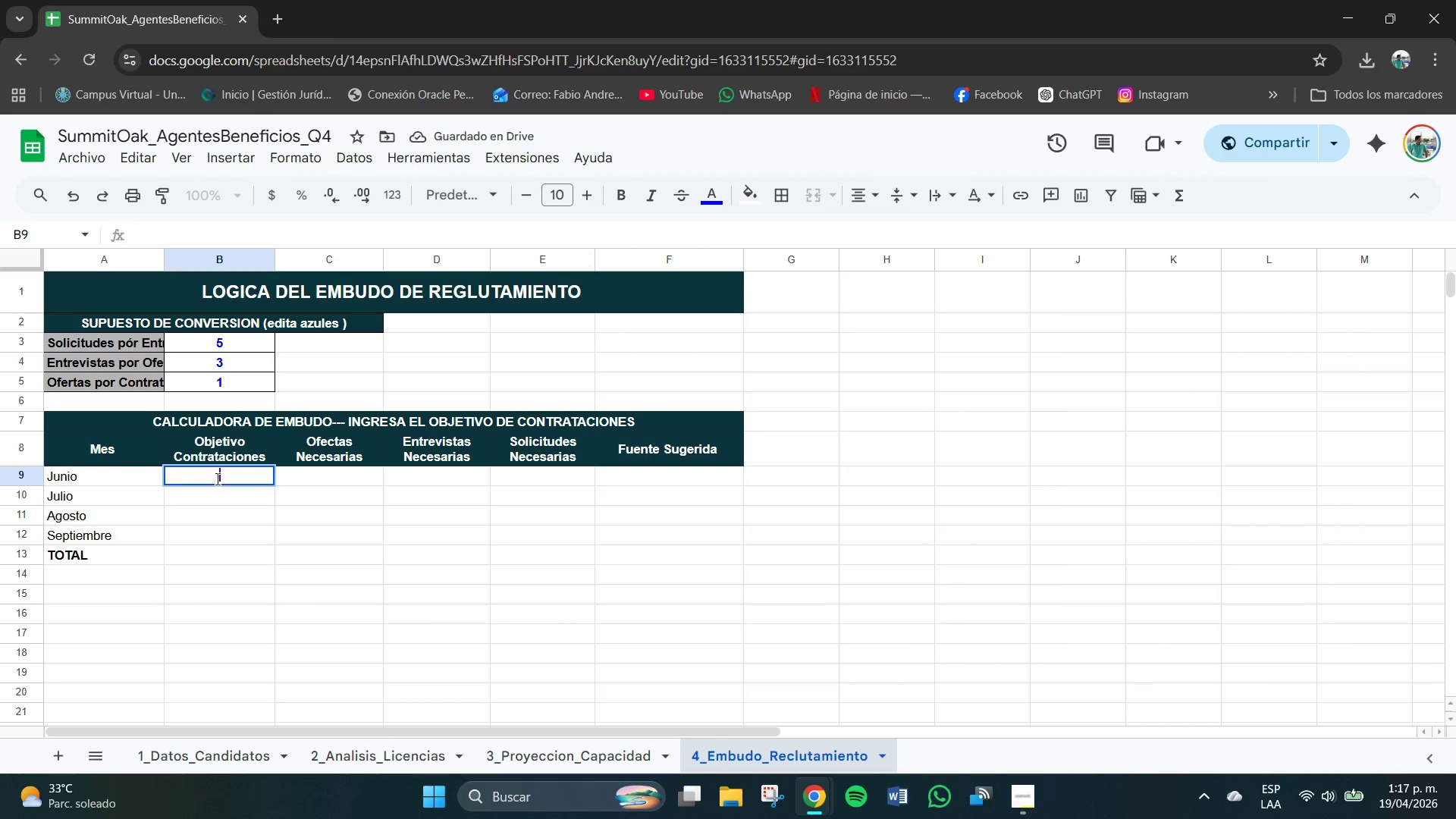 
key(Numpad1)
 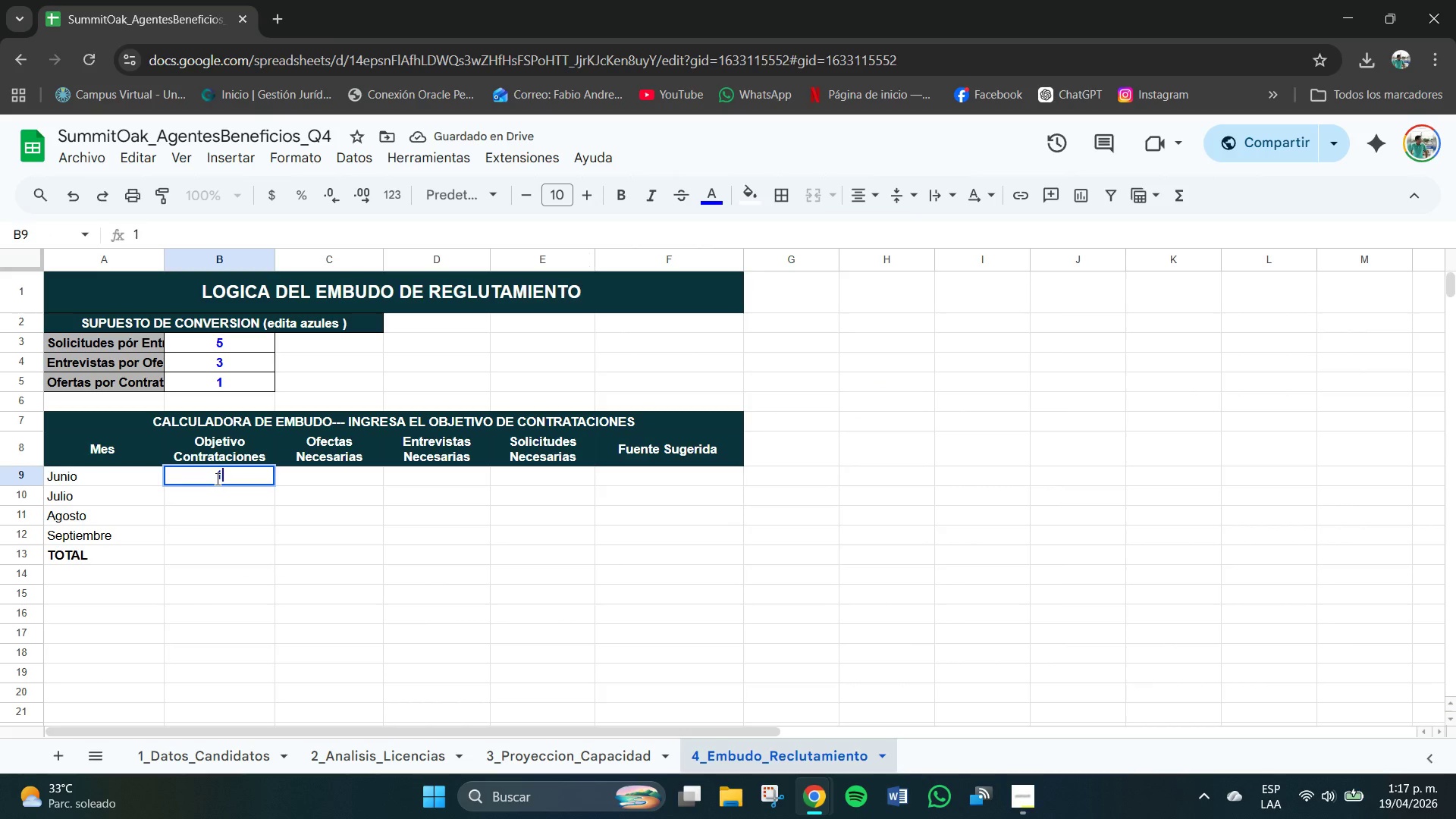 
key(Numpad0)
 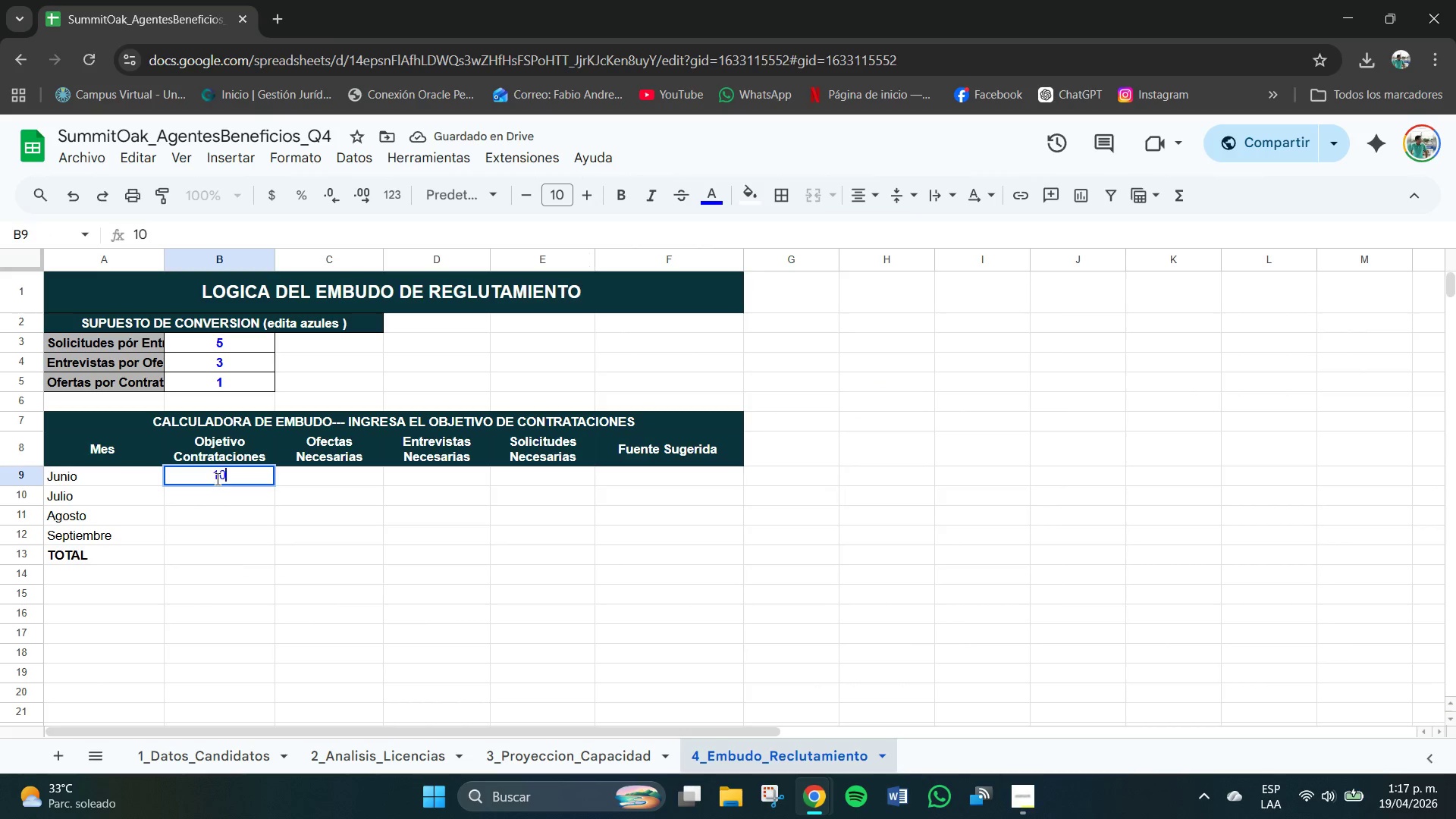 
key(NumpadEnter)
 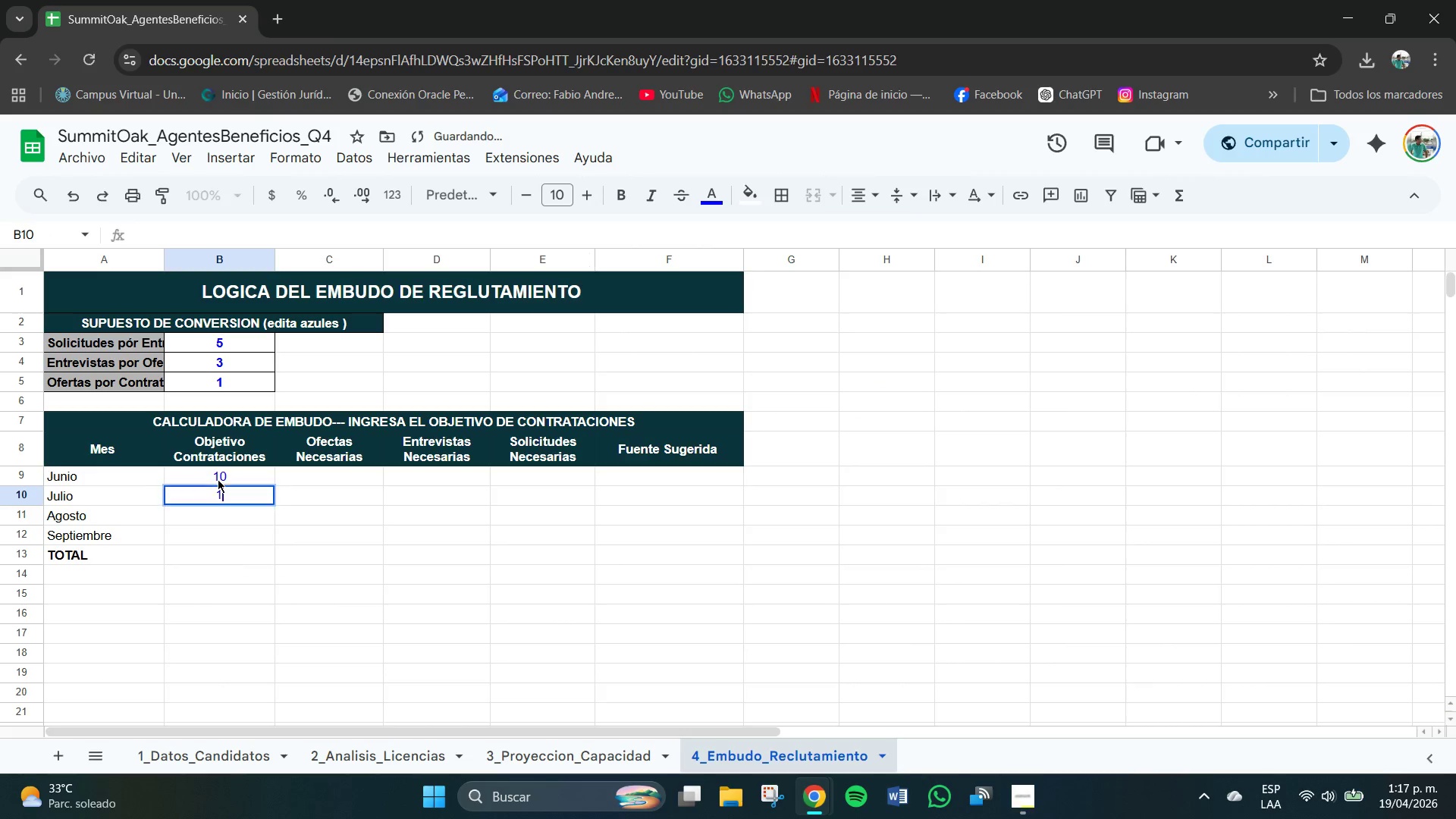 
key(Numpad1)
 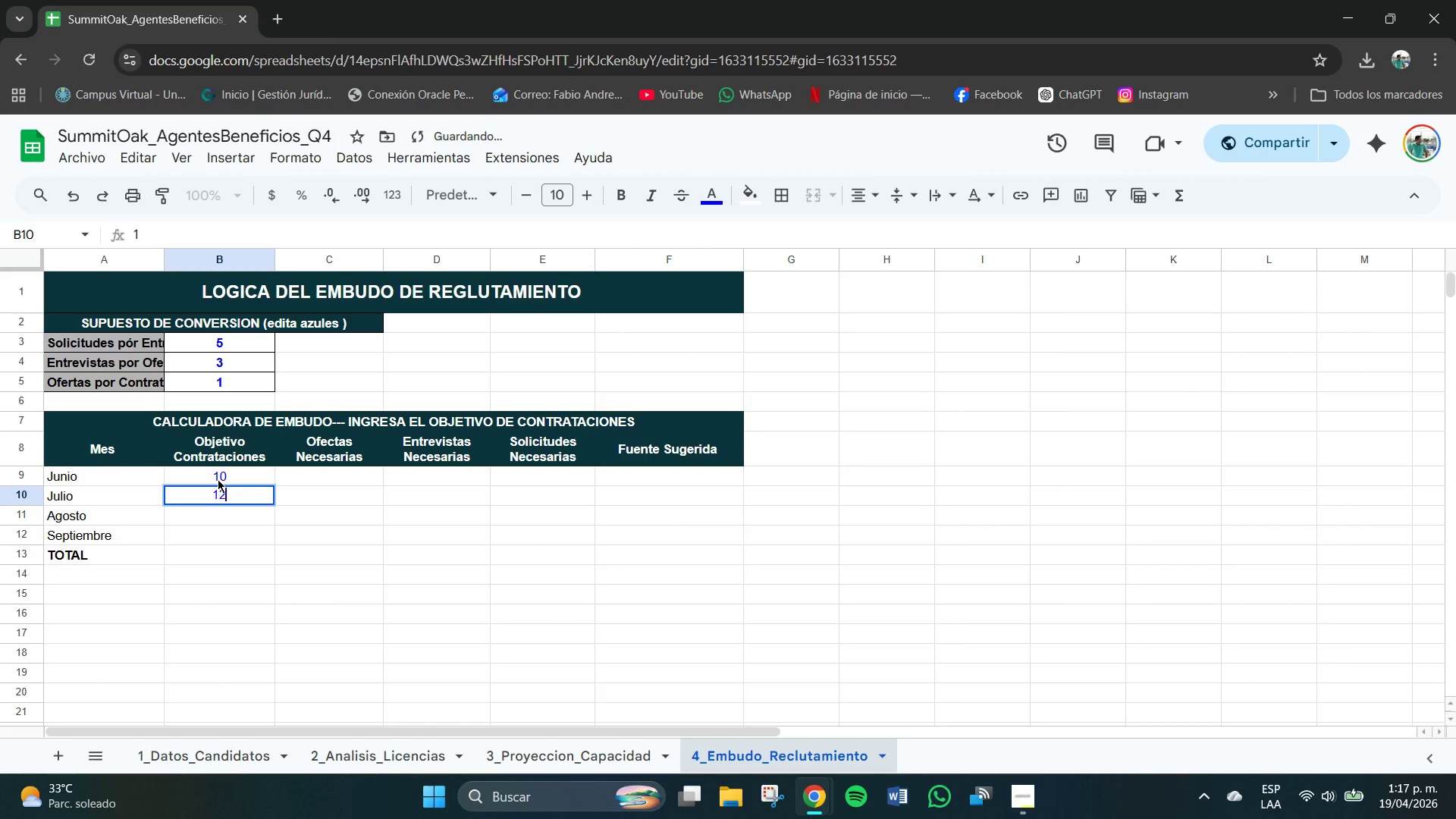 
key(Numpad2)
 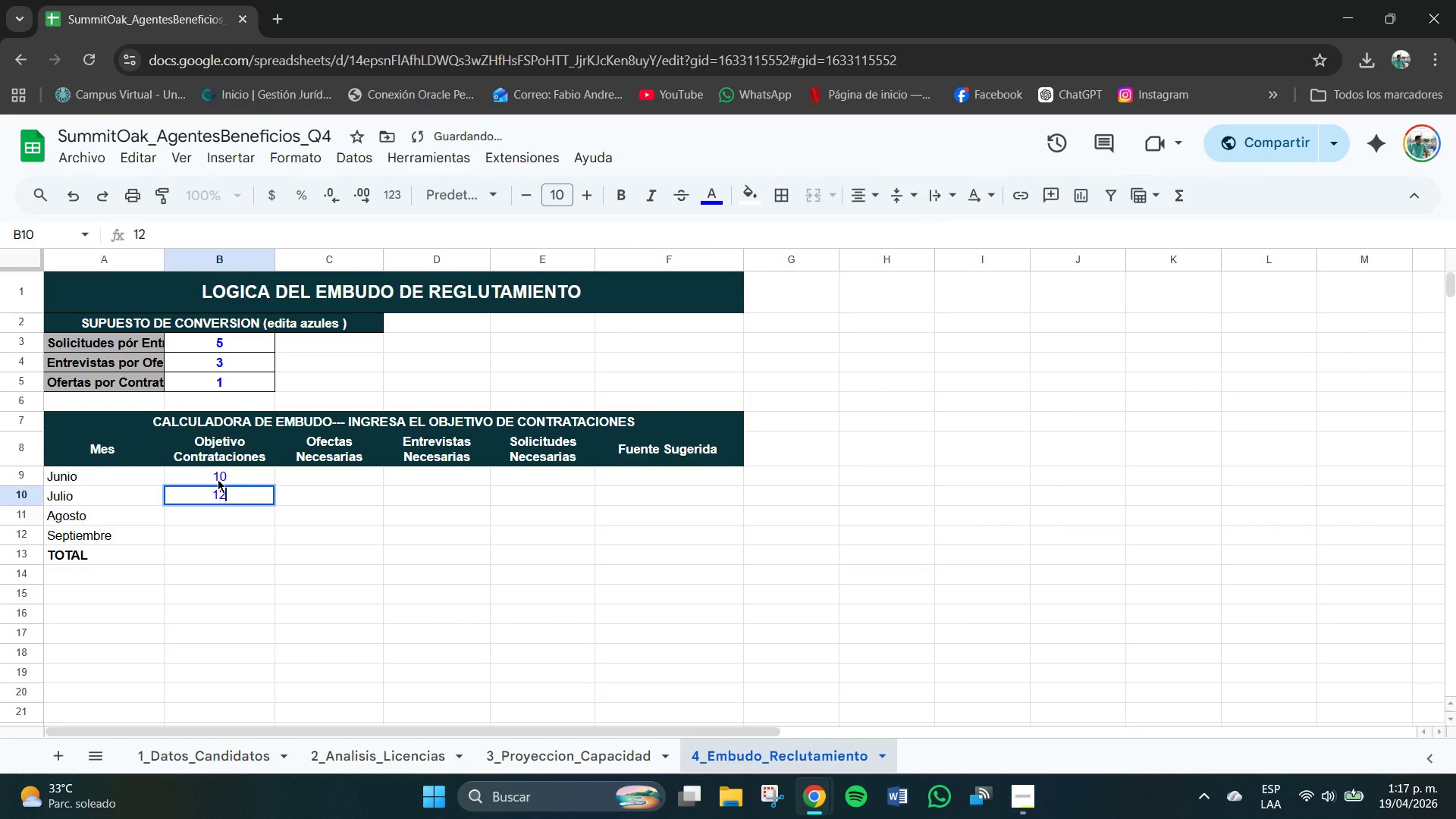 
key(NumpadEnter)
 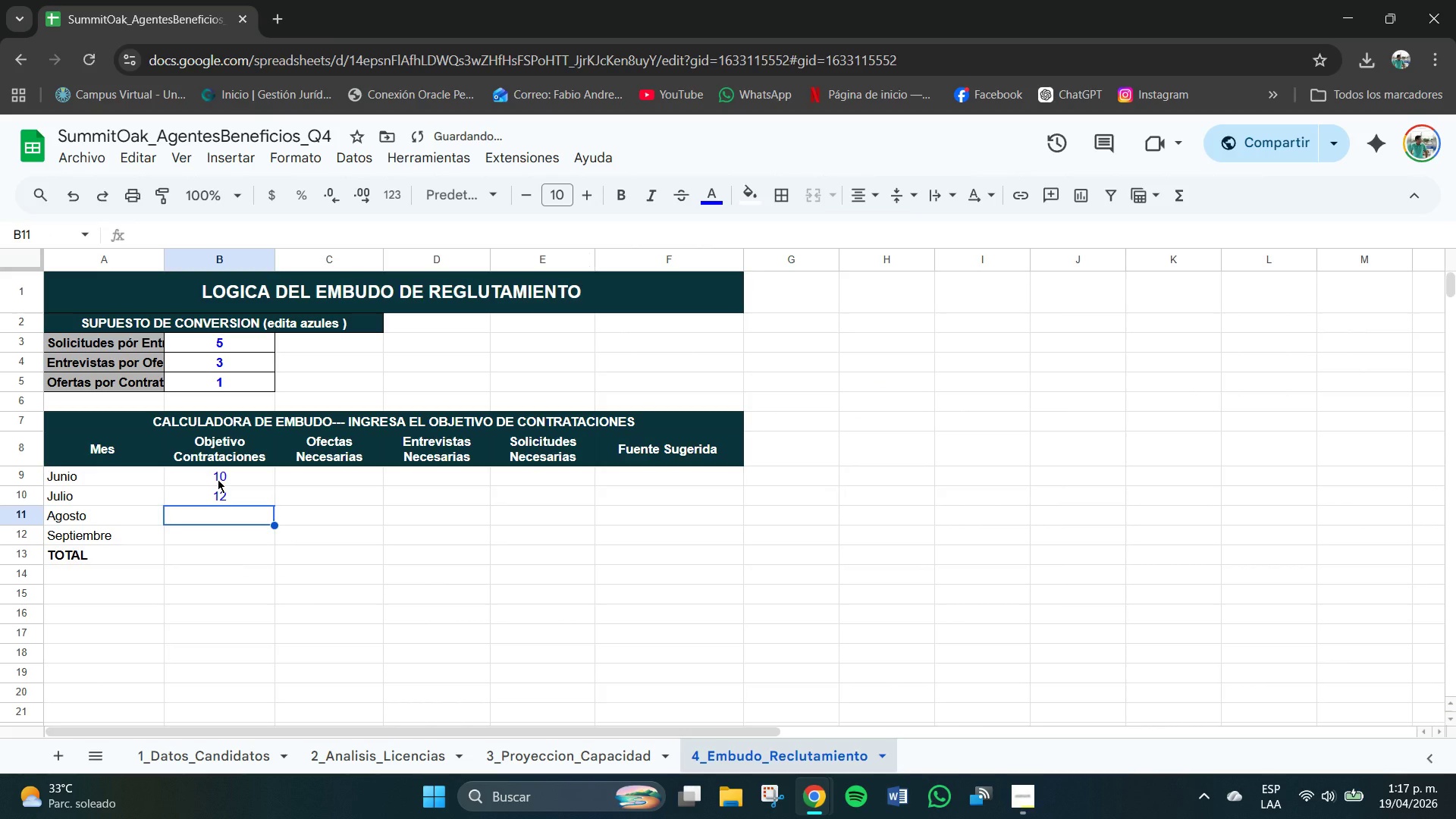 
key(Numpad1)
 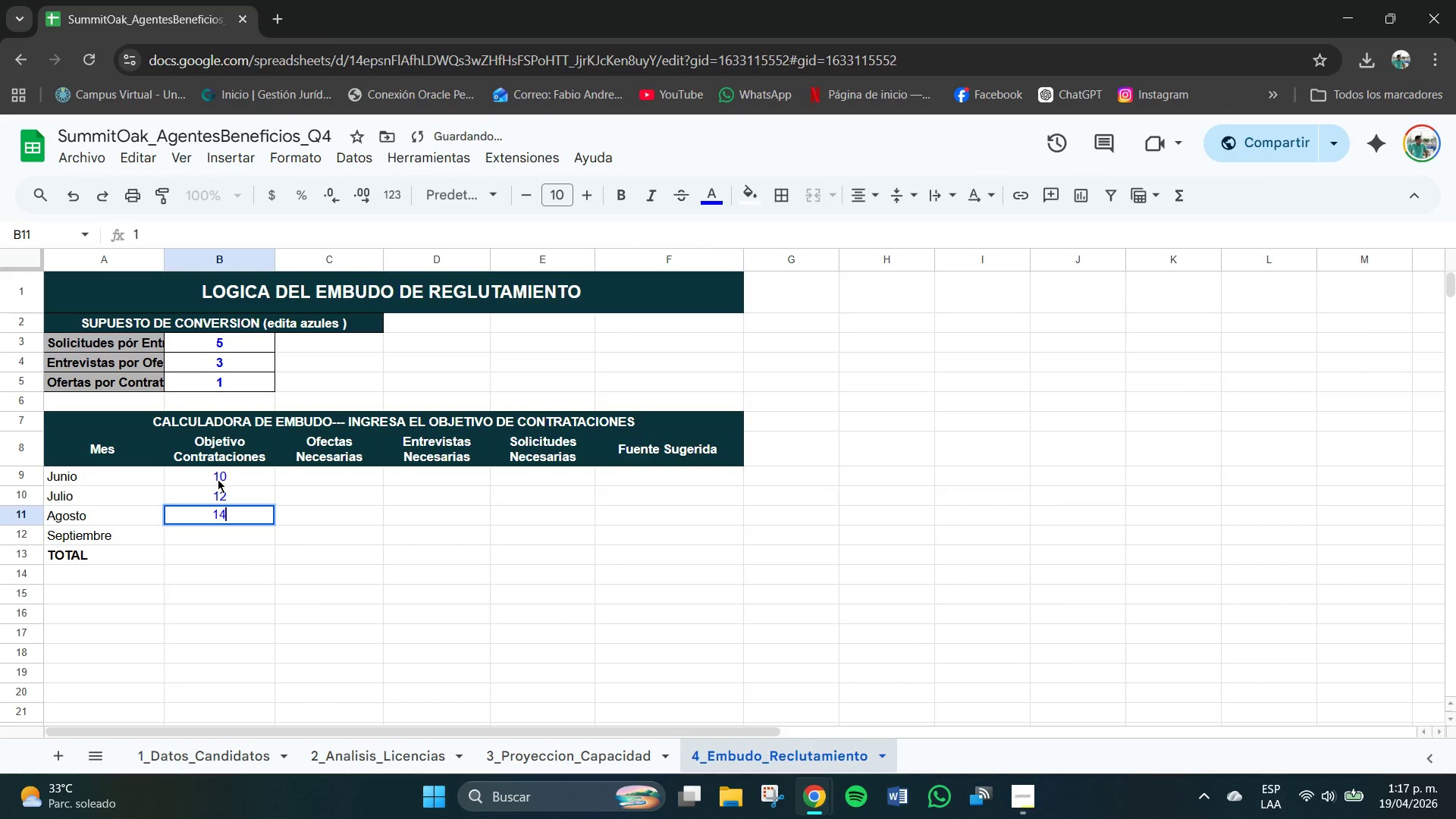 
key(Numpad4)
 